 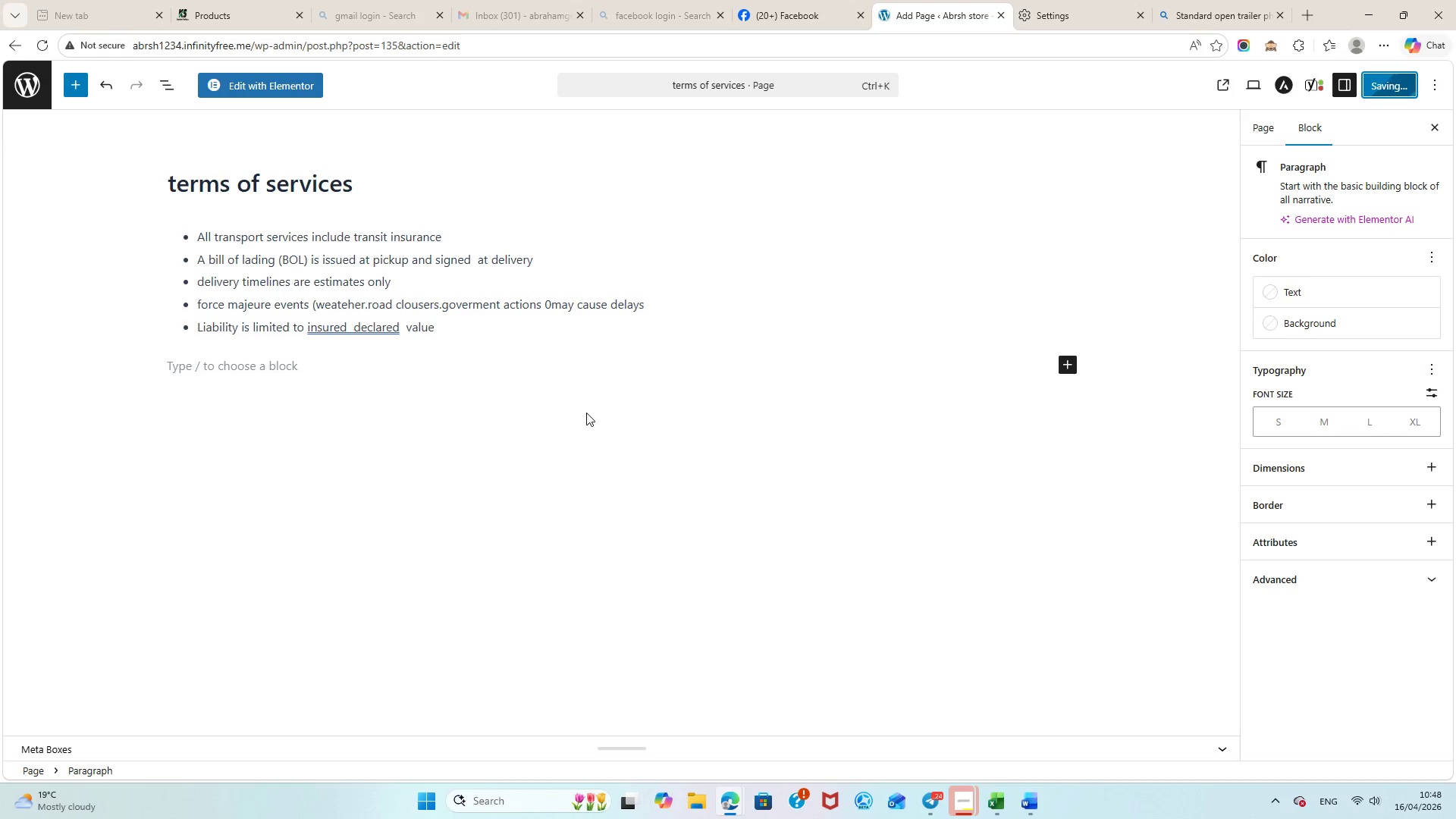 
left_click([35, 90])
 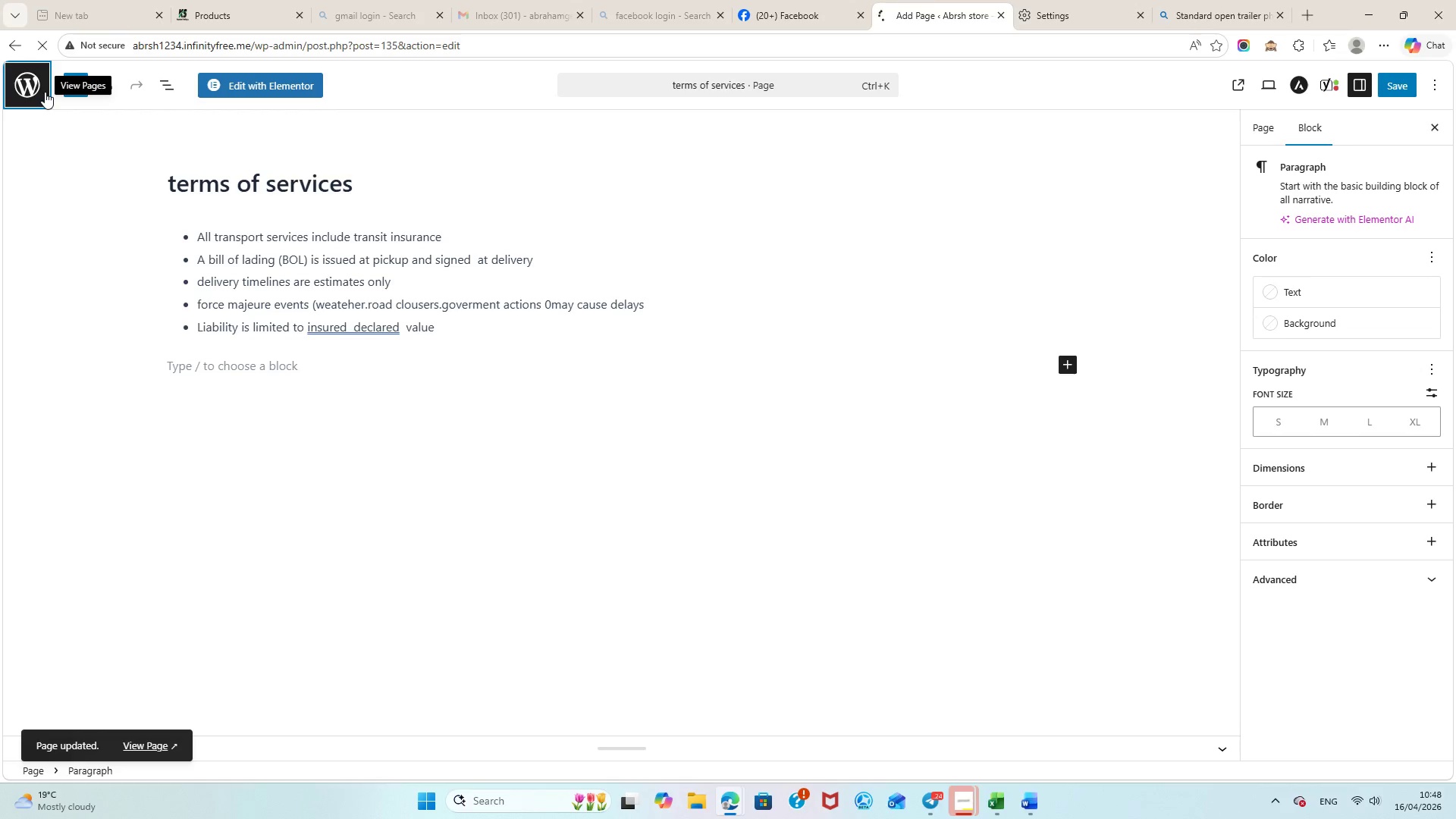 
wait(10.05)
 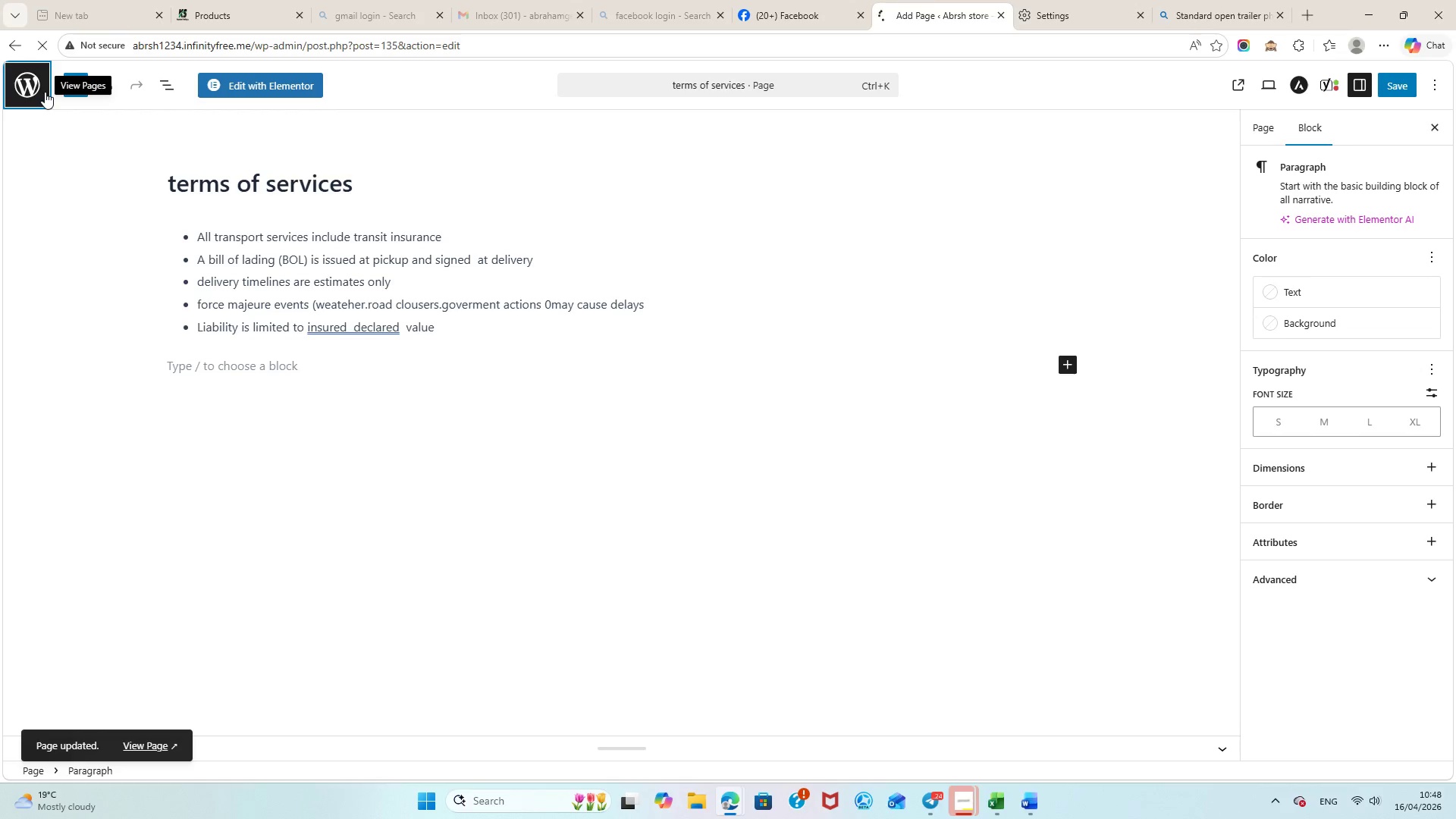 
mouse_move([99, 355])
 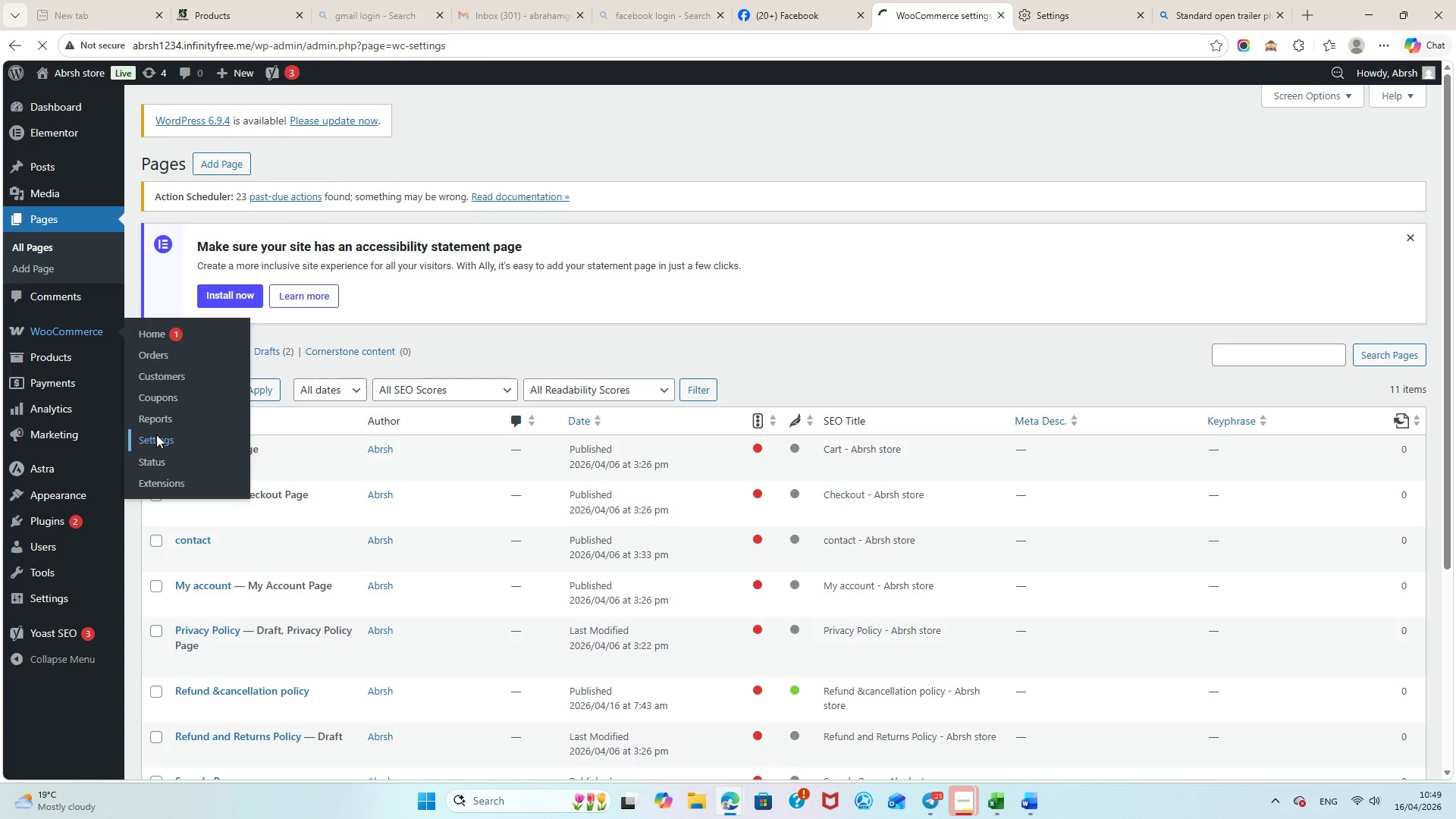 
wait(11.12)
 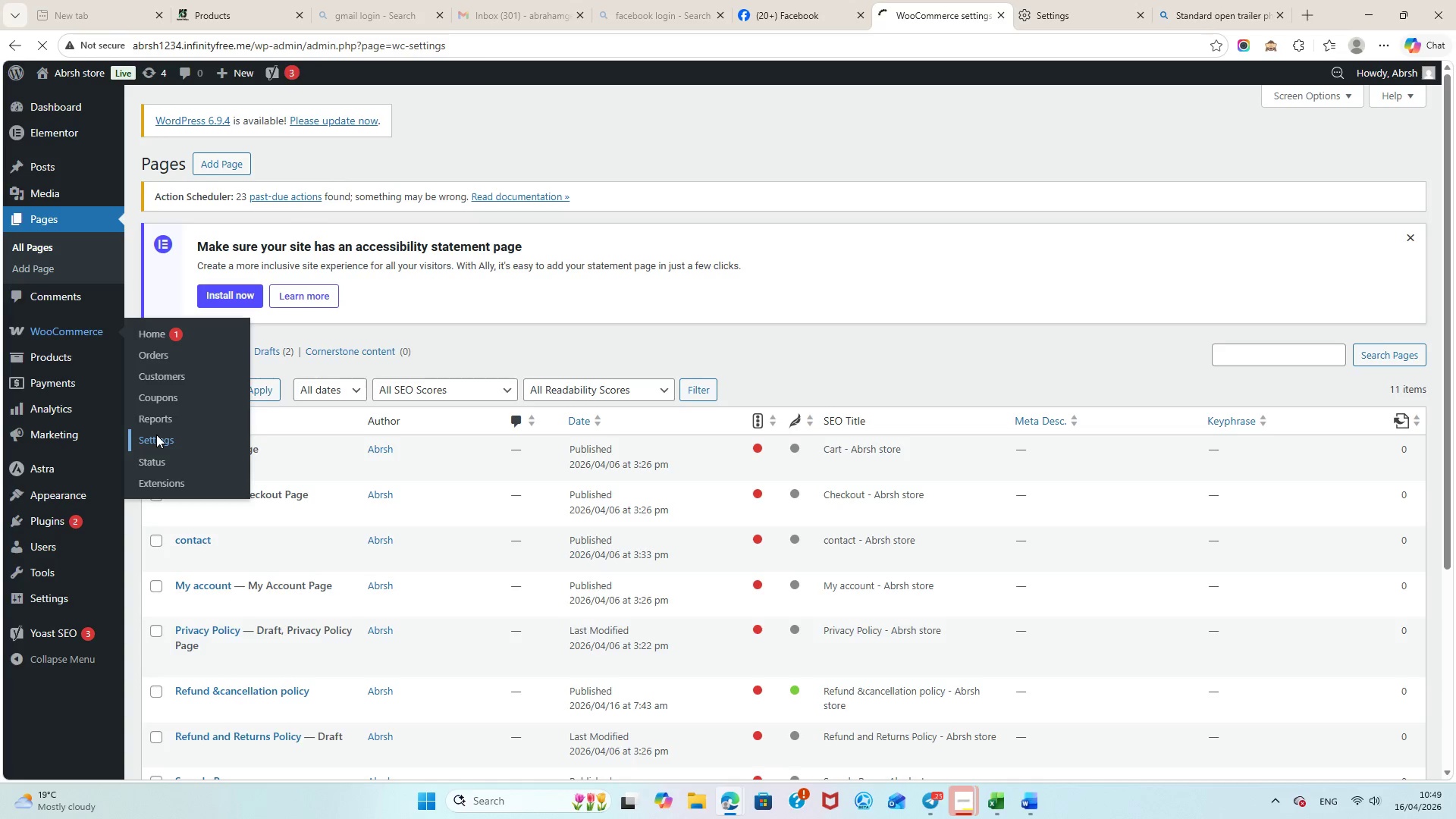 
left_click([797, 136])
 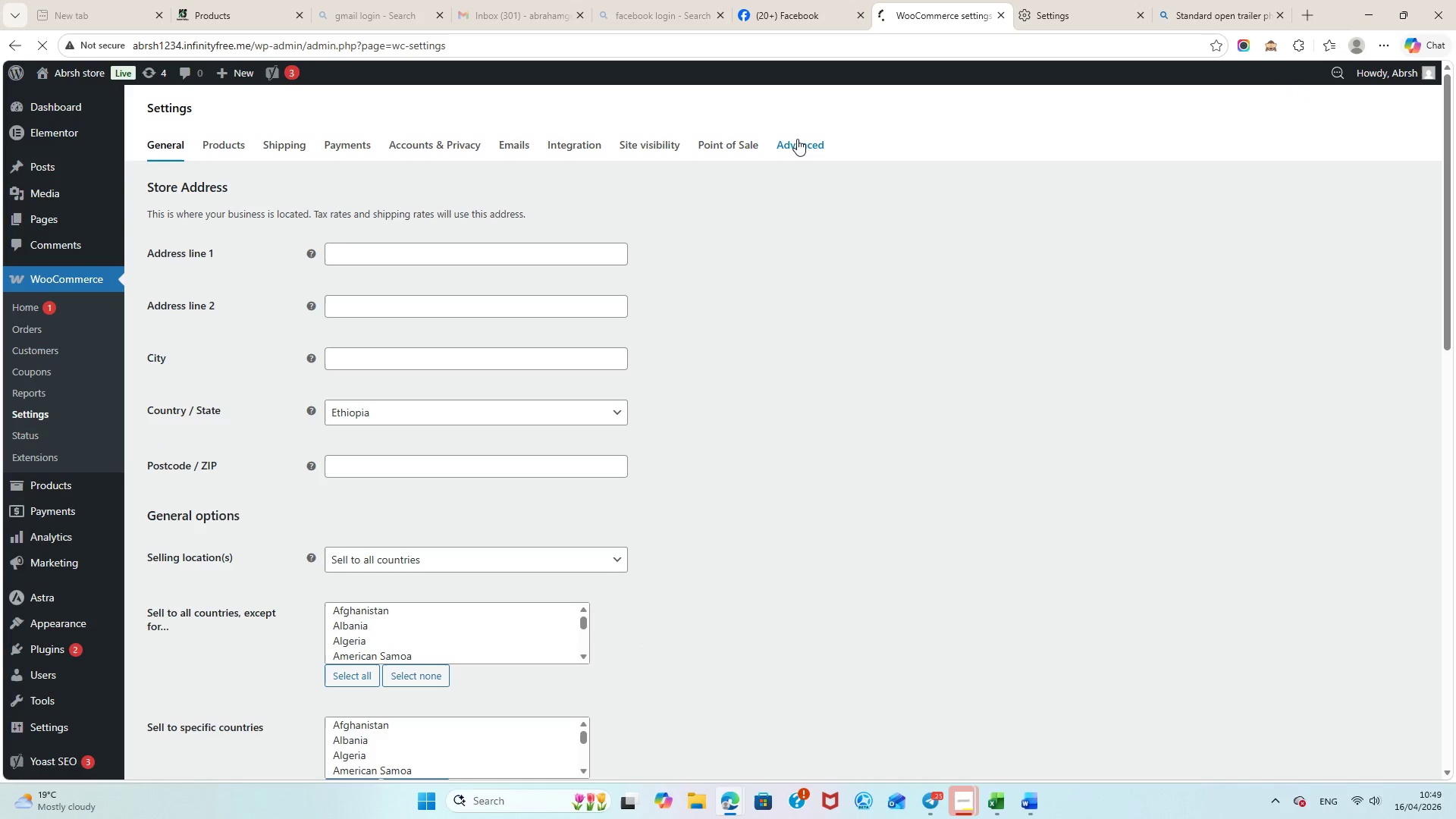 
left_click([797, 140])
 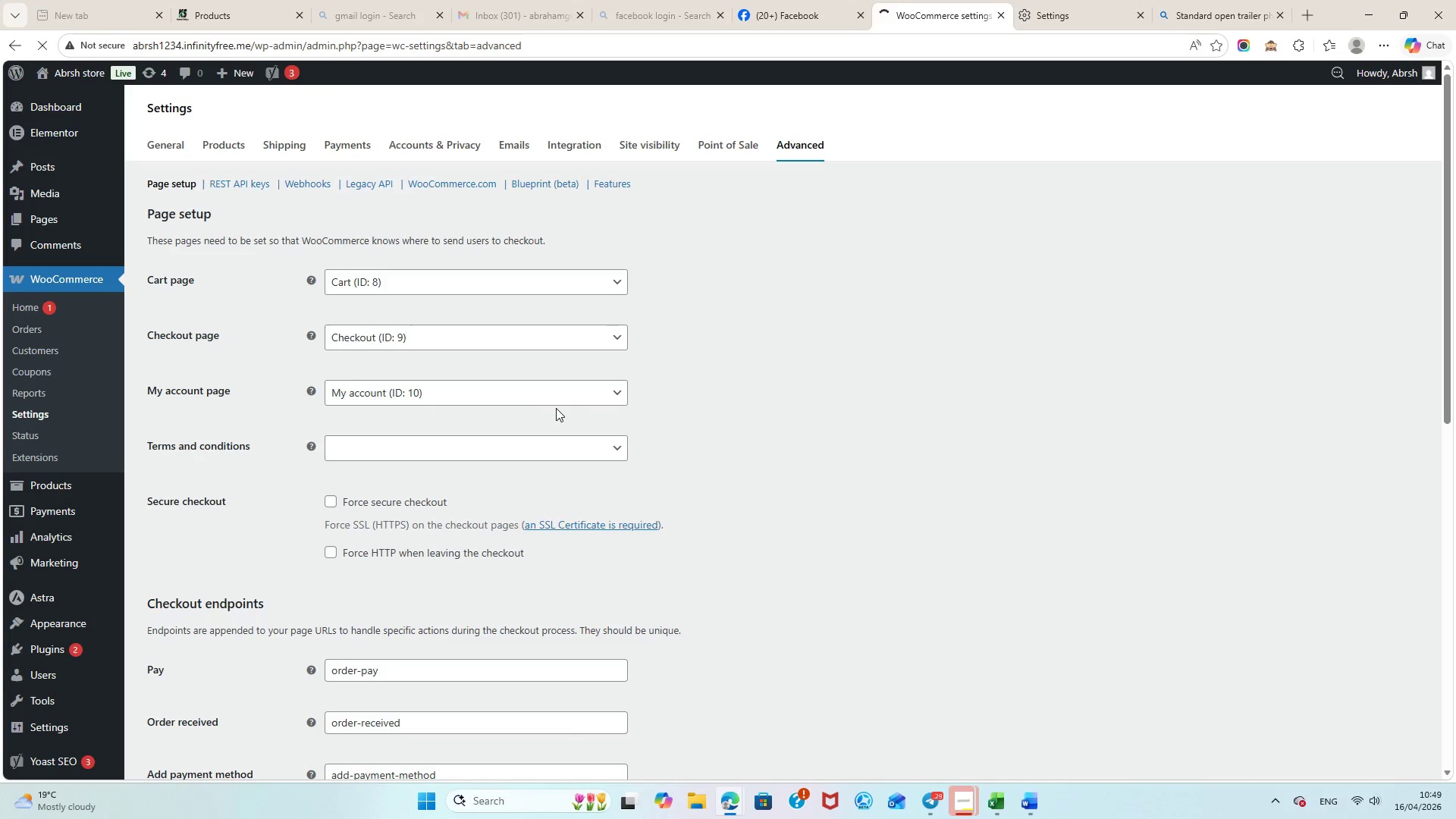 
wait(12.27)
 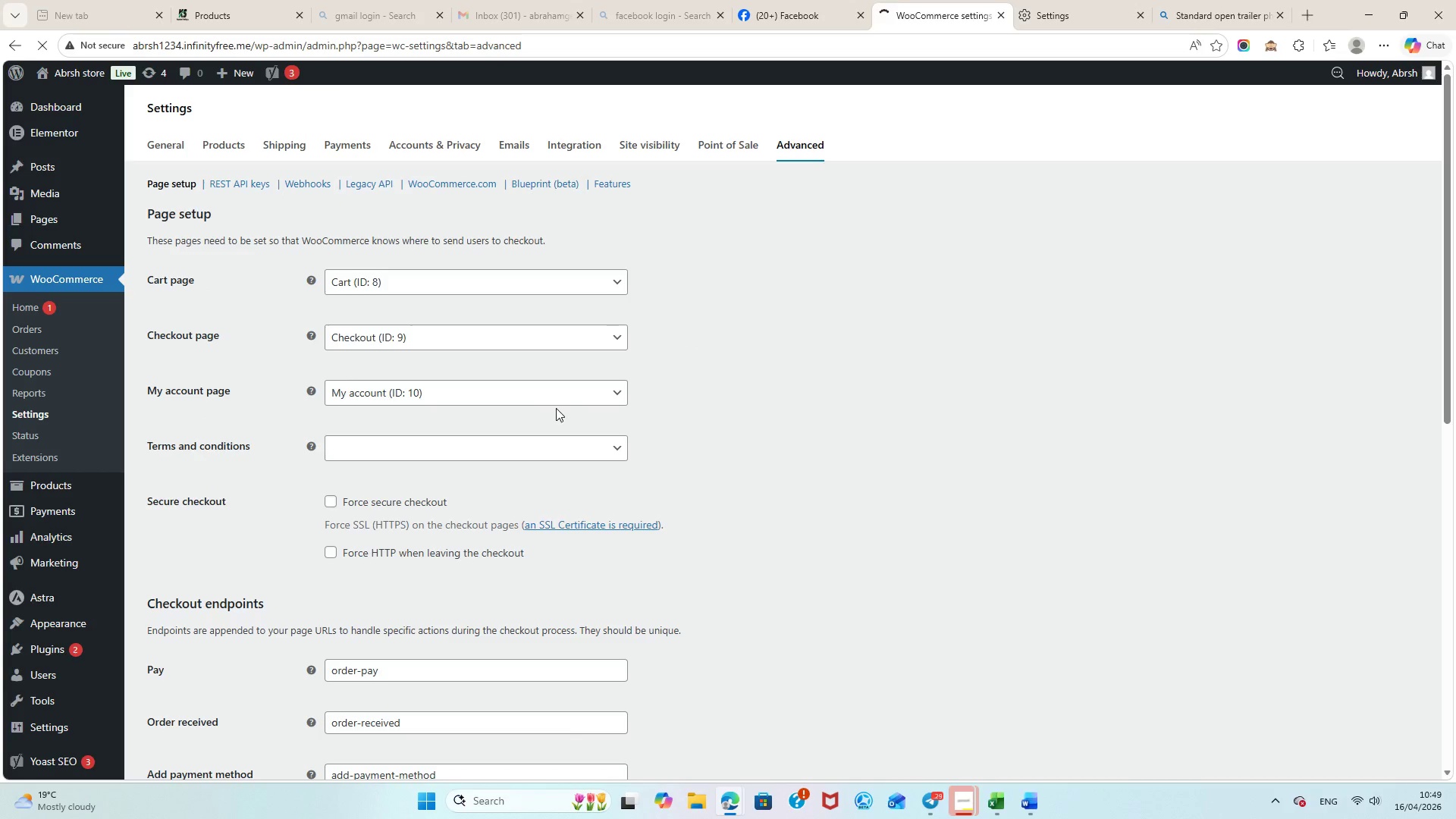 
scroll: coordinate [507, 420], scroll_direction: down, amount: 1.0
 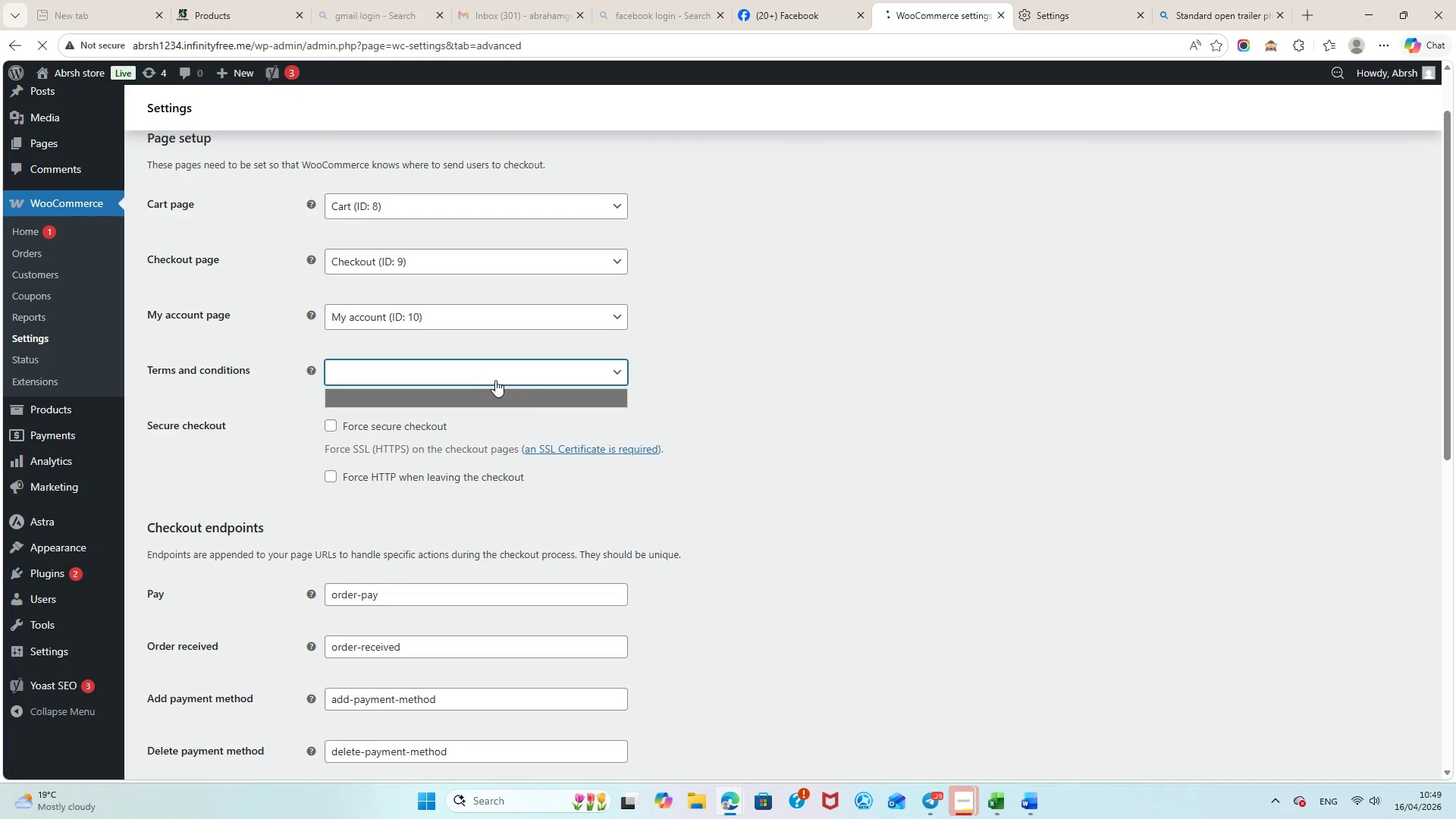 
left_click([532, 374])
 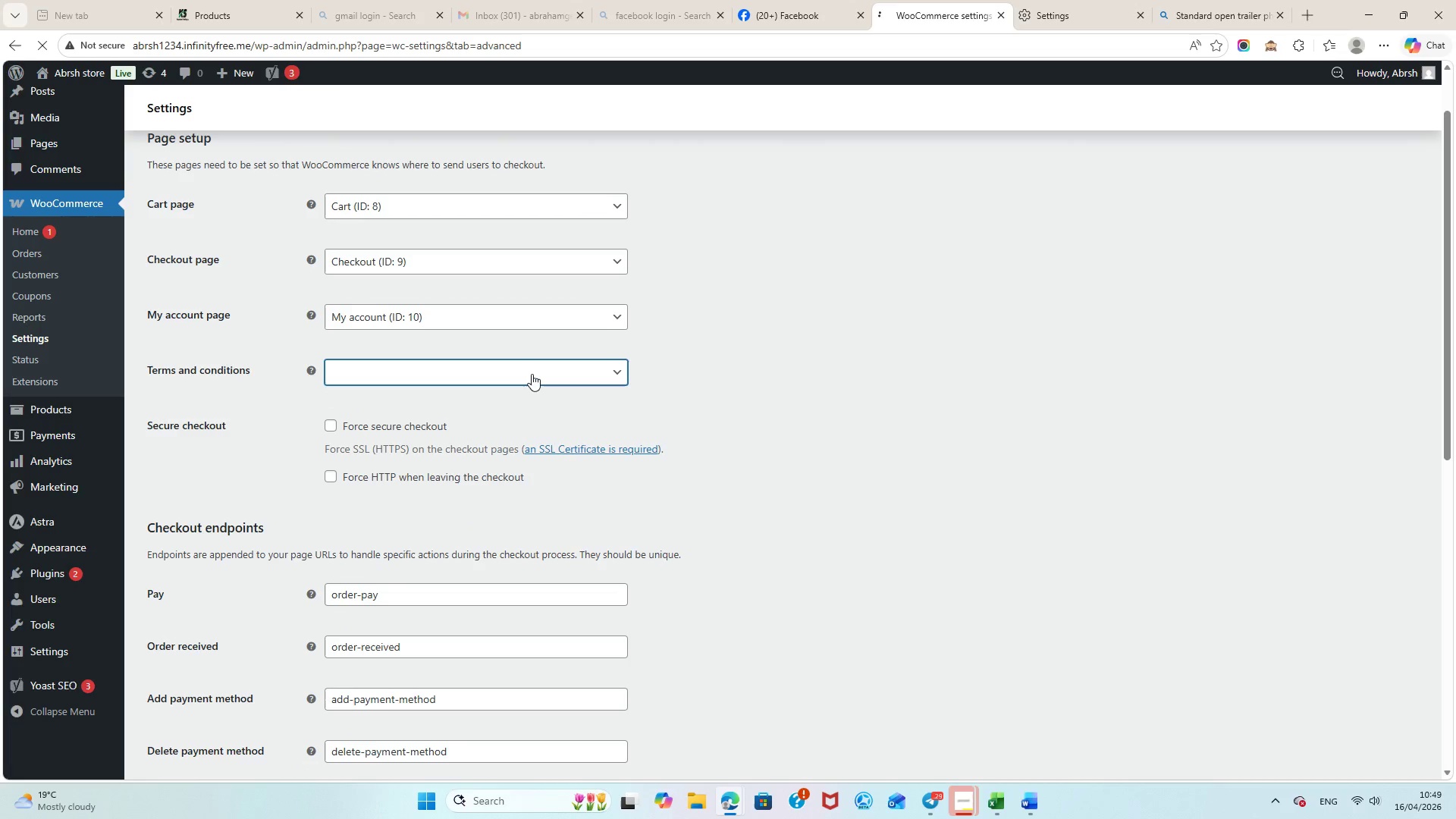 
left_click([532, 374])
 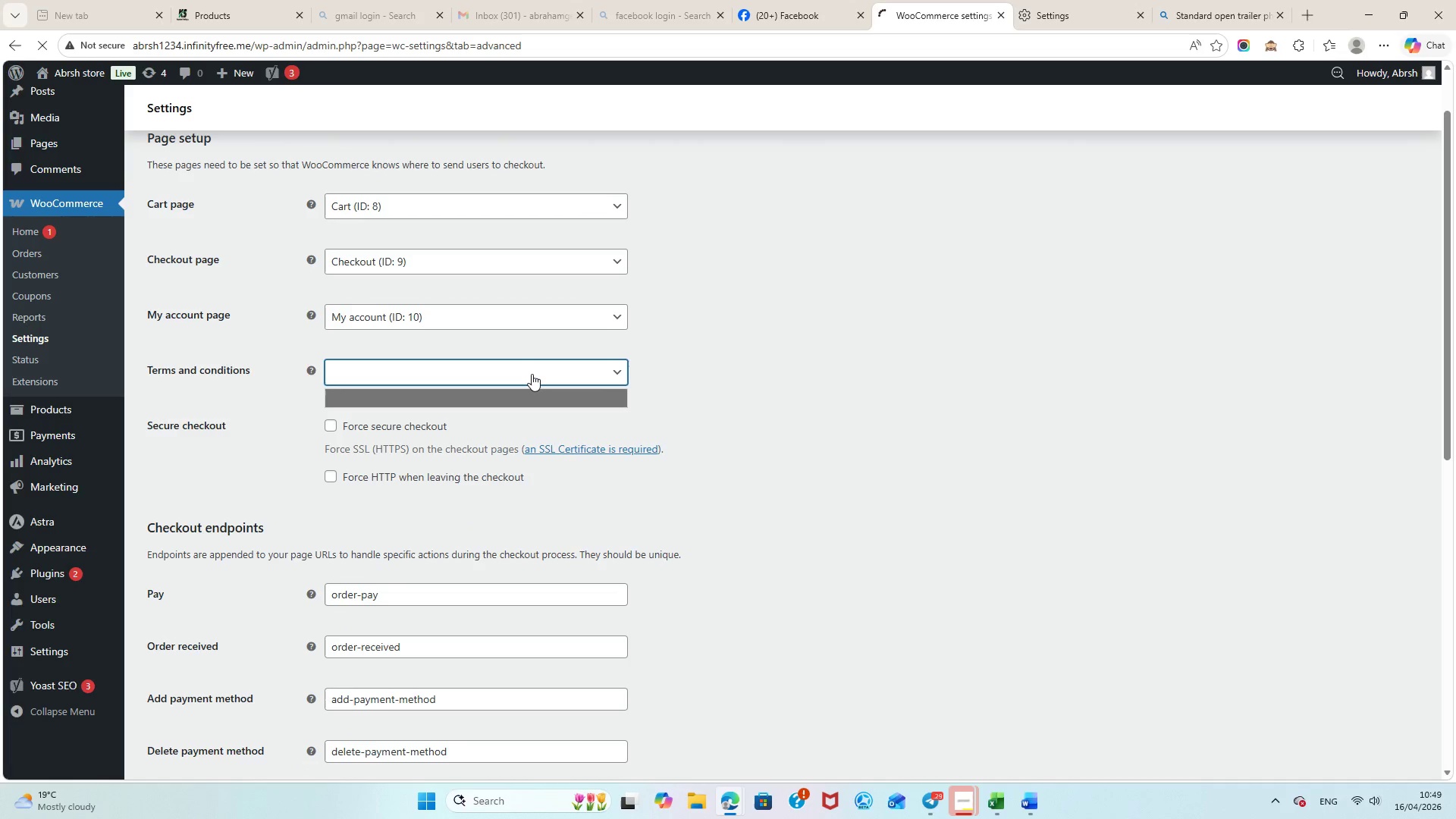 
left_click([532, 374])
 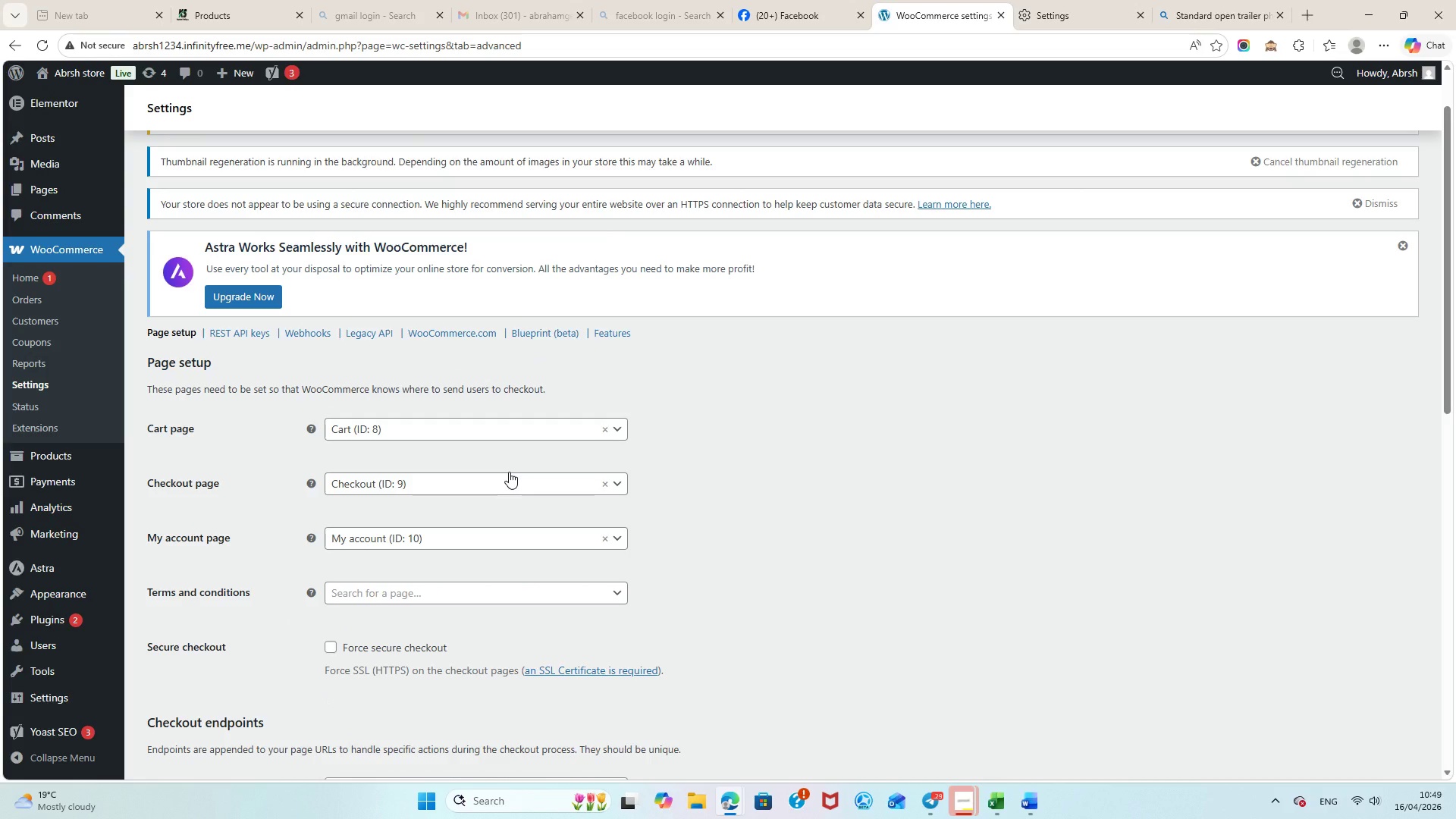 
scroll: coordinate [557, 437], scroll_direction: down, amount: 3.0
 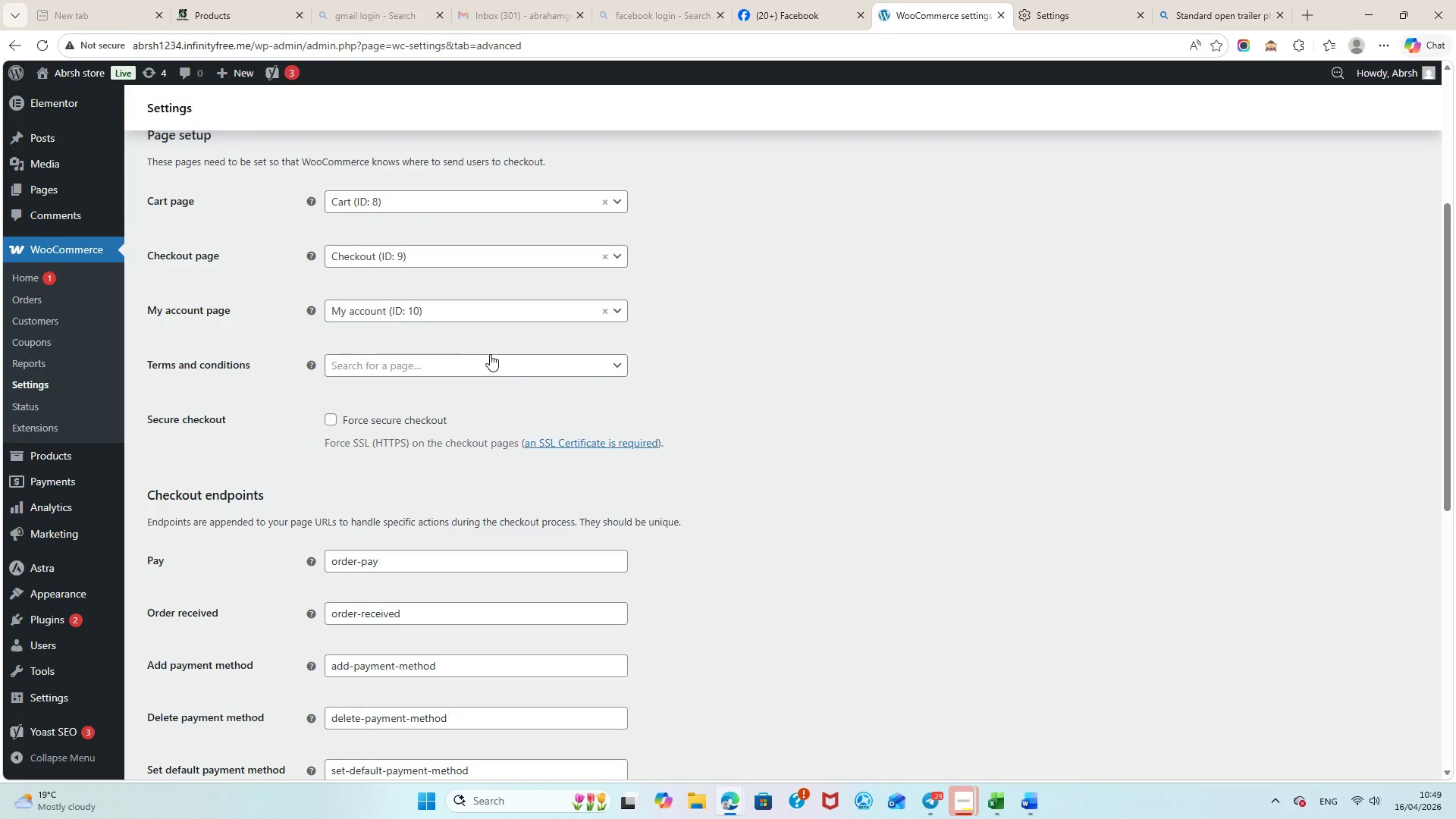 
left_click([479, 361])
 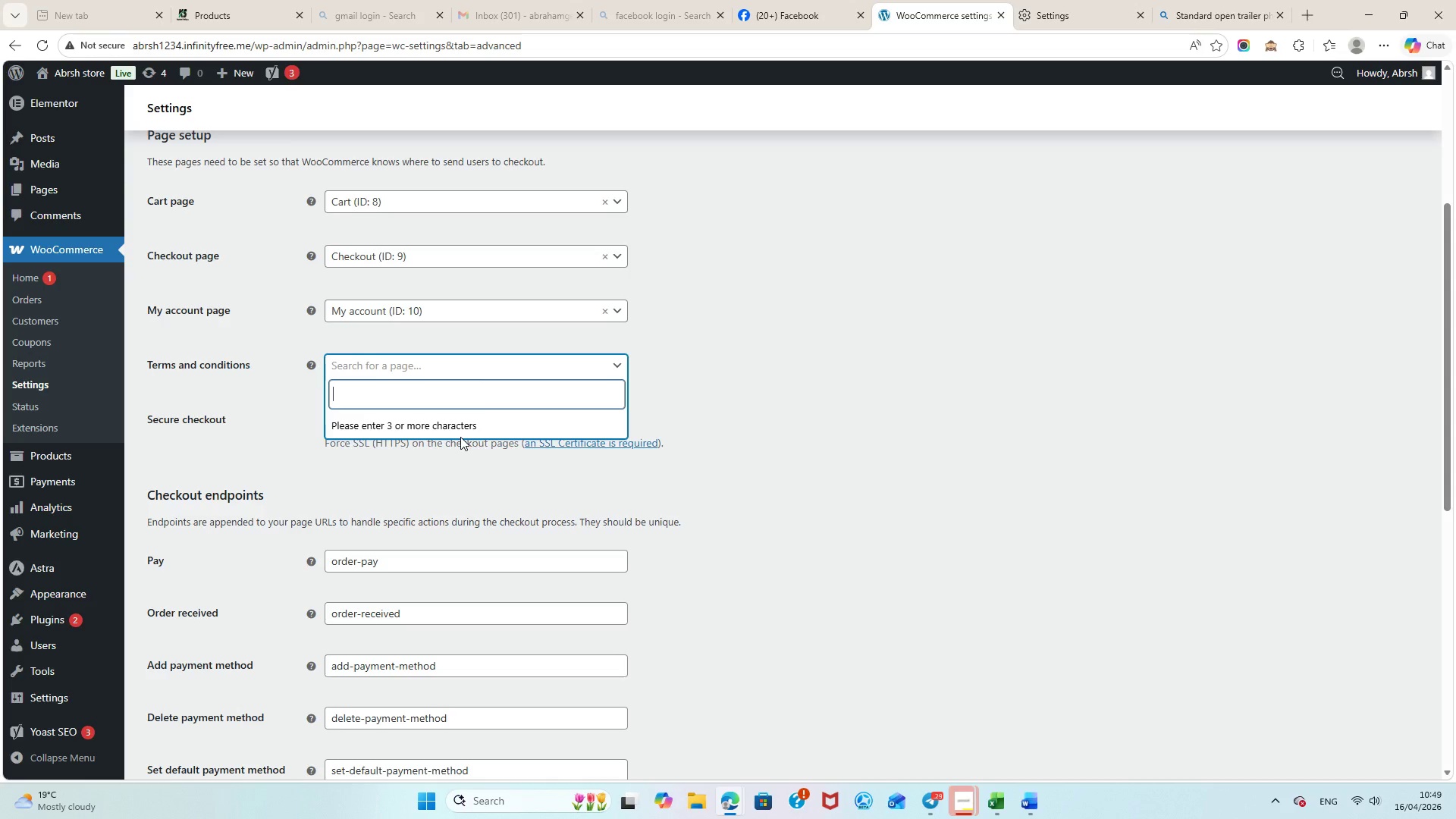 
wait(5.59)
 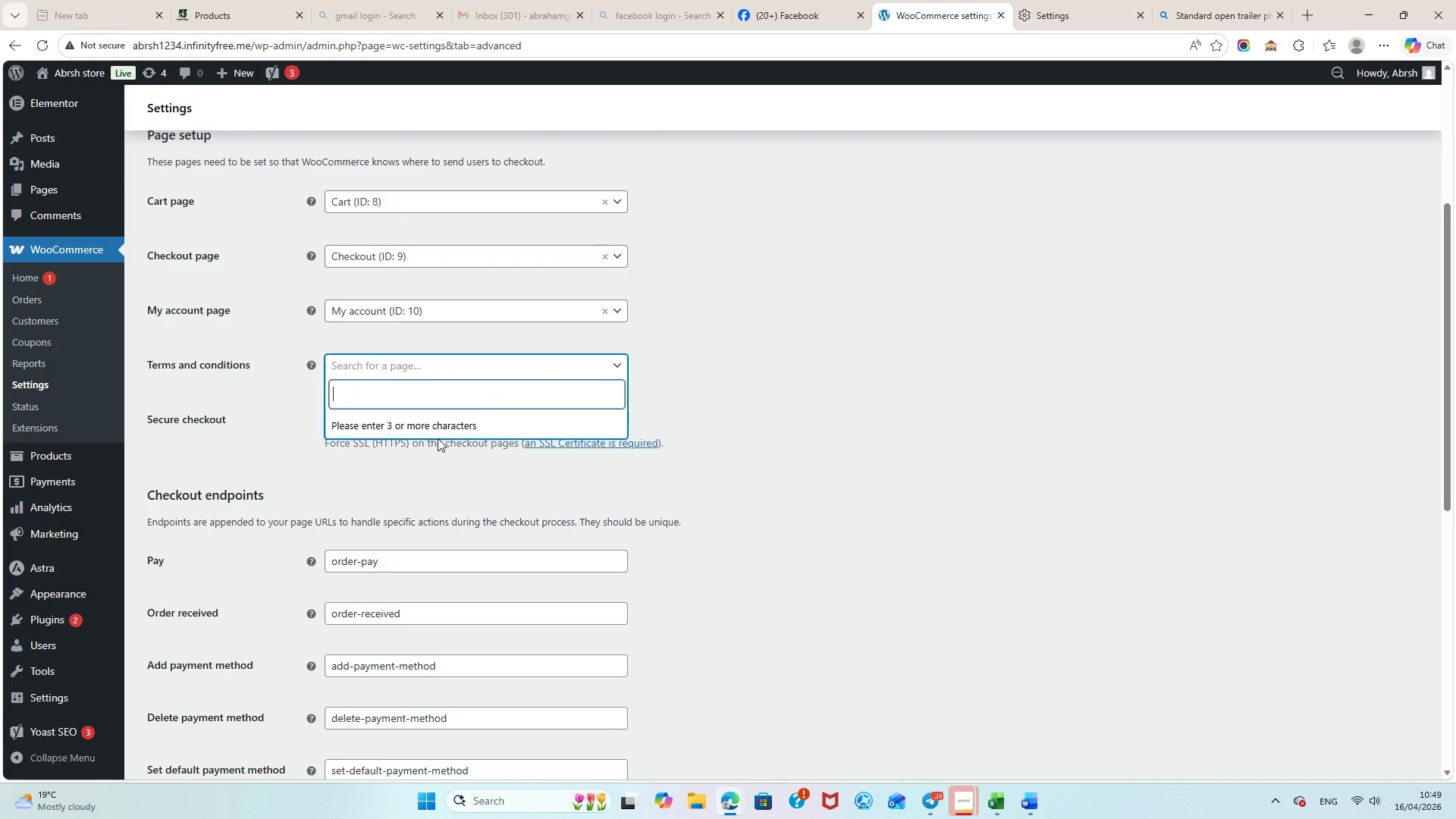 
type(Term)
 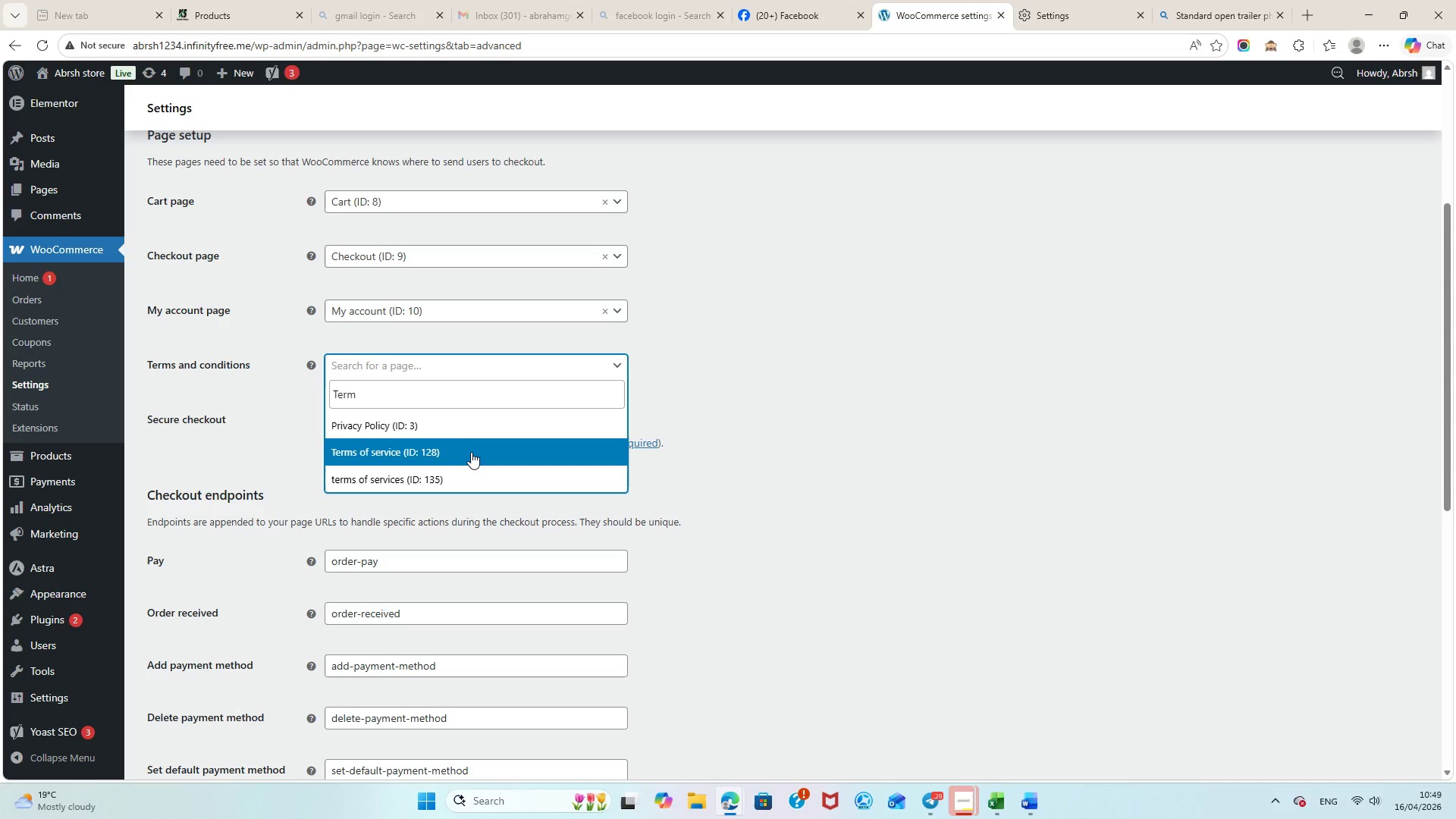 
wait(6.69)
 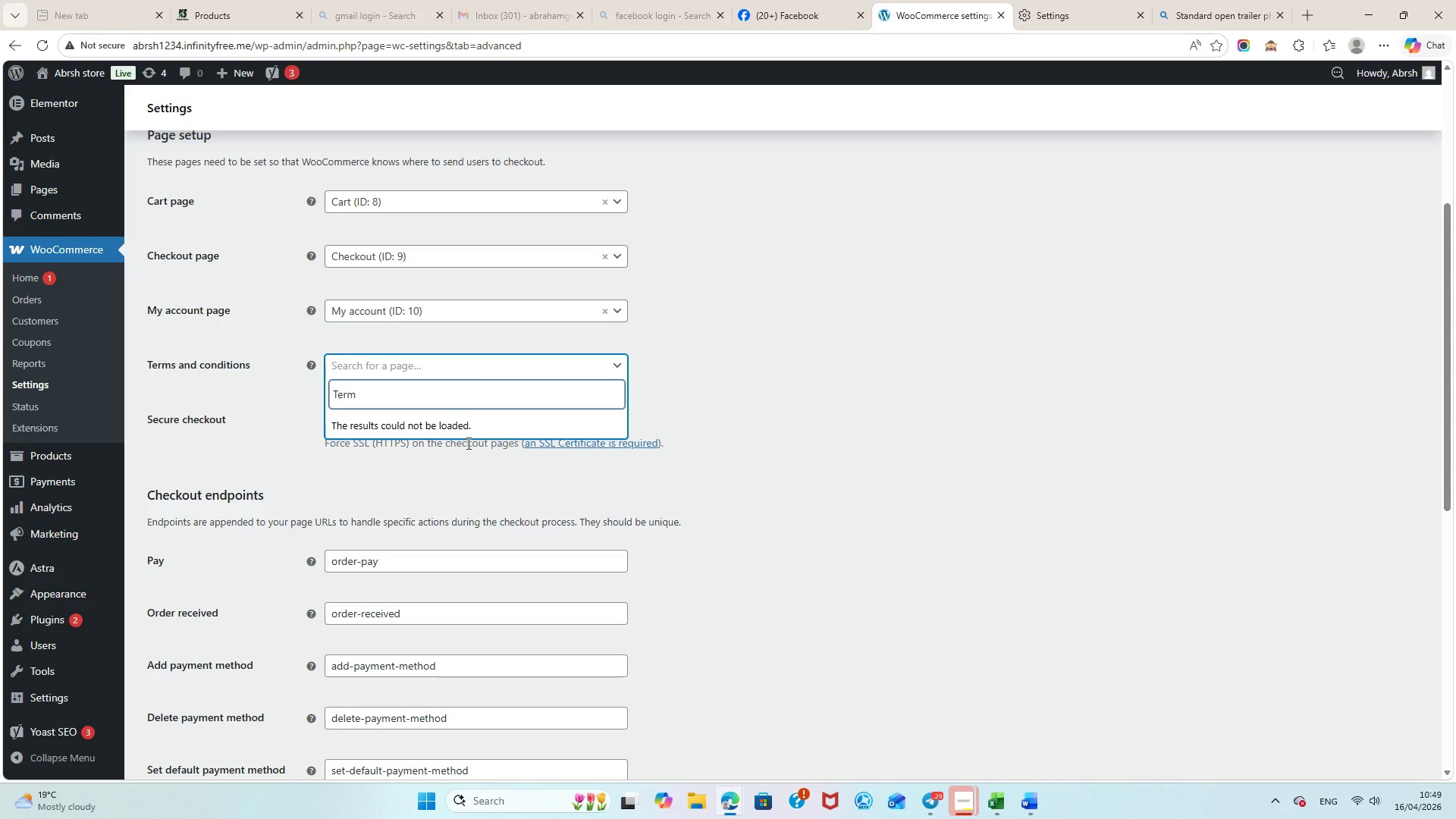 
left_click([472, 453])
 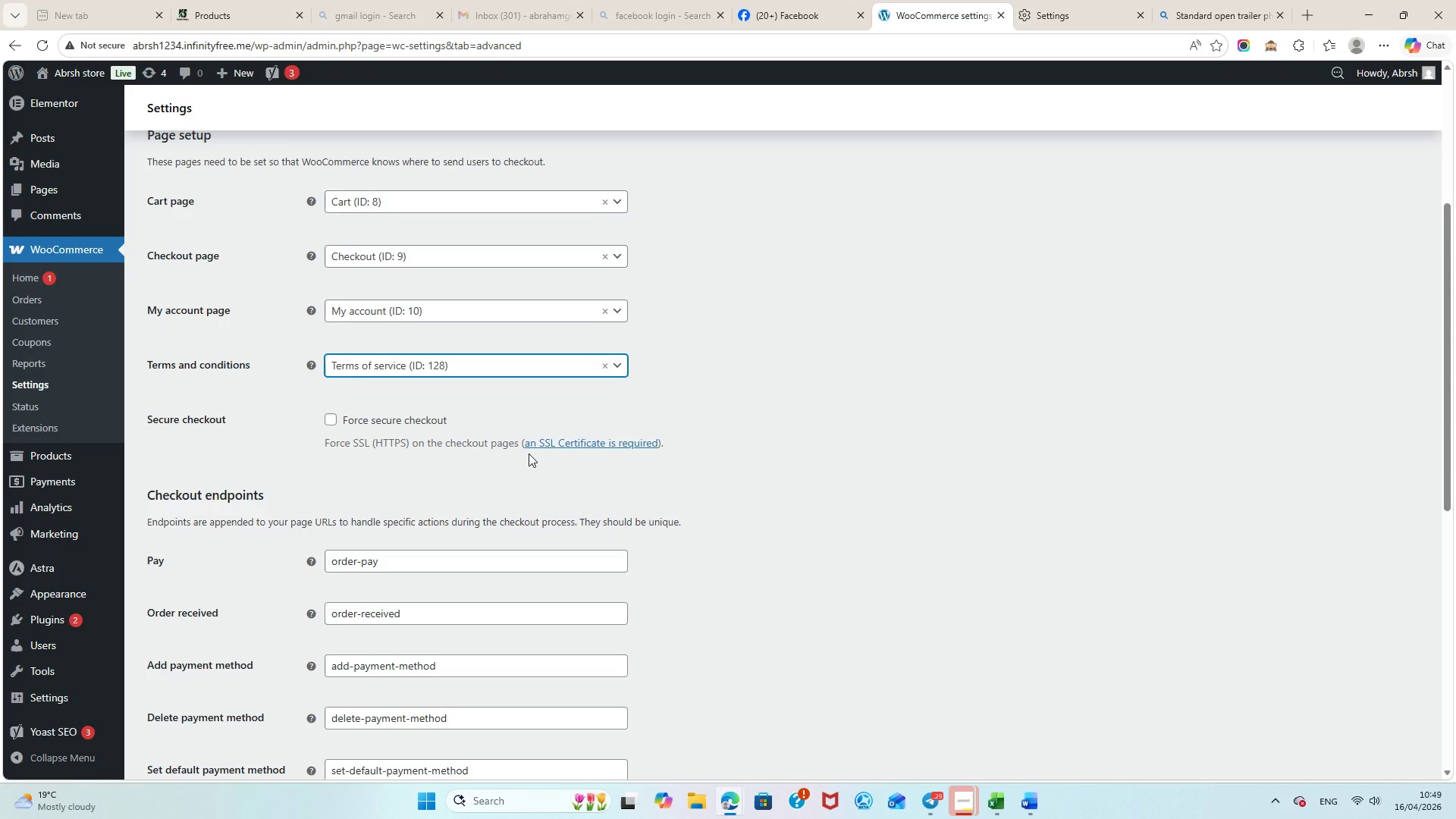 
scroll: coordinate [654, 485], scroll_direction: down, amount: 11.0
 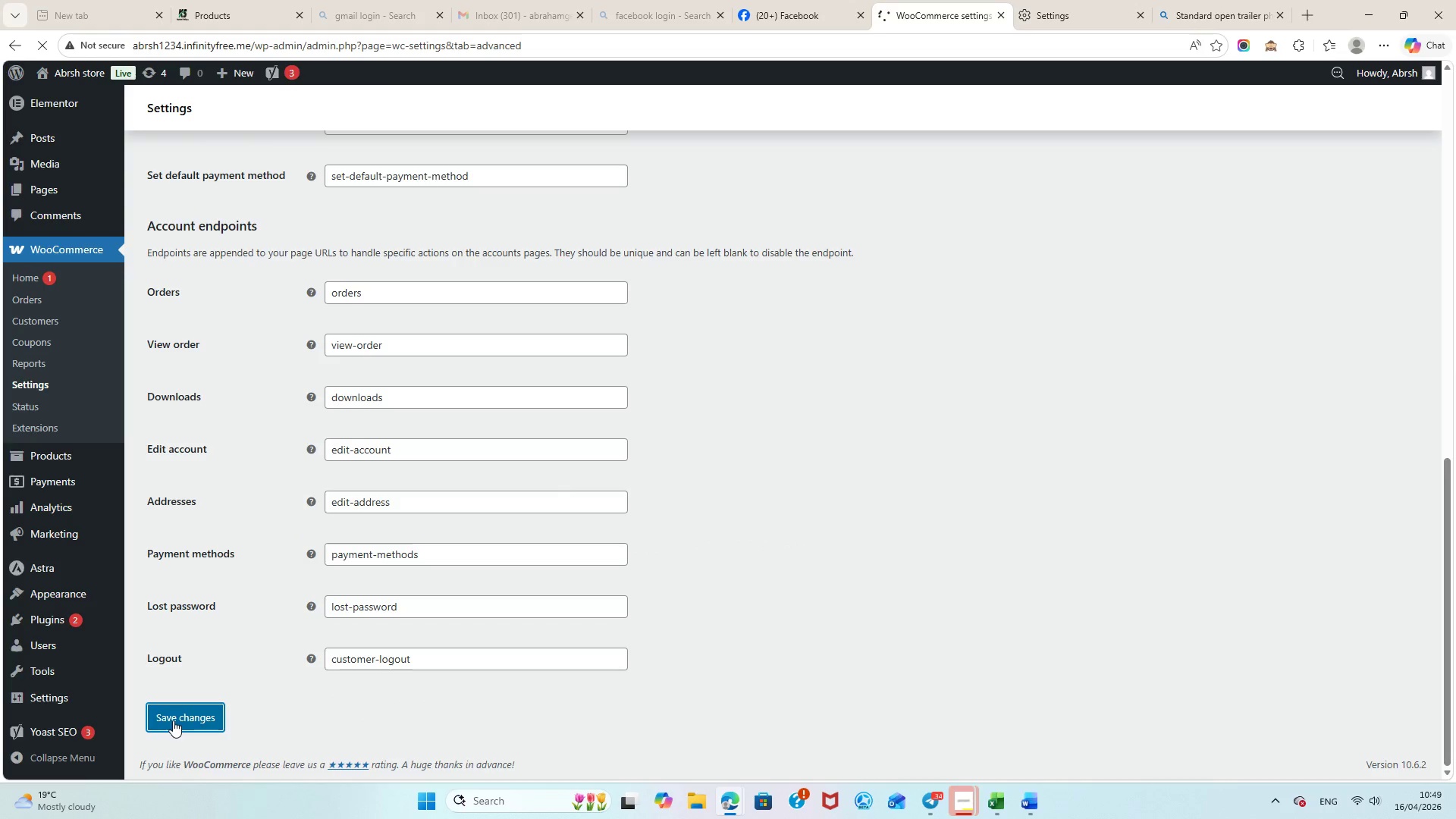 
wait(8.33)
 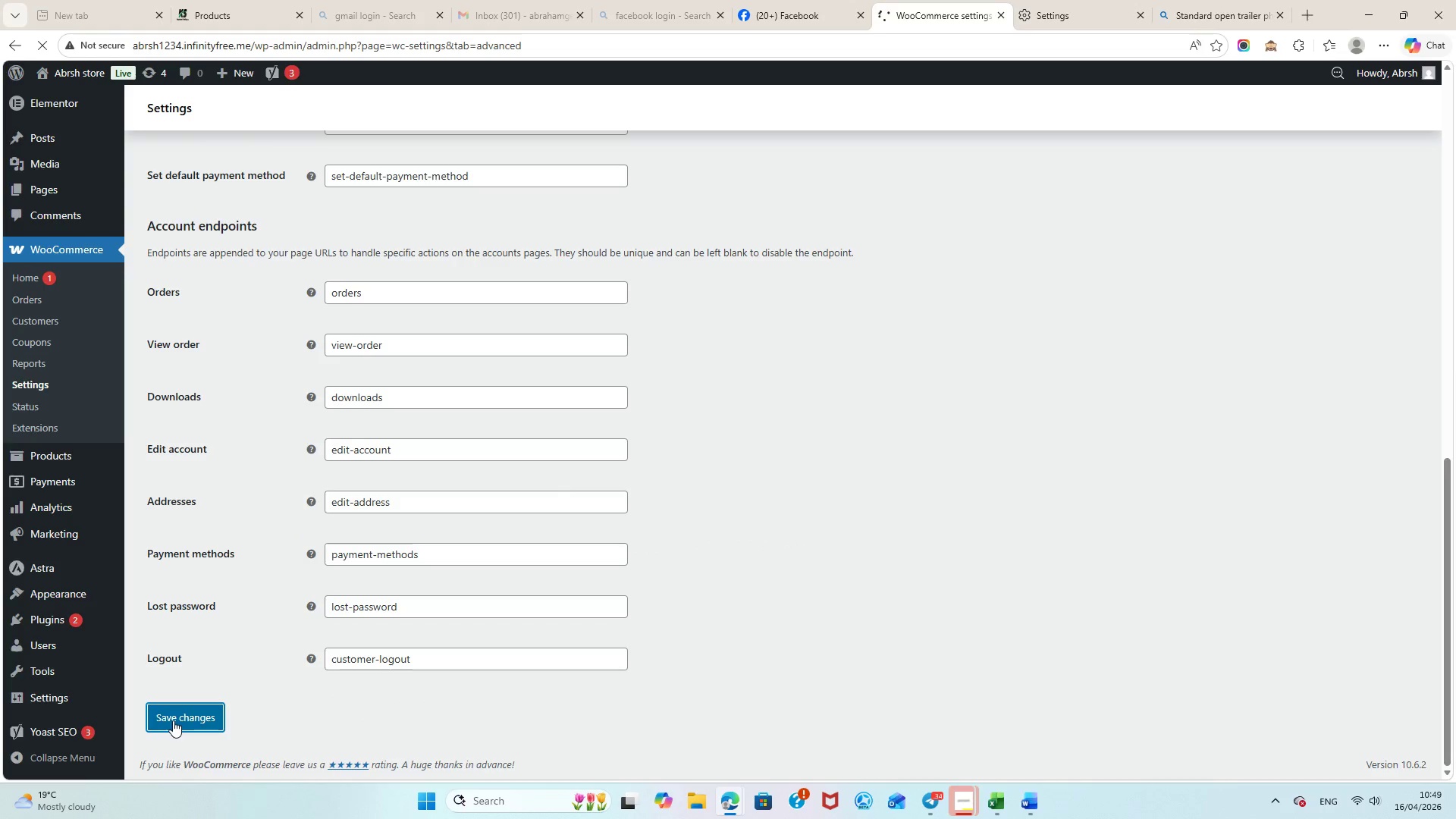 
scroll: coordinate [45, 444], scroll_direction: down, amount: 2.0
 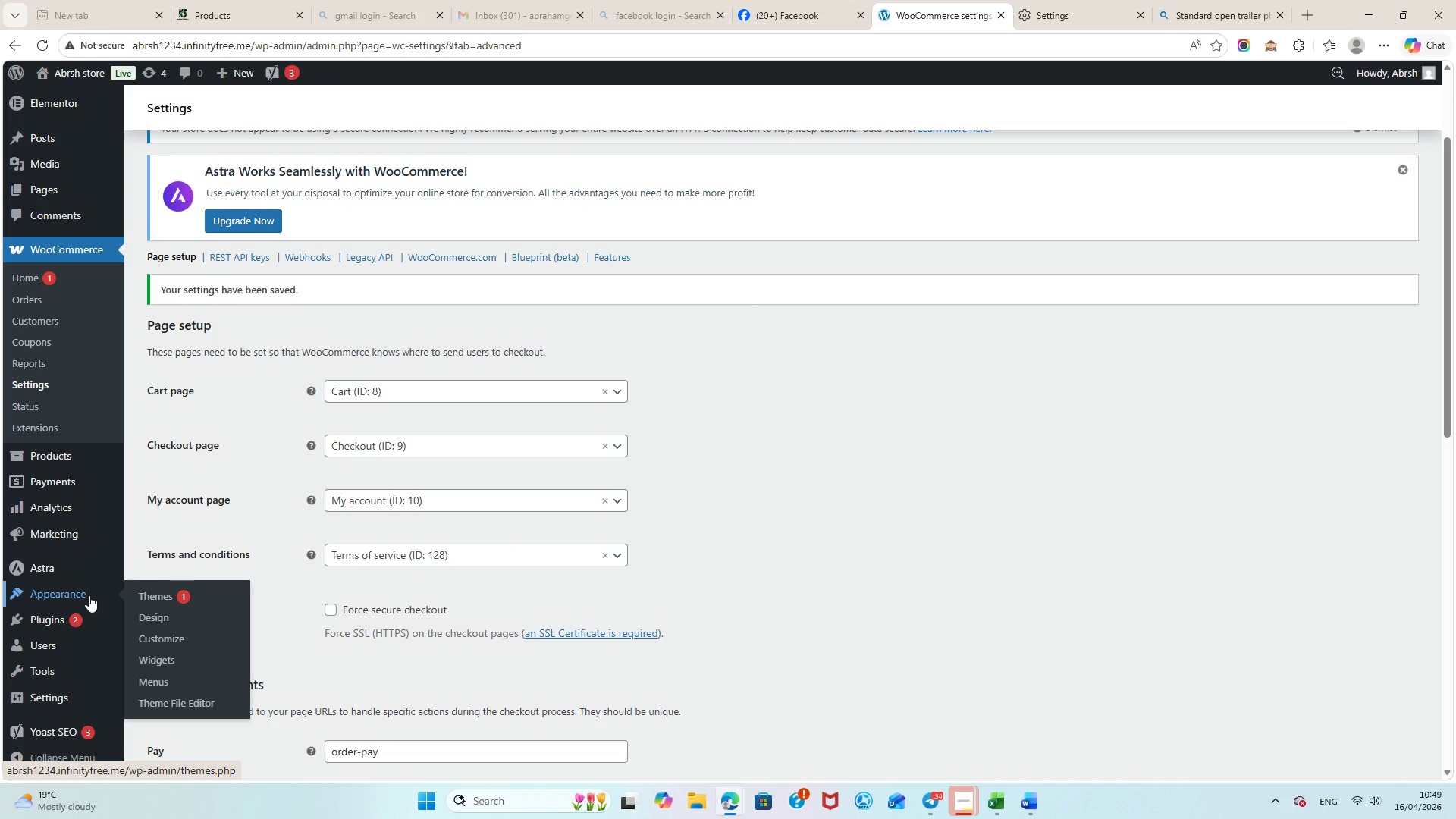 
left_click([89, 595])
 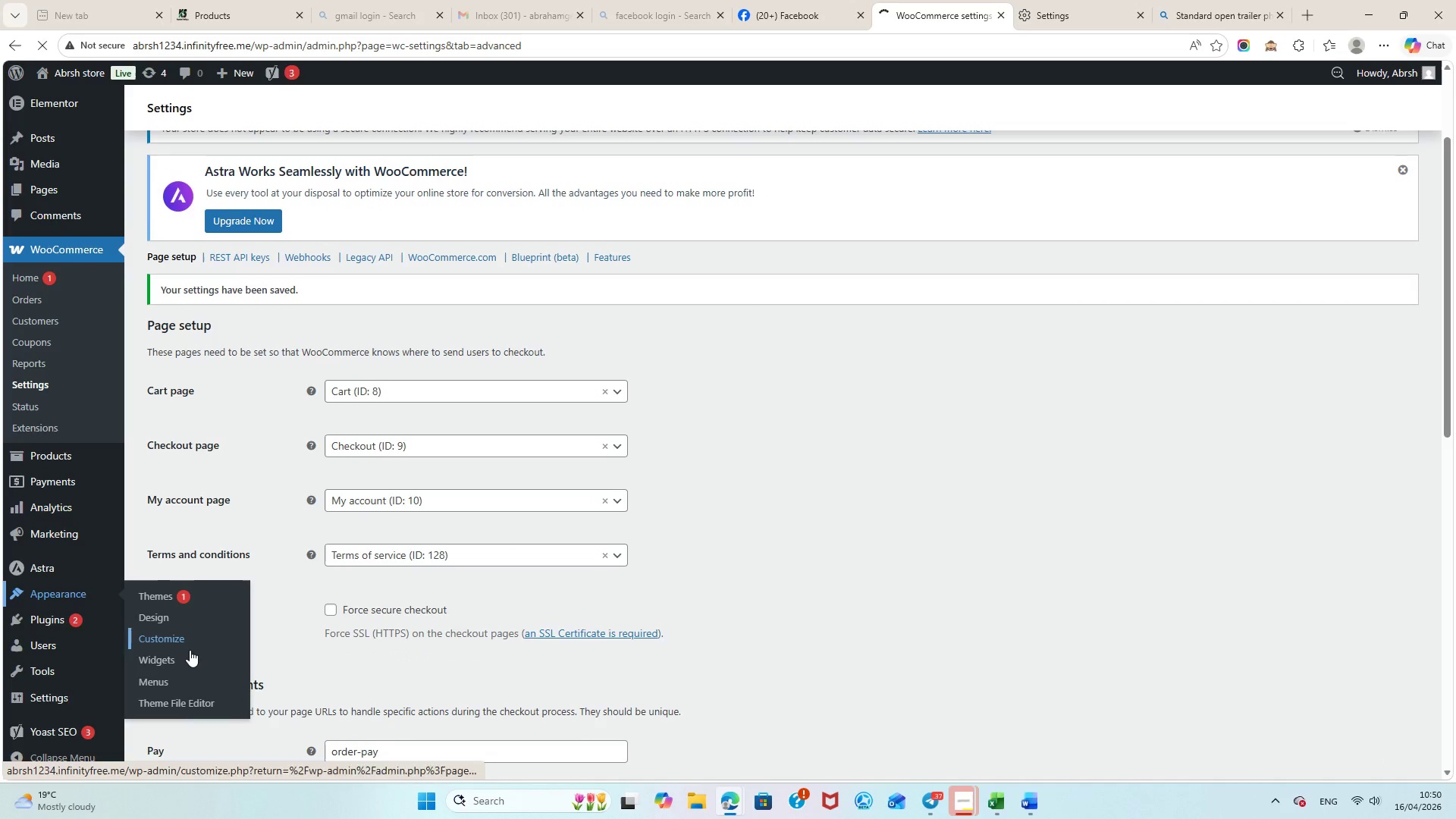 
left_click([177, 681])
 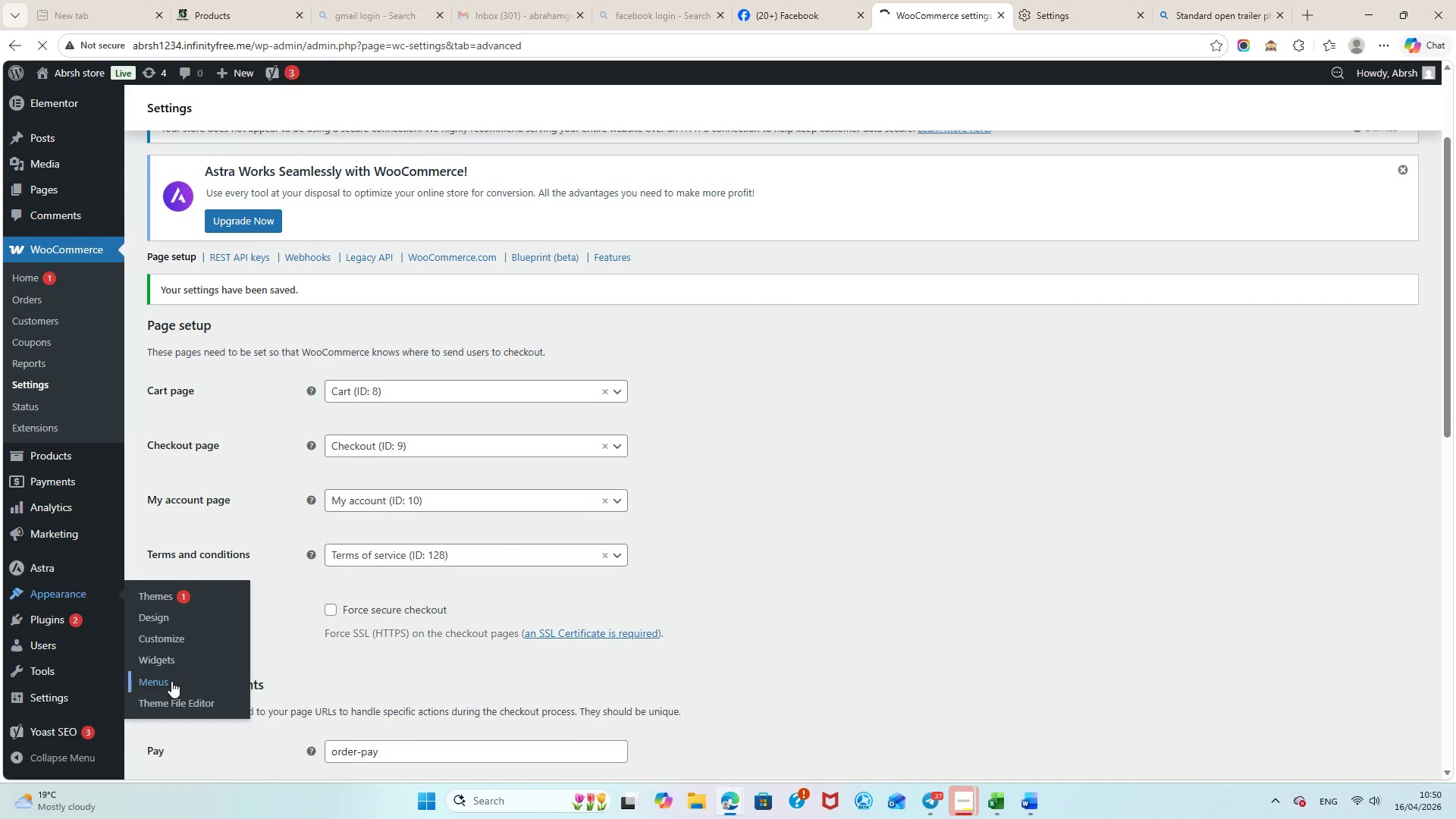 
mouse_move([220, 667])
 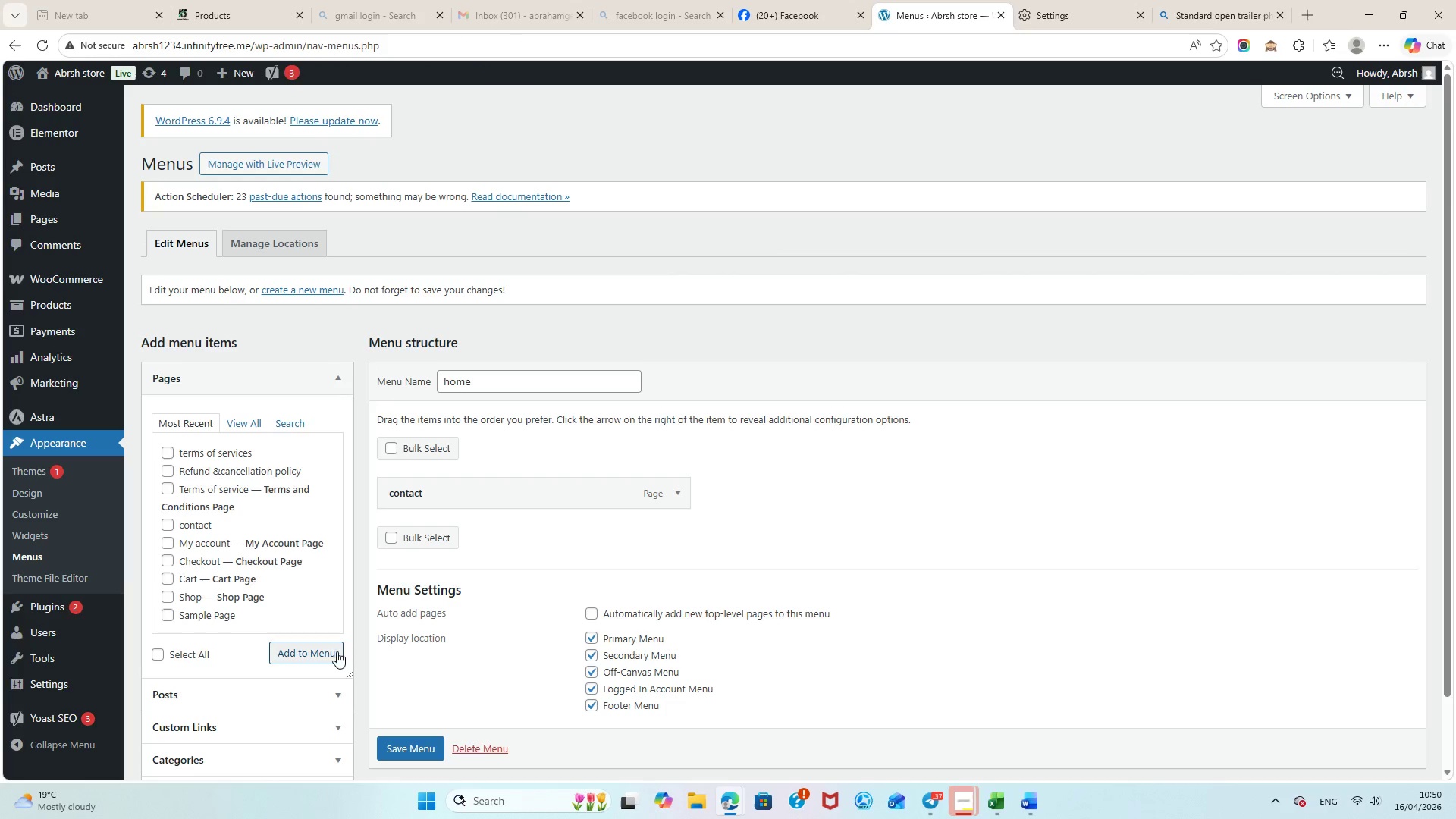 
key(NumpadEnter)
 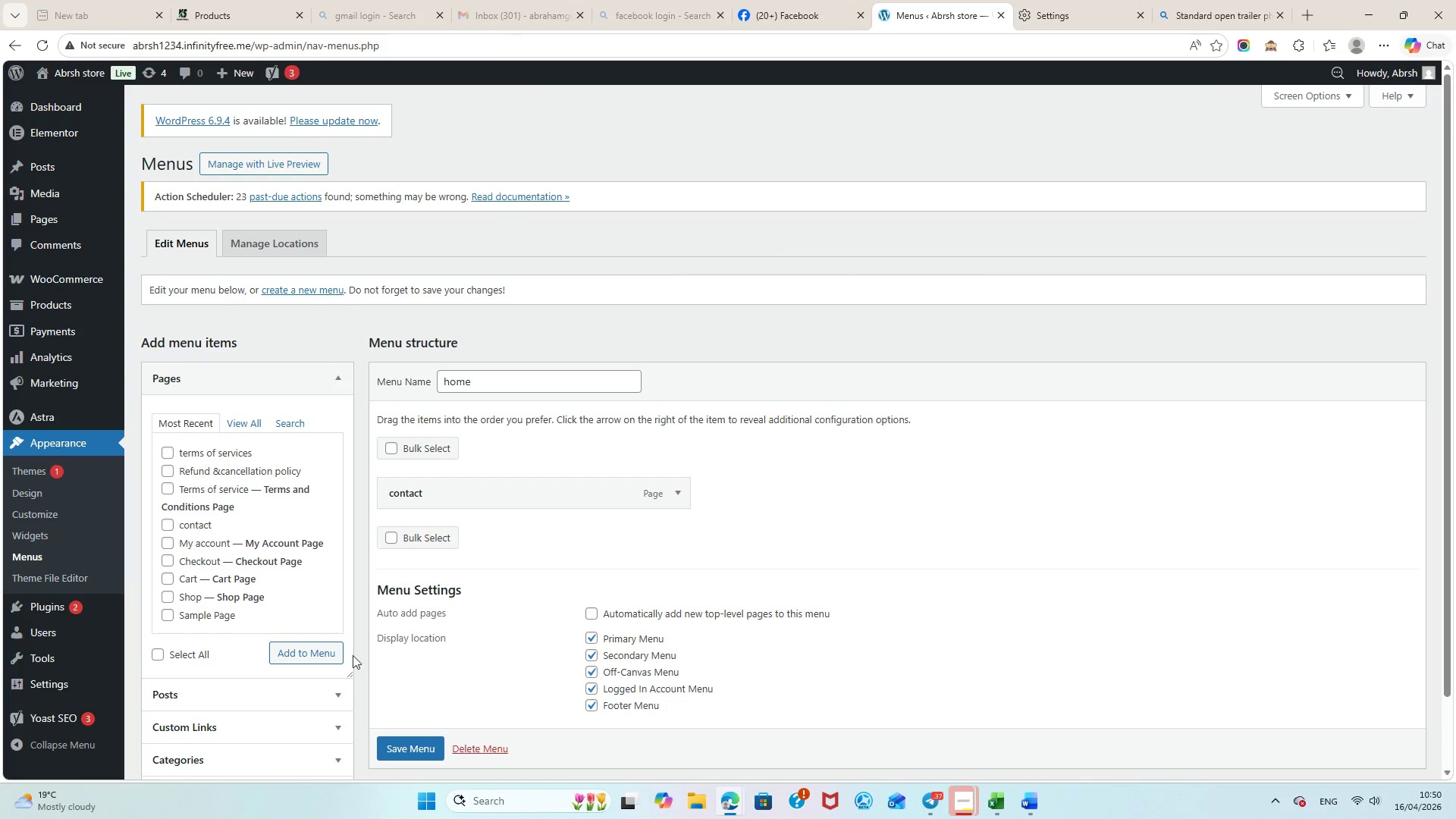 
scroll: coordinate [305, 596], scroll_direction: down, amount: 1.0
 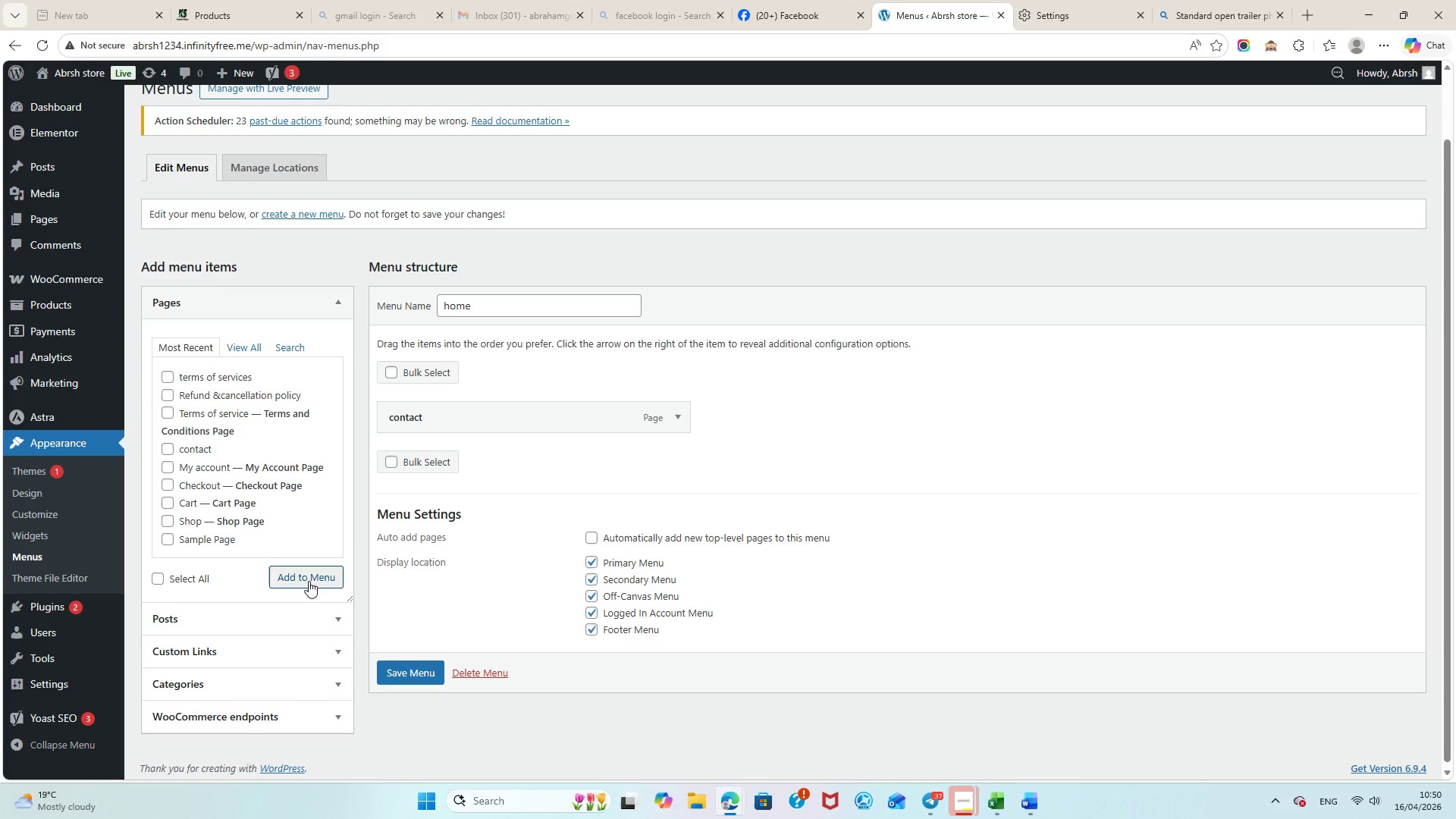 
left_click([309, 581])
 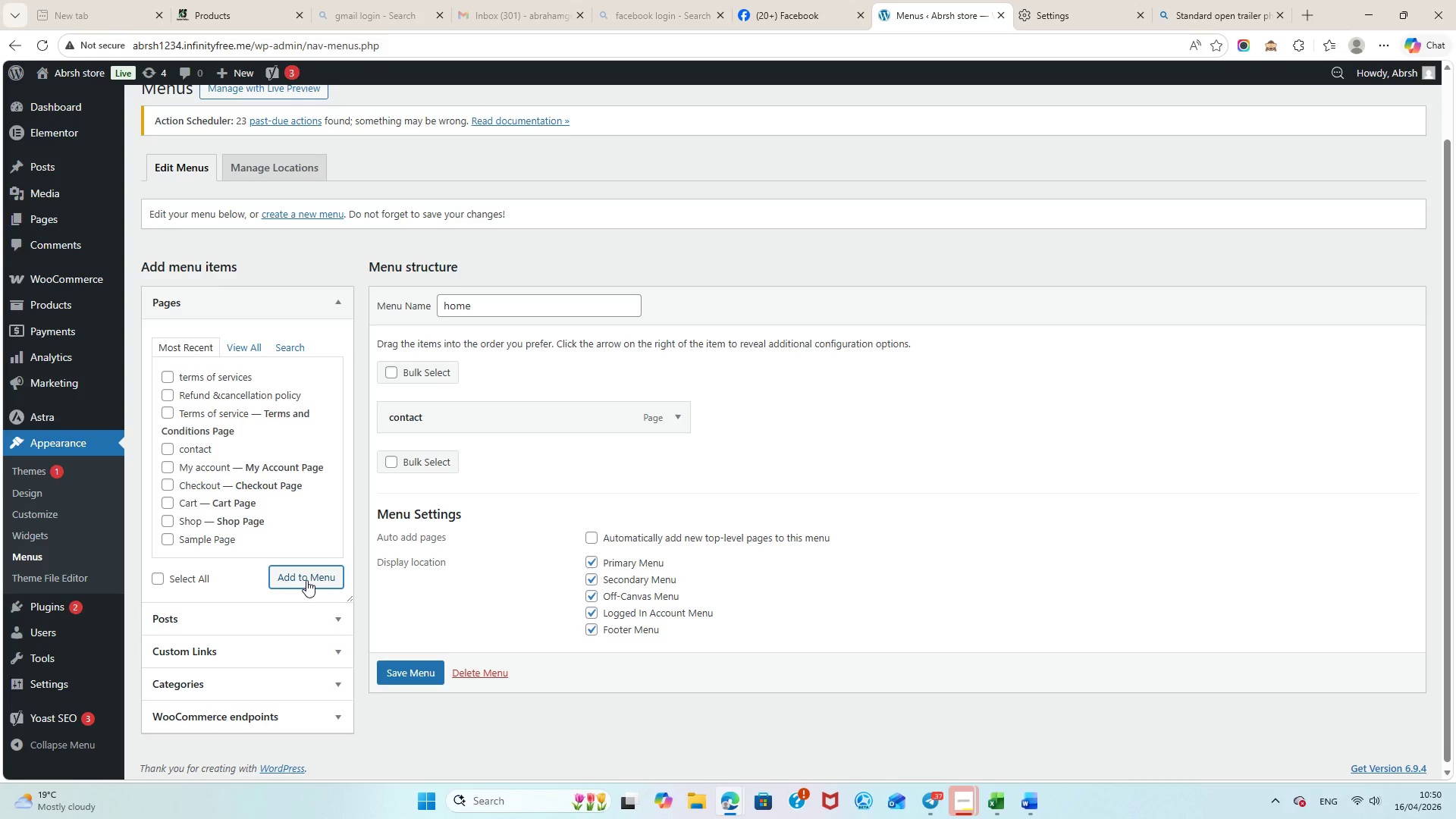 
wait(13.06)
 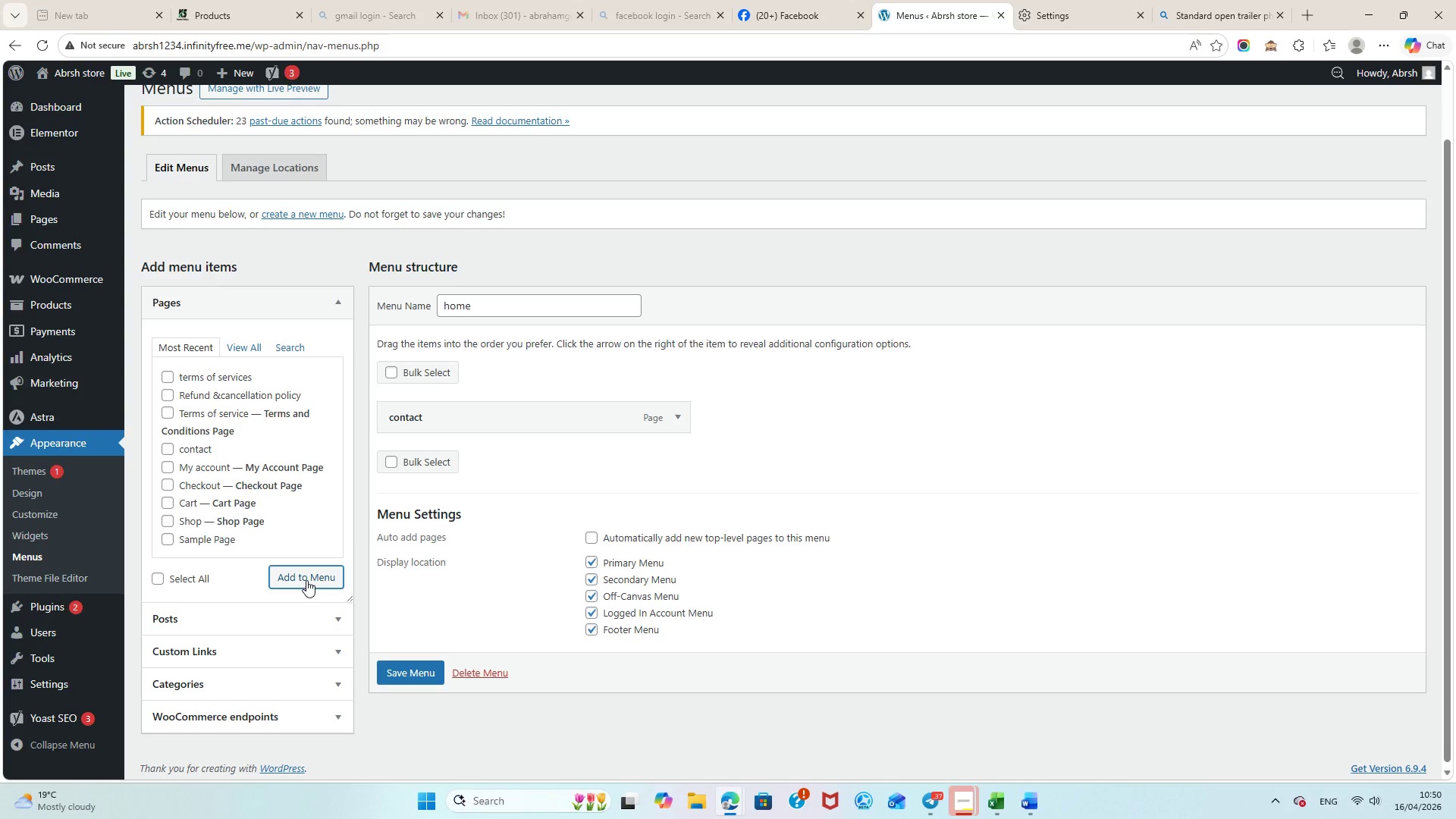 
scroll: coordinate [422, 578], scroll_direction: up, amount: 2.0
 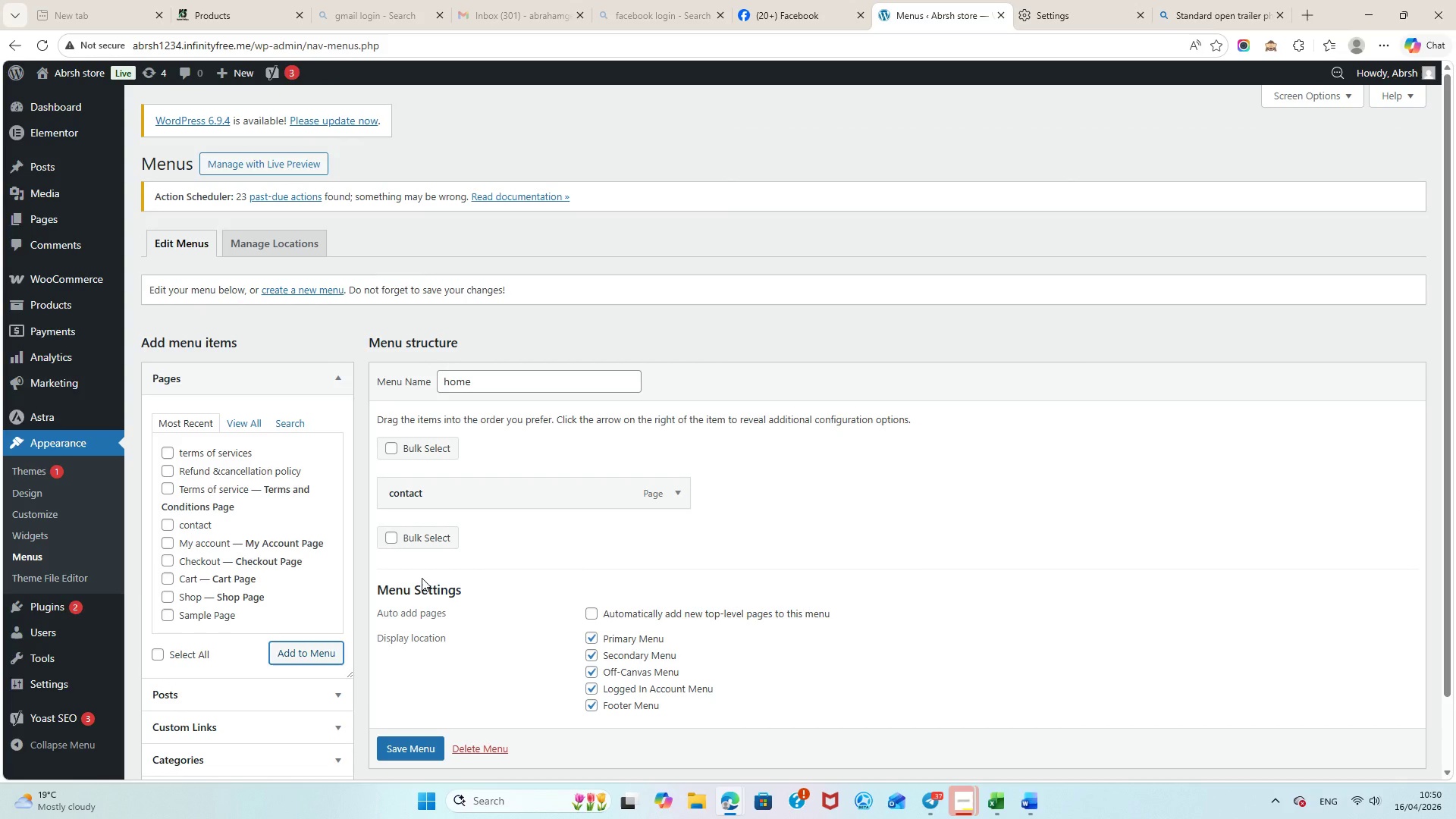 
scroll: coordinate [294, 610], scroll_direction: down, amount: 7.0
 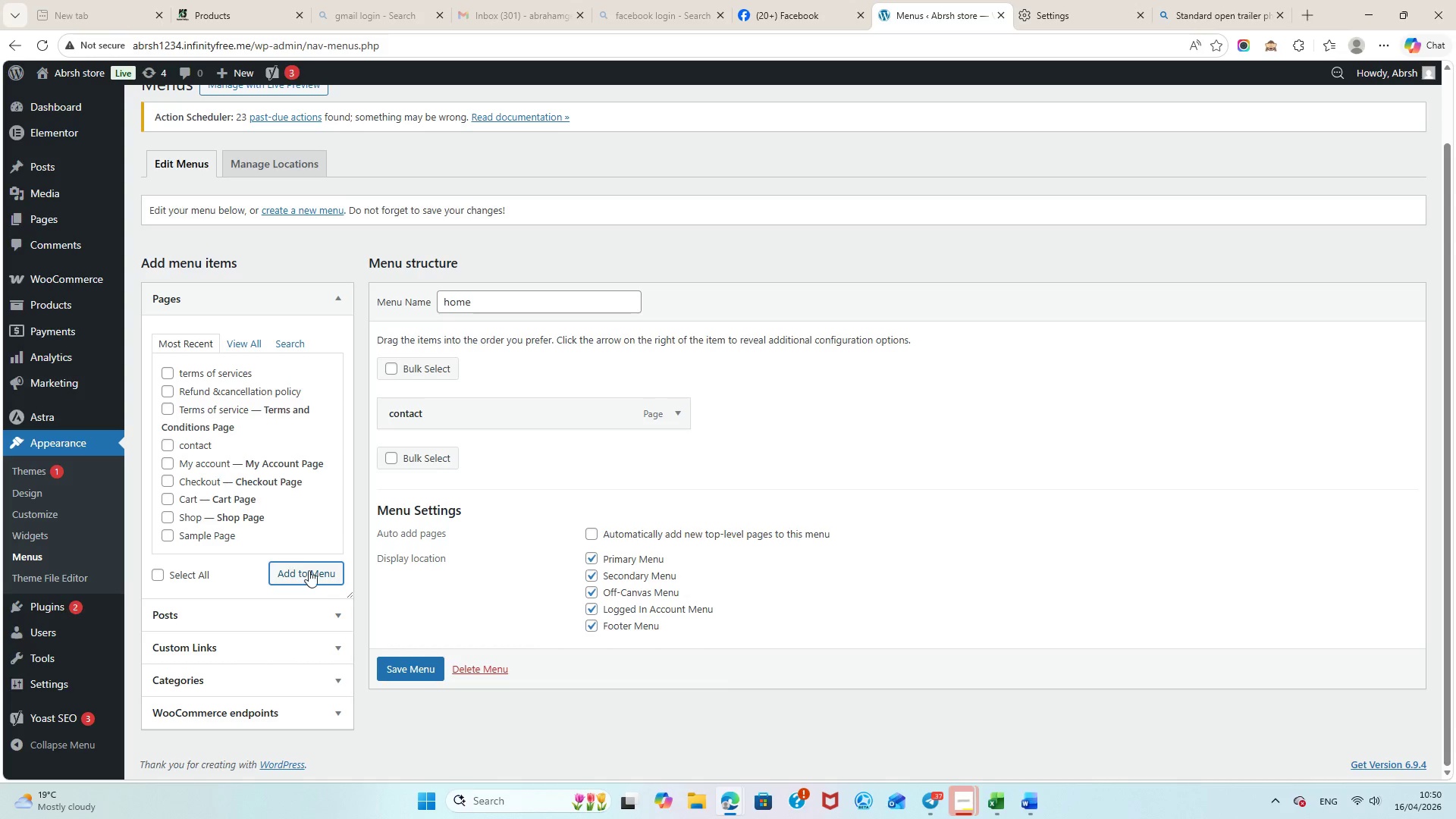 
left_click([293, 573])
 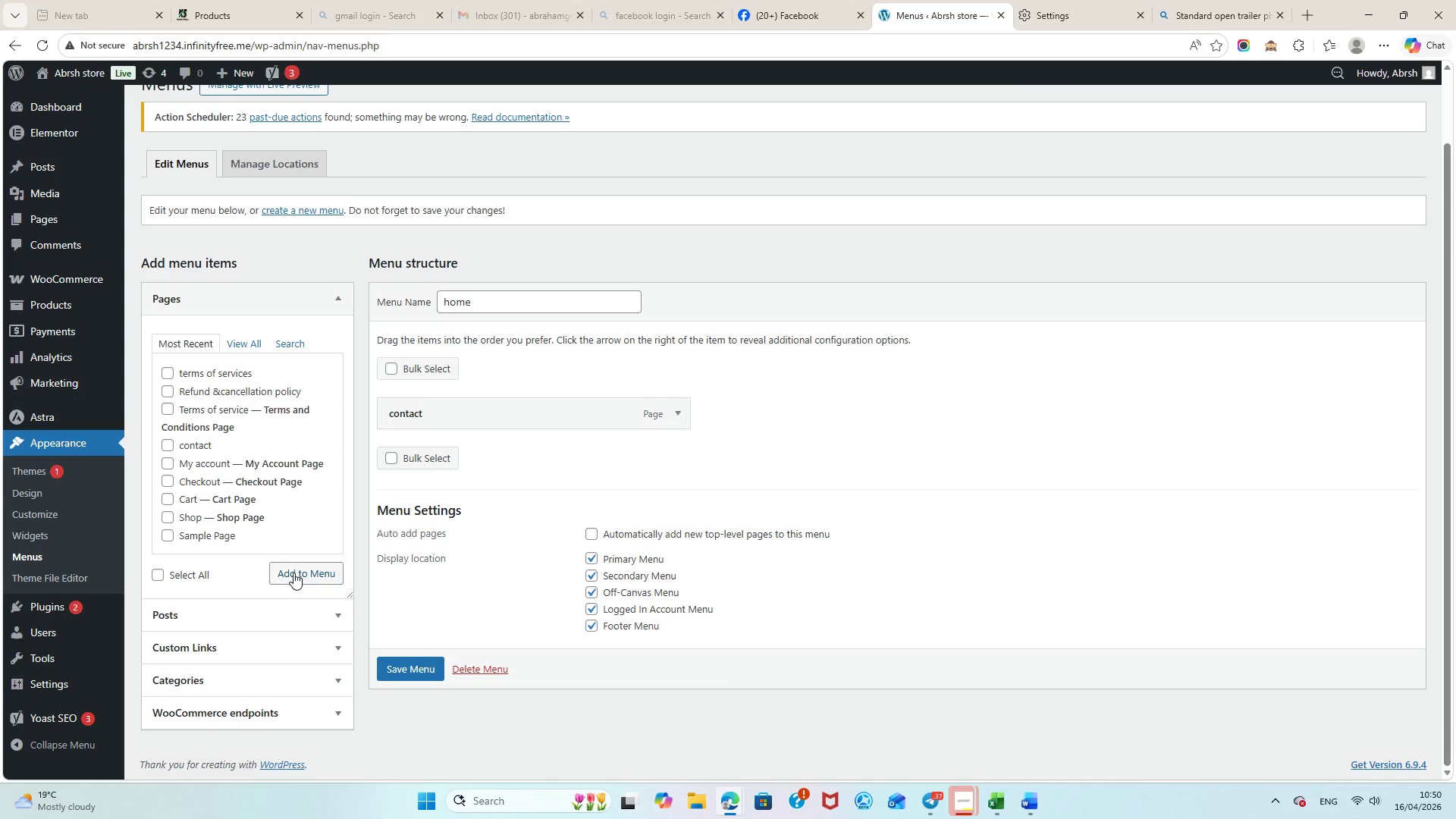 
triple_click([294, 573])
 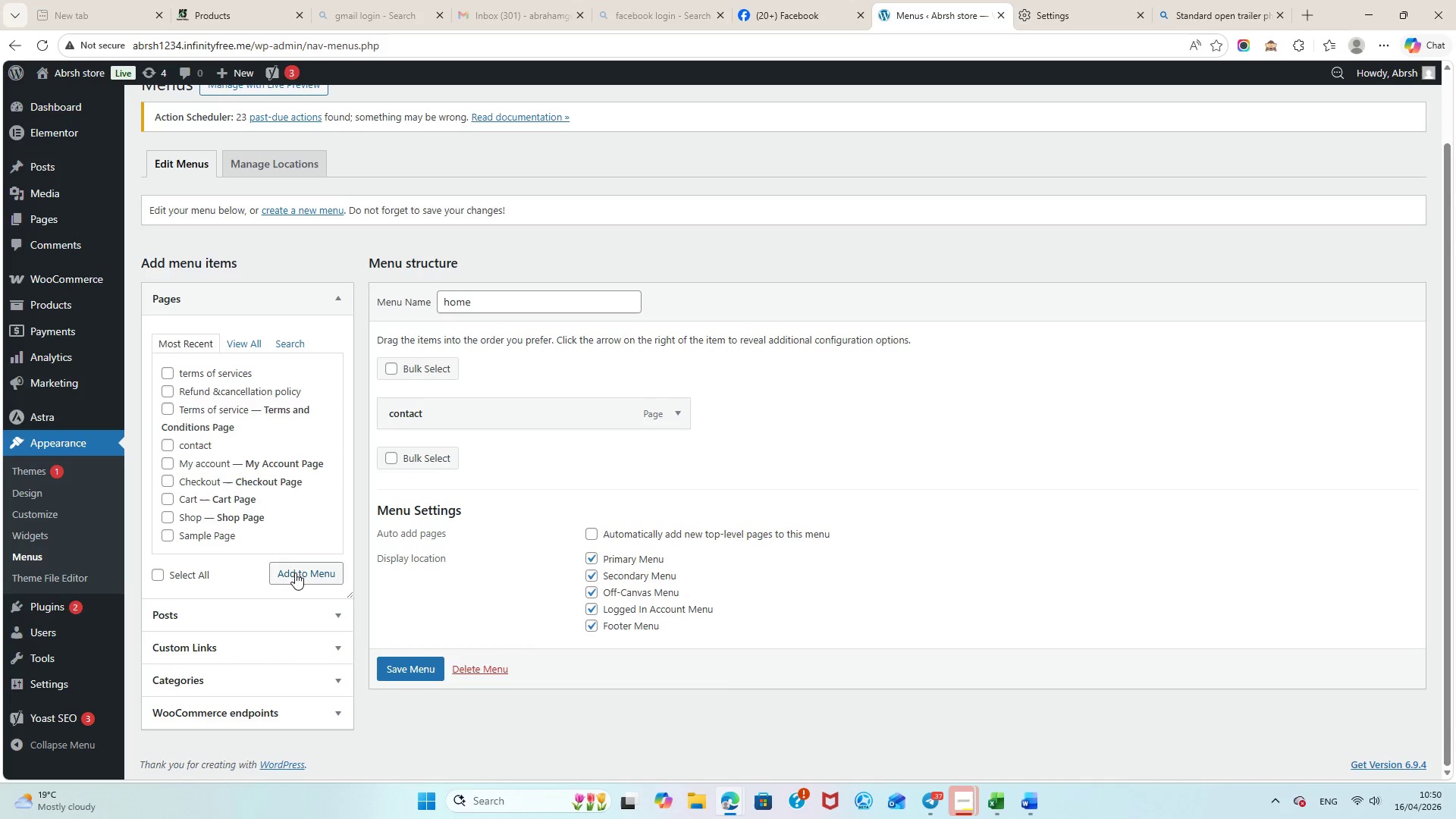 
triple_click([296, 573])
 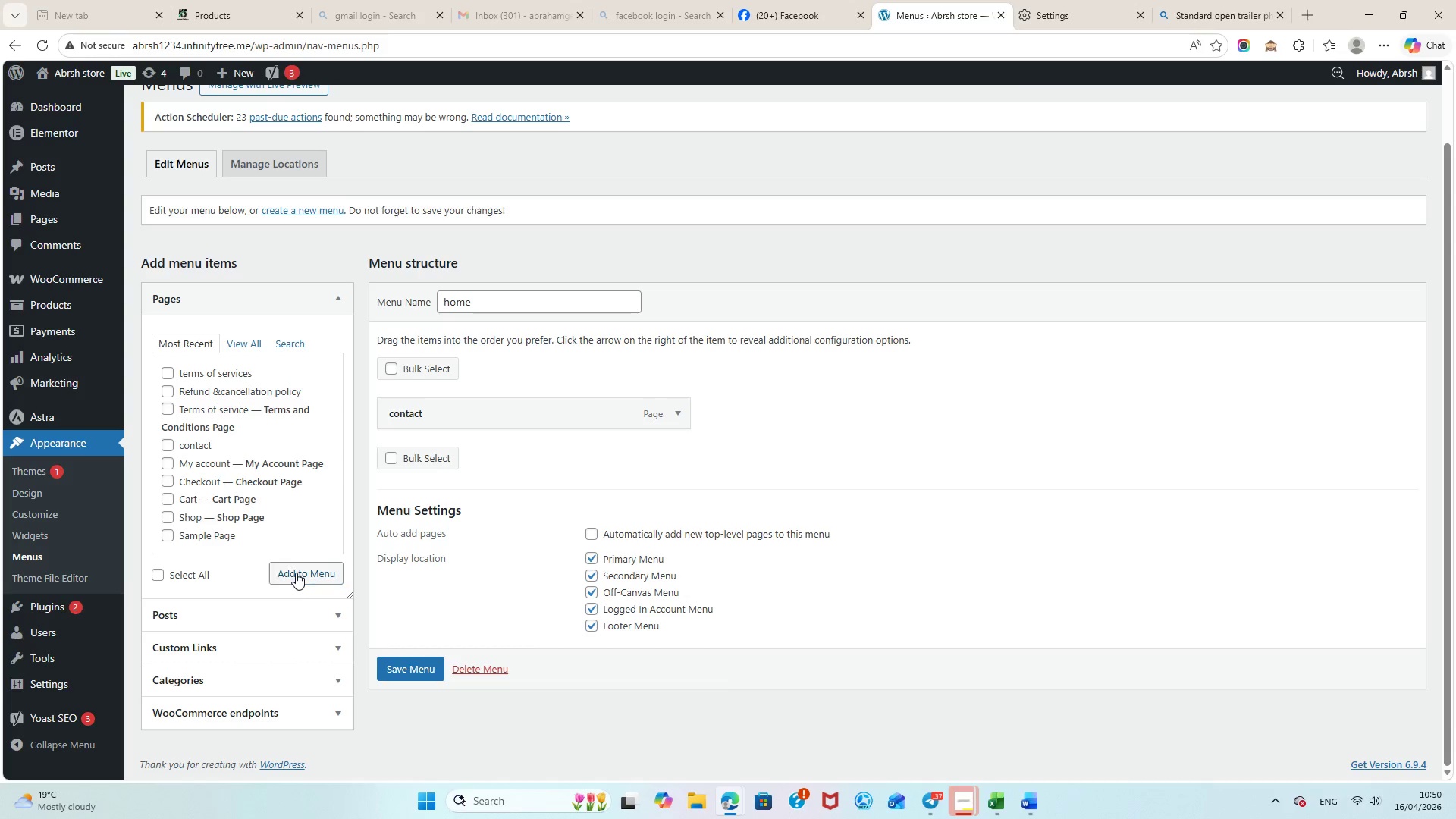 
triple_click([297, 573])
 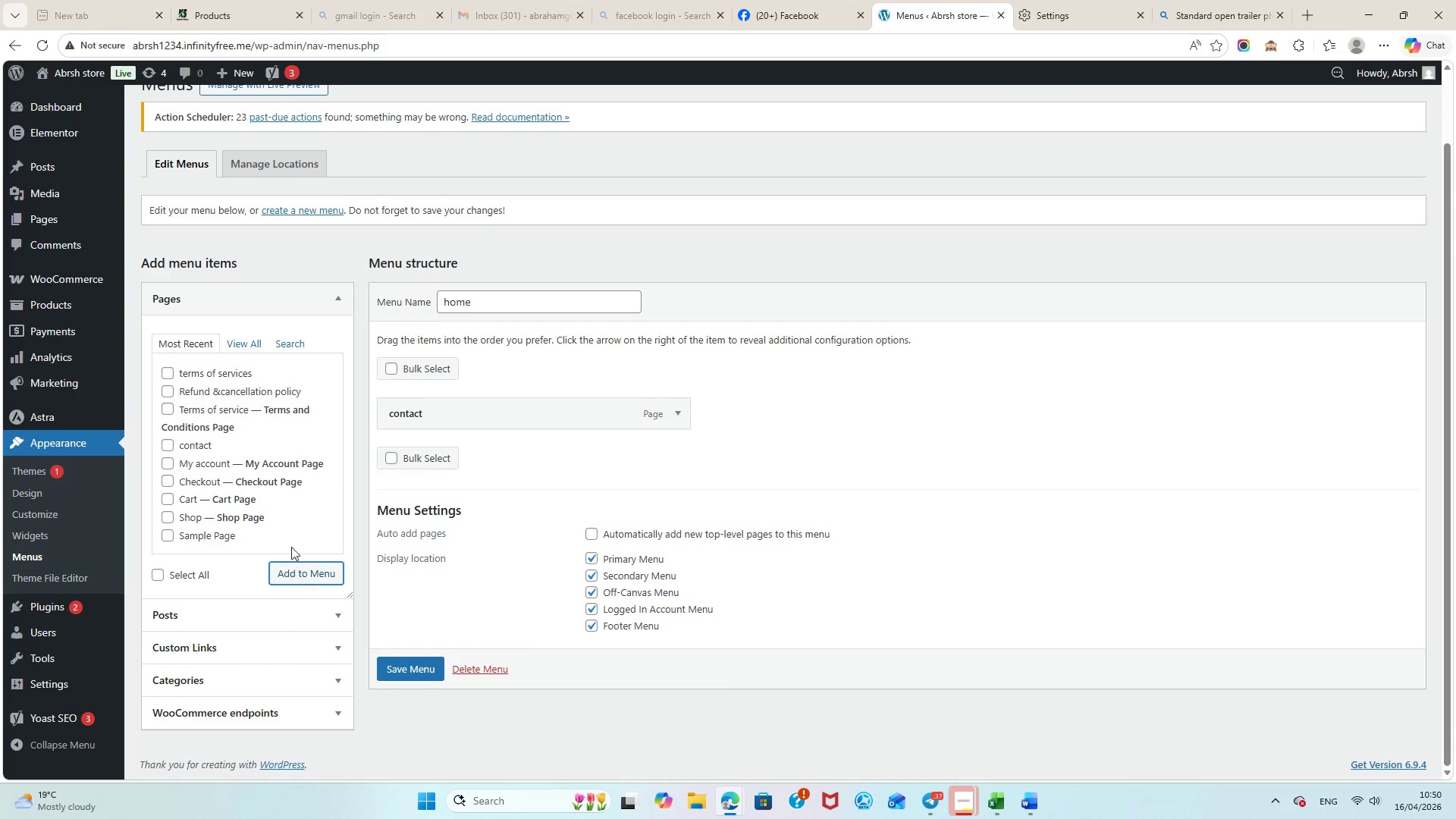 
scroll: coordinate [291, 544], scroll_direction: up, amount: 3.0
 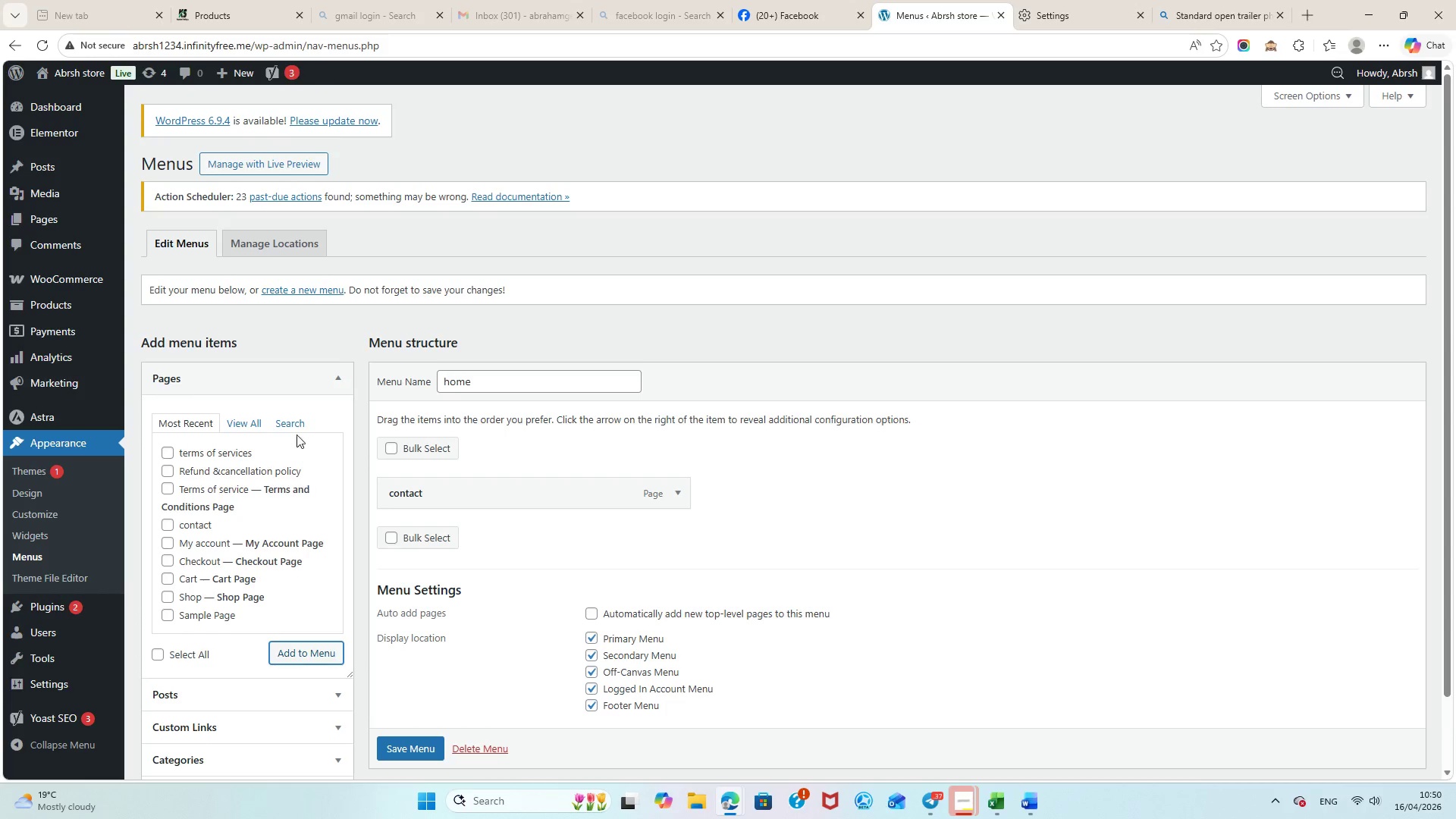 
left_click([297, 418])
 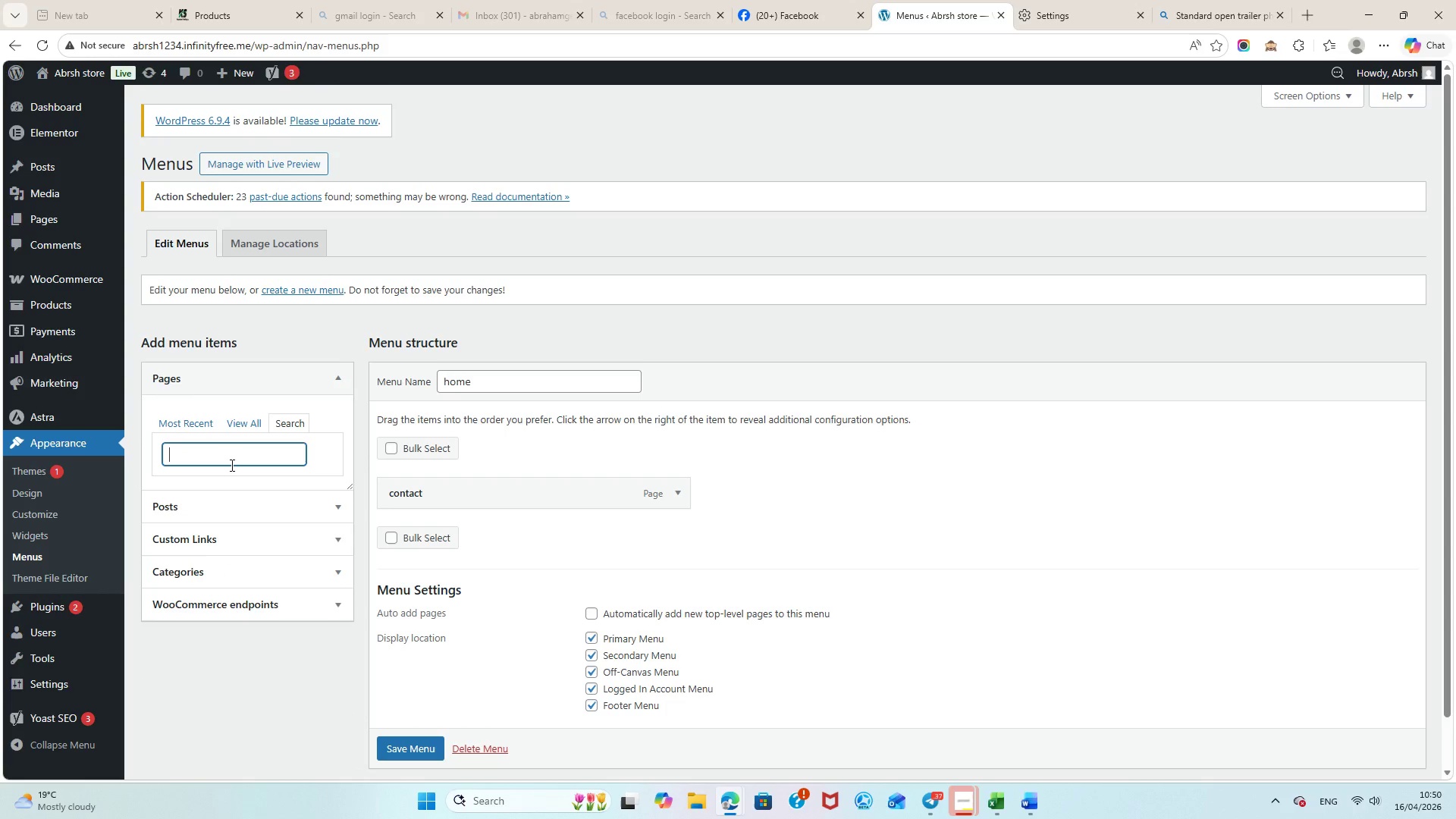 
type(Footer)
 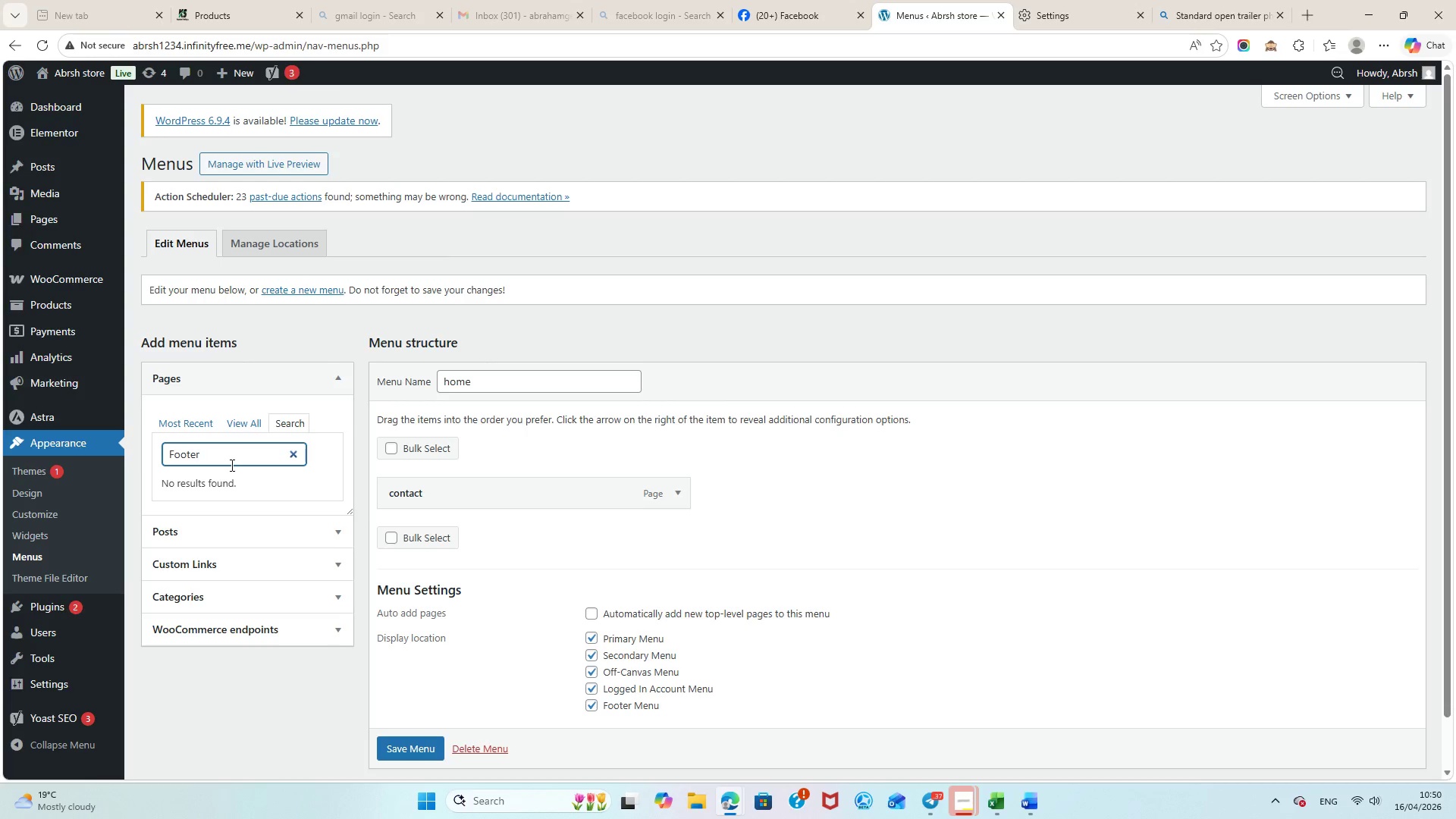 
left_click_drag(start_coordinate=[231, 465], to_coordinate=[191, 457])
 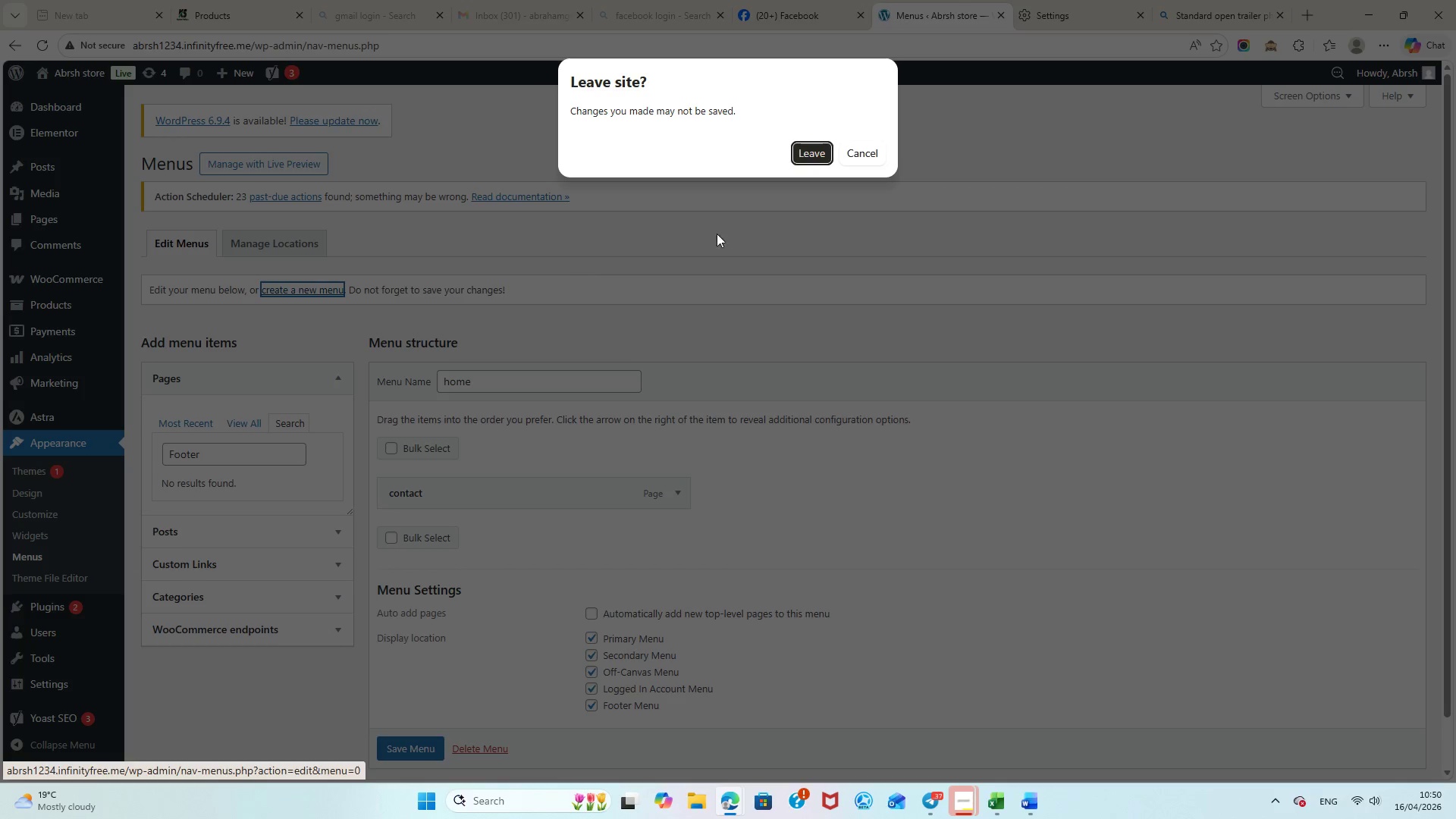 
left_click([802, 146])
 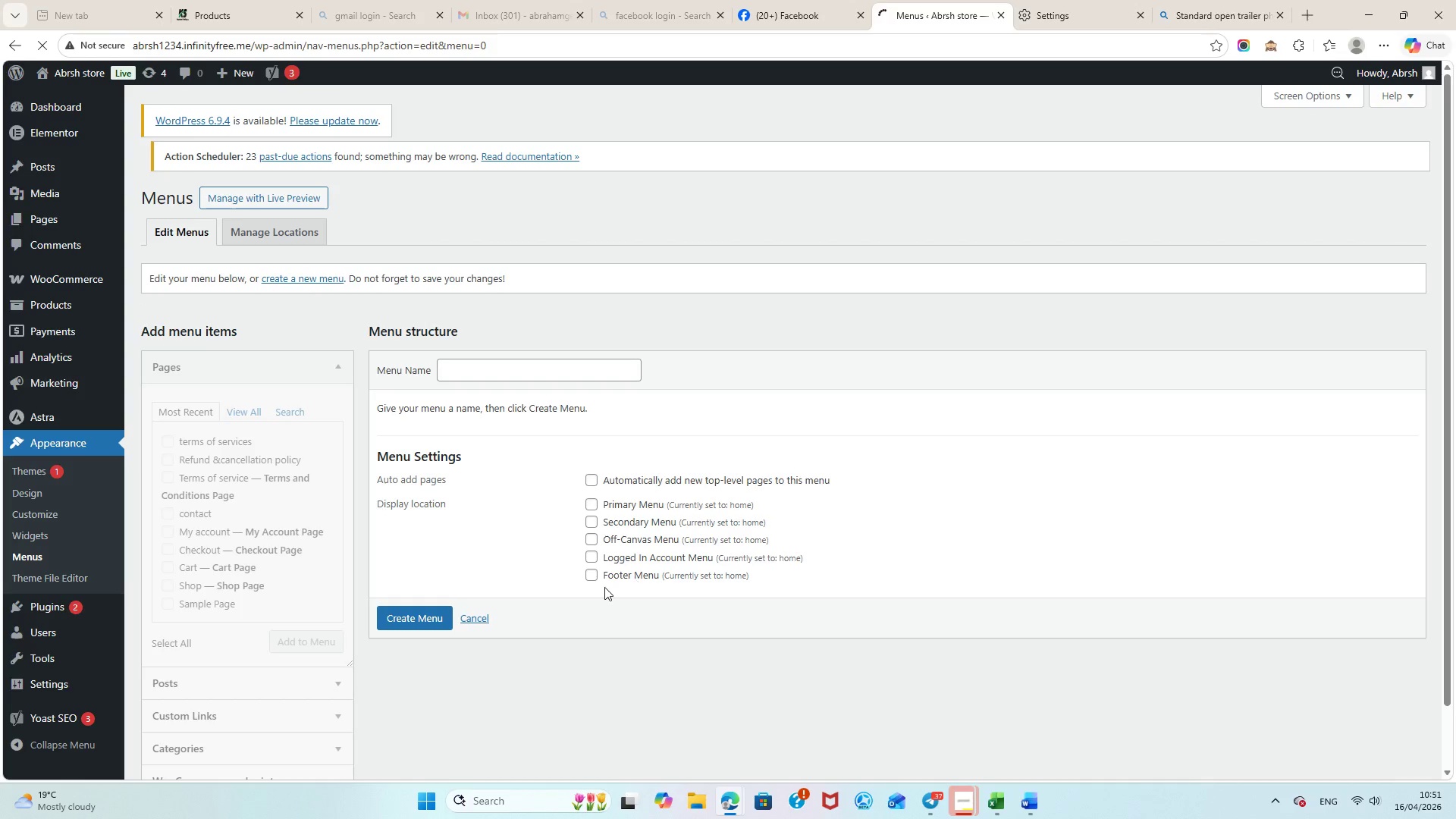 
wait(7.34)
 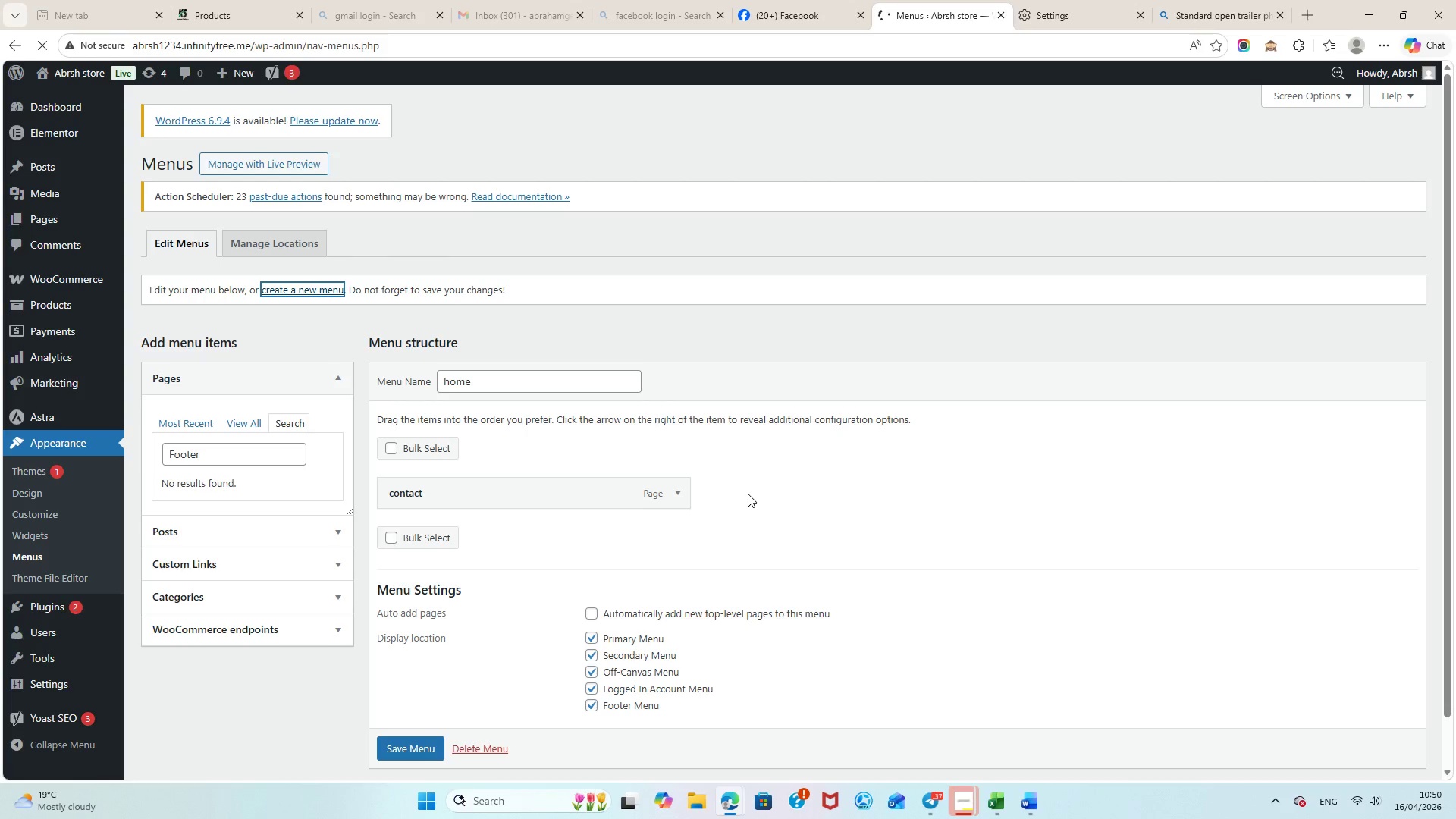 
left_click([487, 381])
 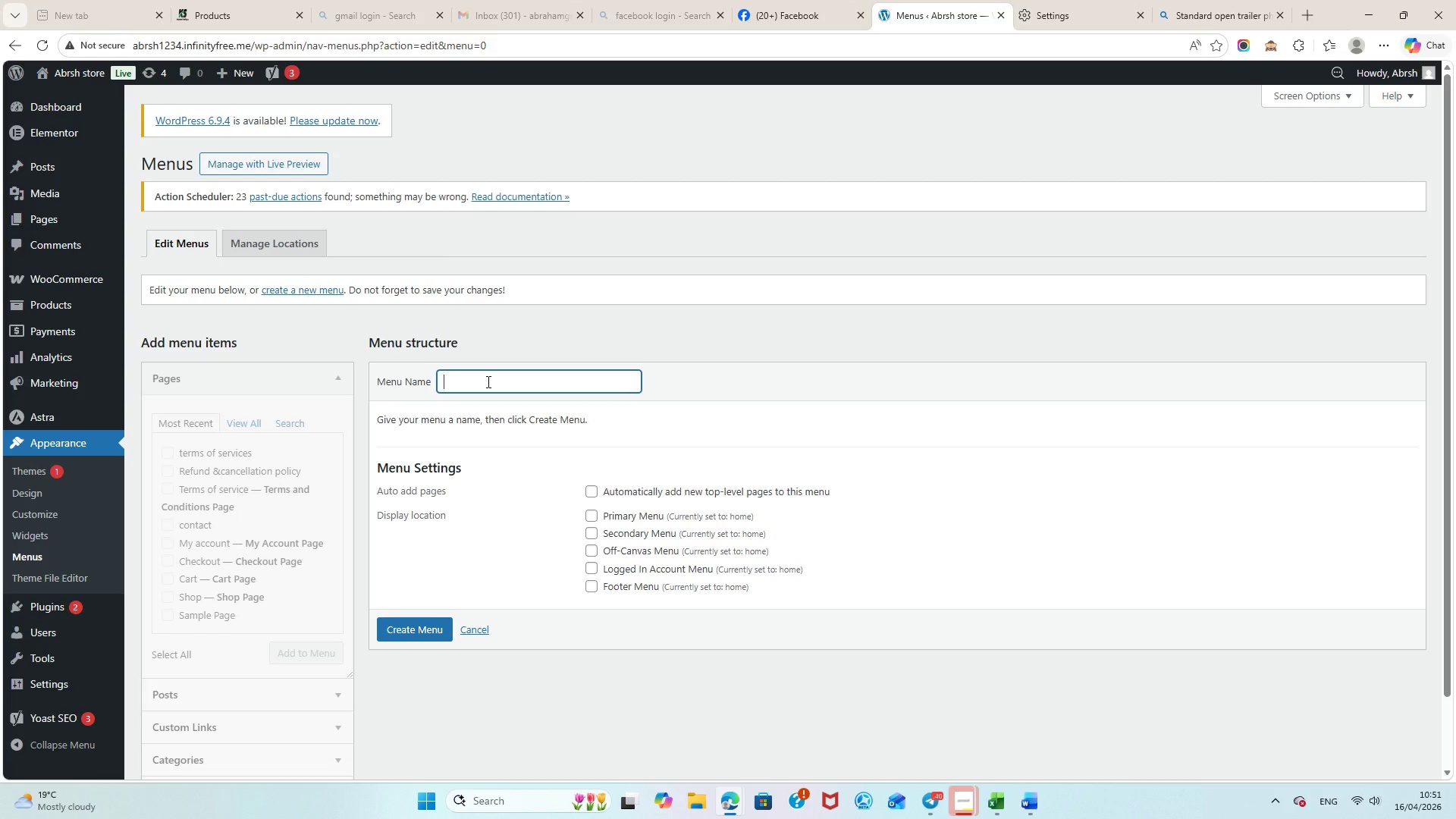 
type(Footer menu)
 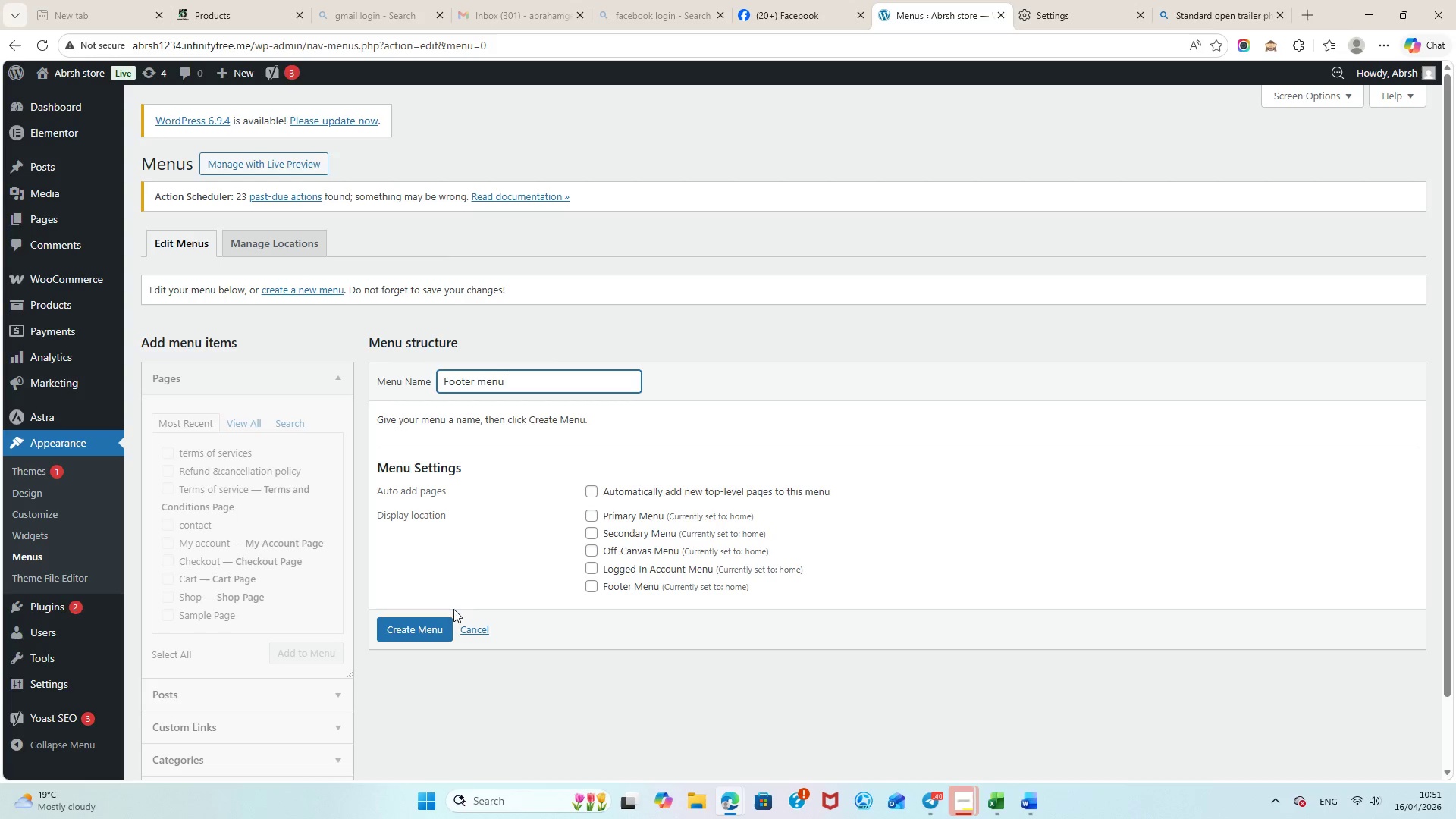 
left_click([435, 629])
 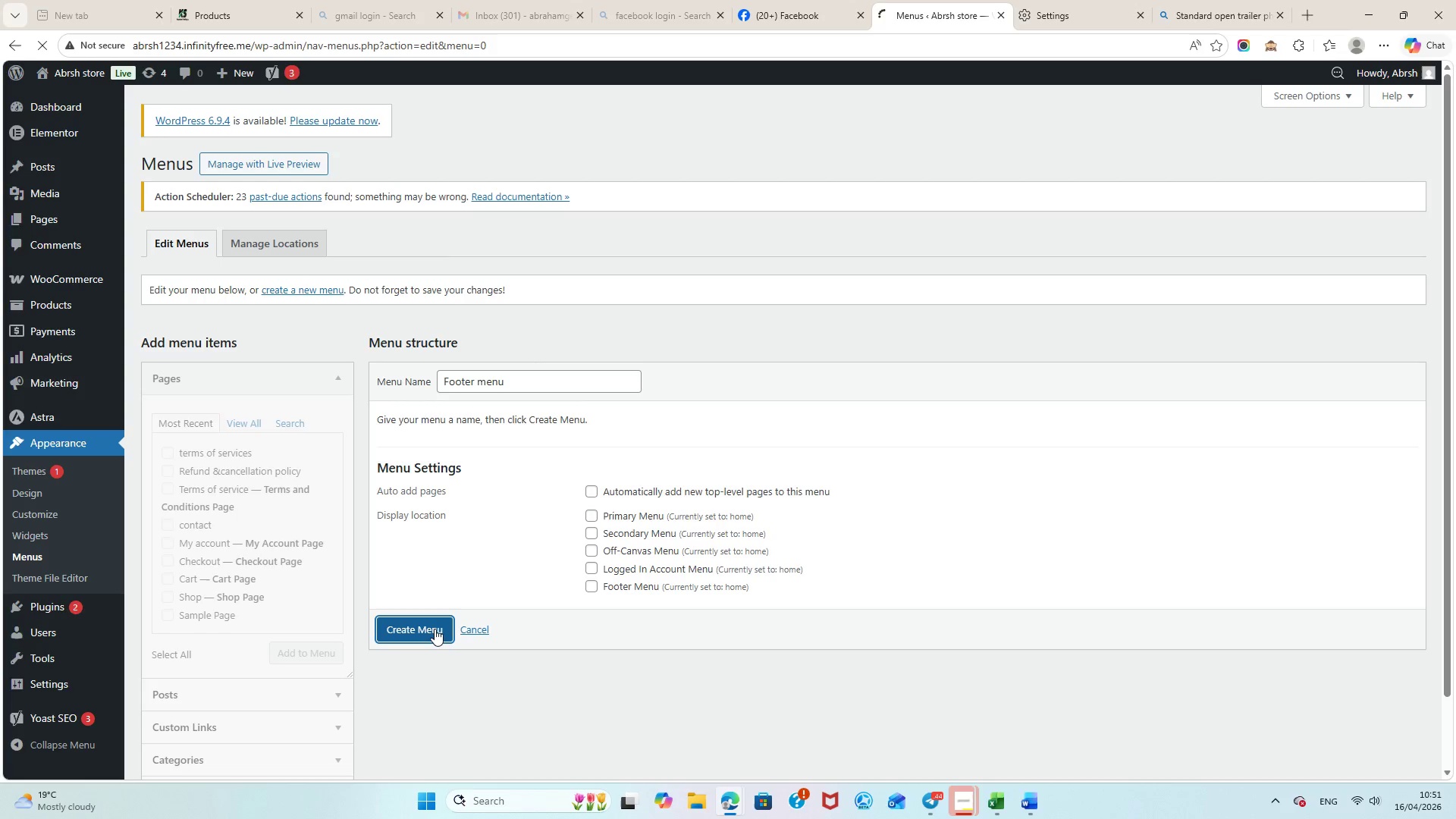 
wait(10.38)
 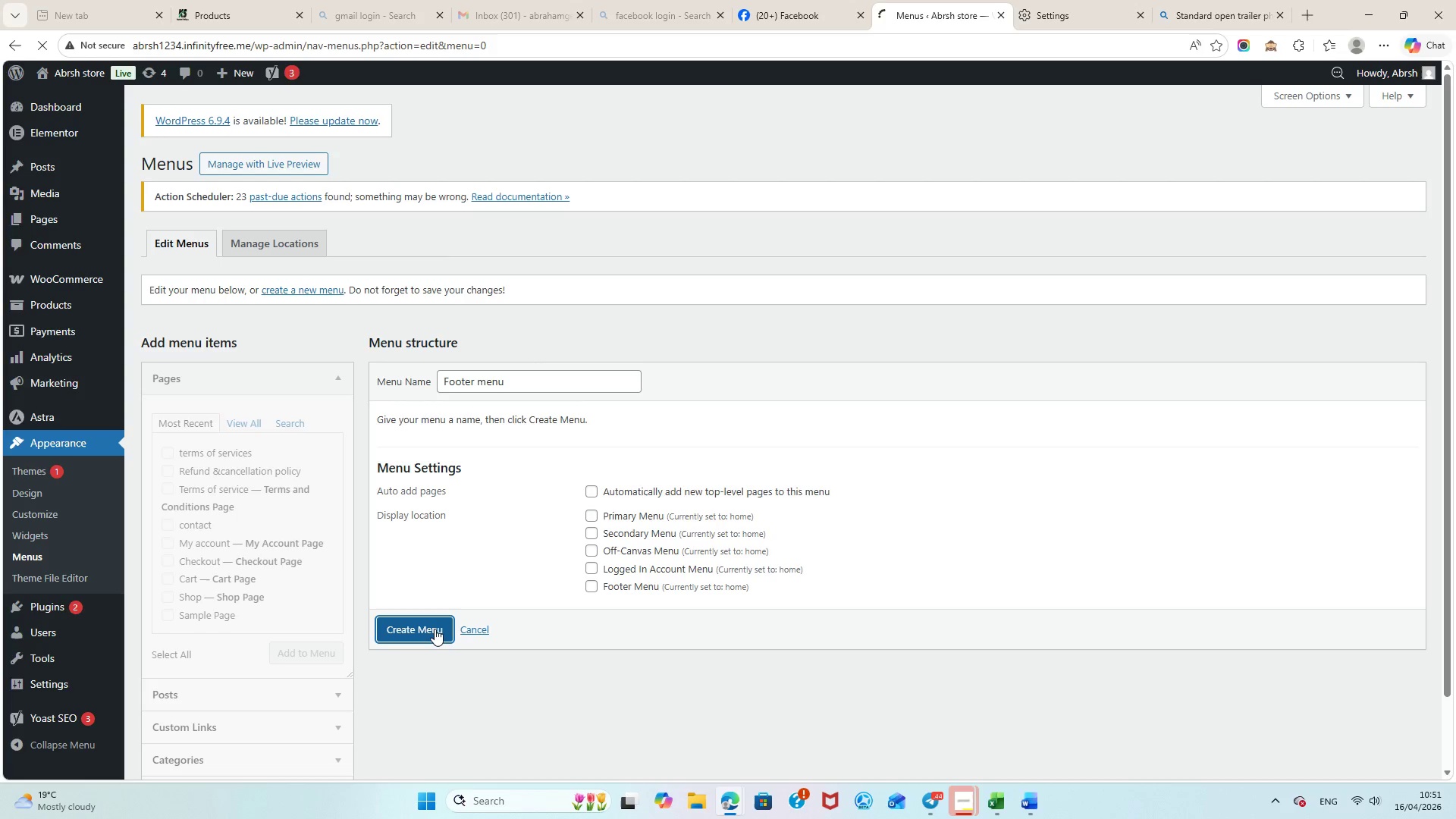 
scroll: coordinate [700, 583], scroll_direction: up, amount: 1.0
 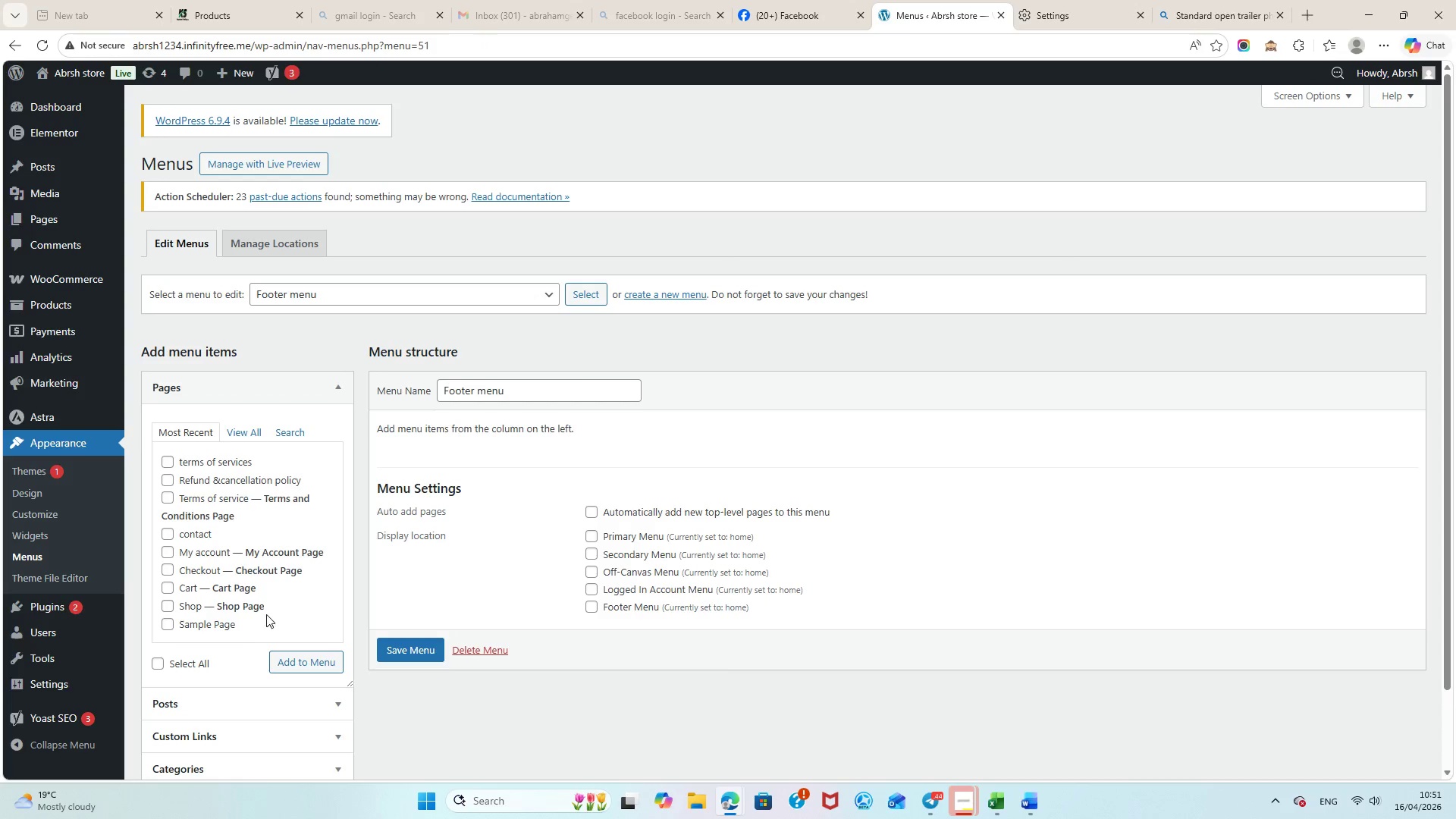 
scroll: coordinate [241, 570], scroll_direction: down, amount: 2.0
 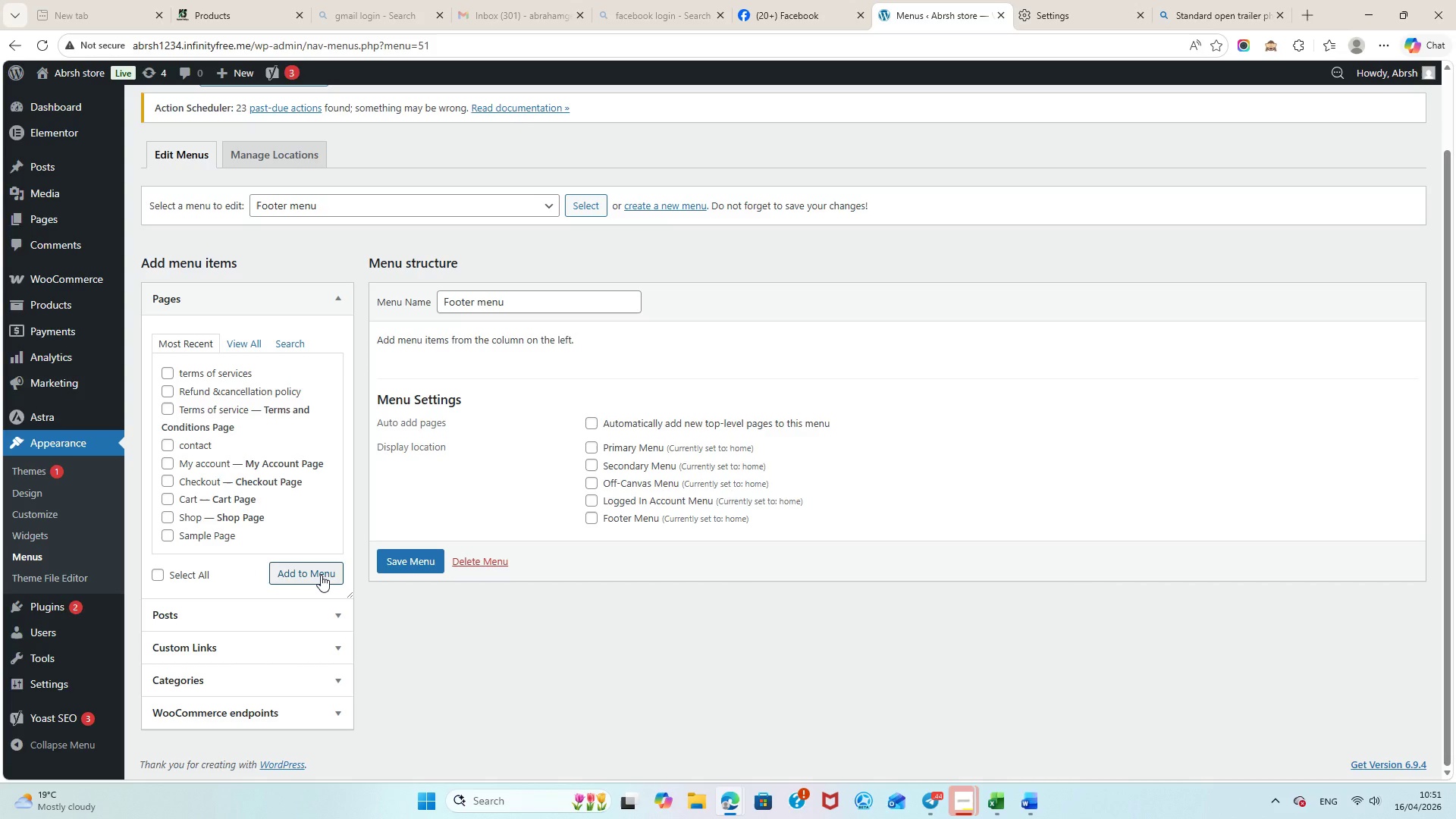 
wait(15.13)
 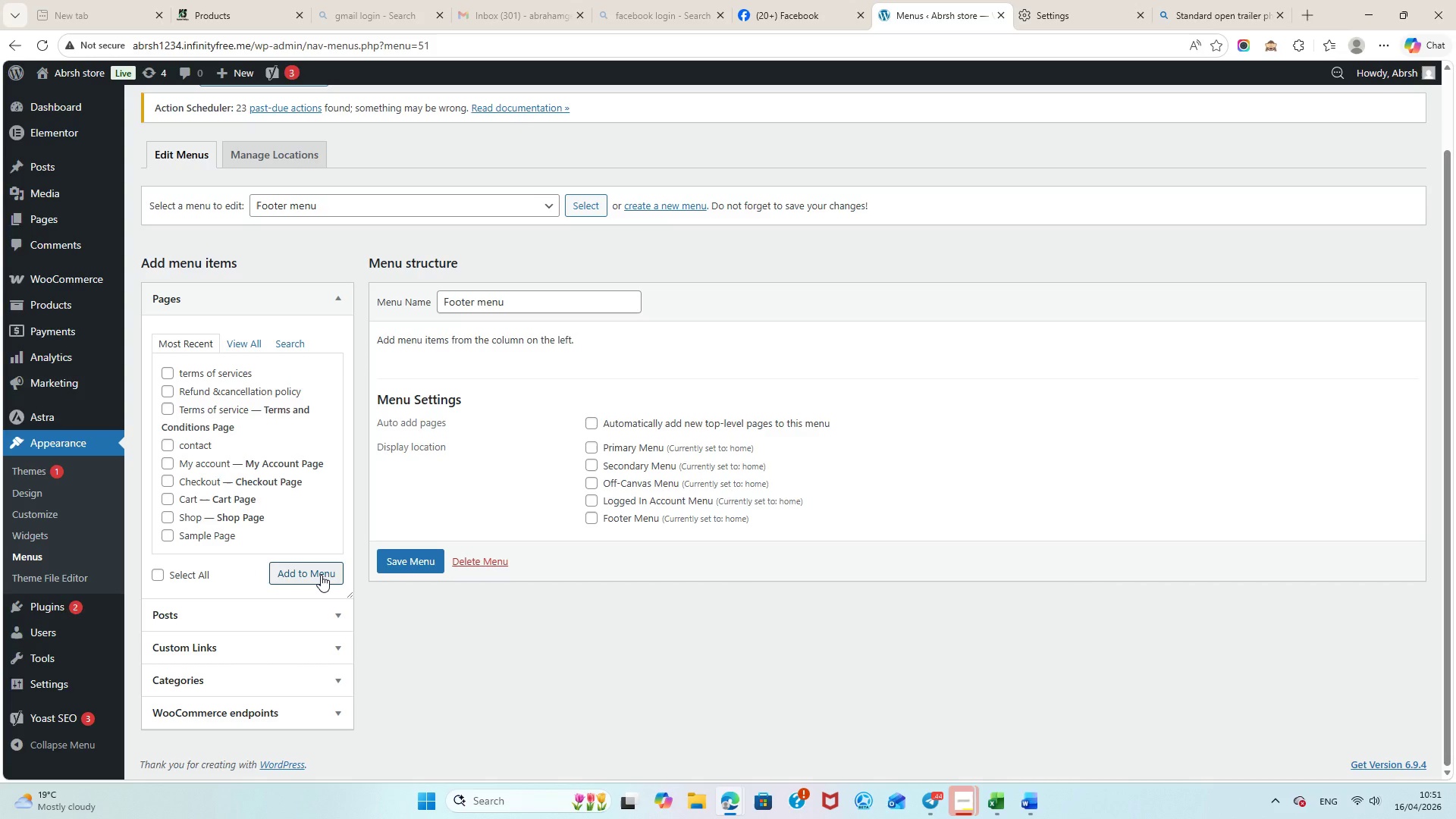 
key(NumpadEnter)
 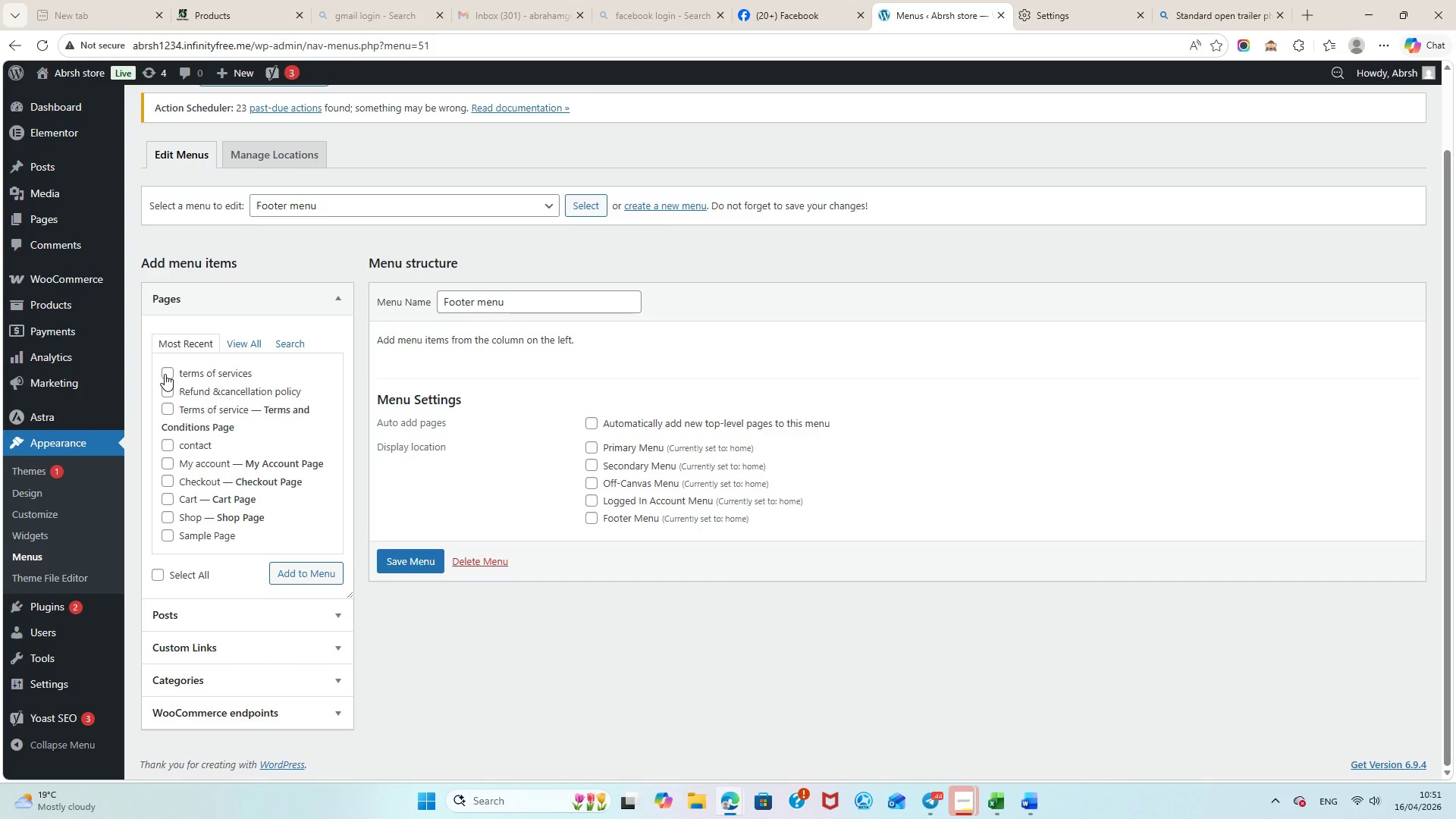 
left_click([165, 374])
 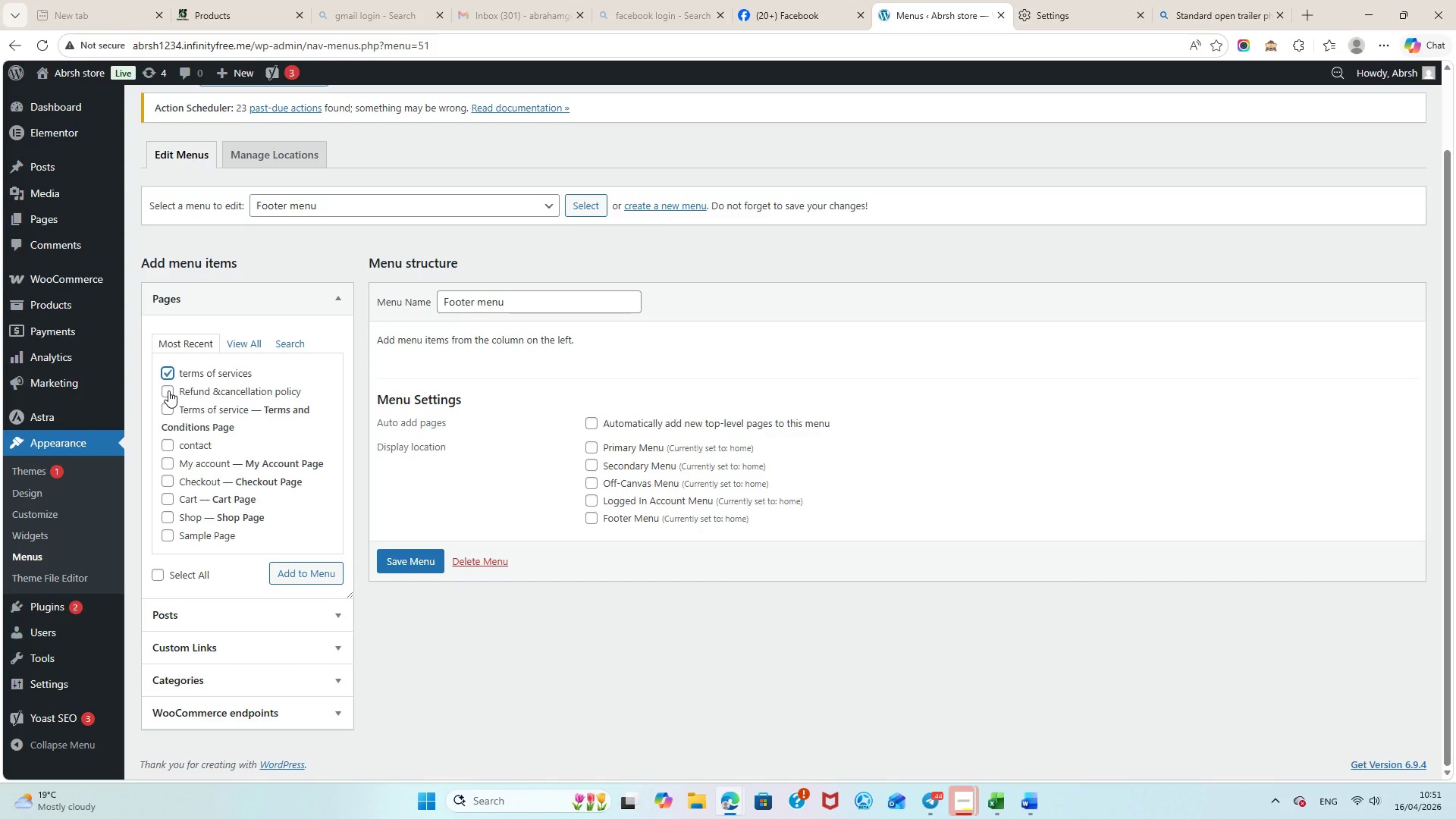 
left_click([168, 391])
 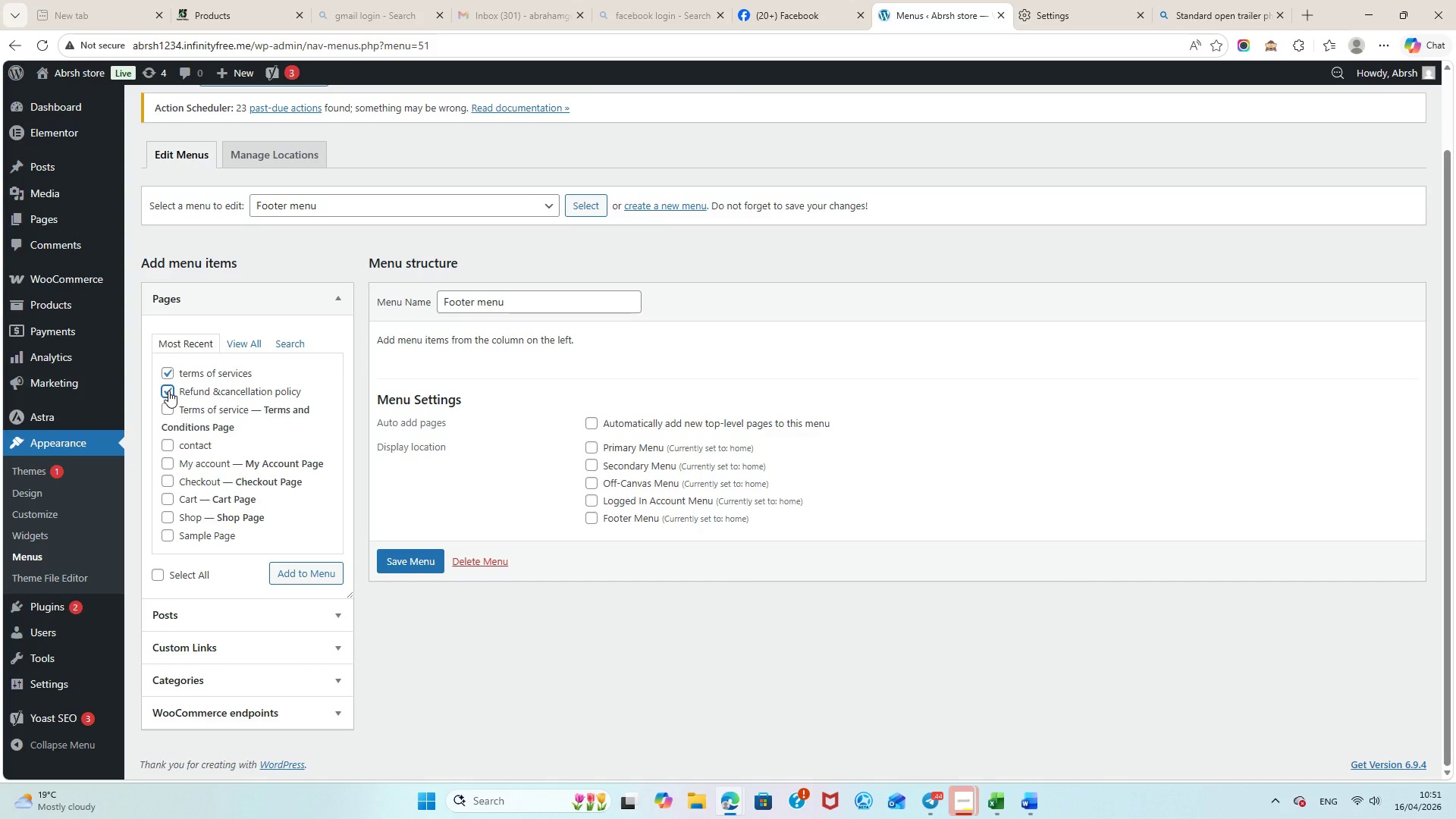 
hold_key(key=NumpadEnter, duration=1.5)
 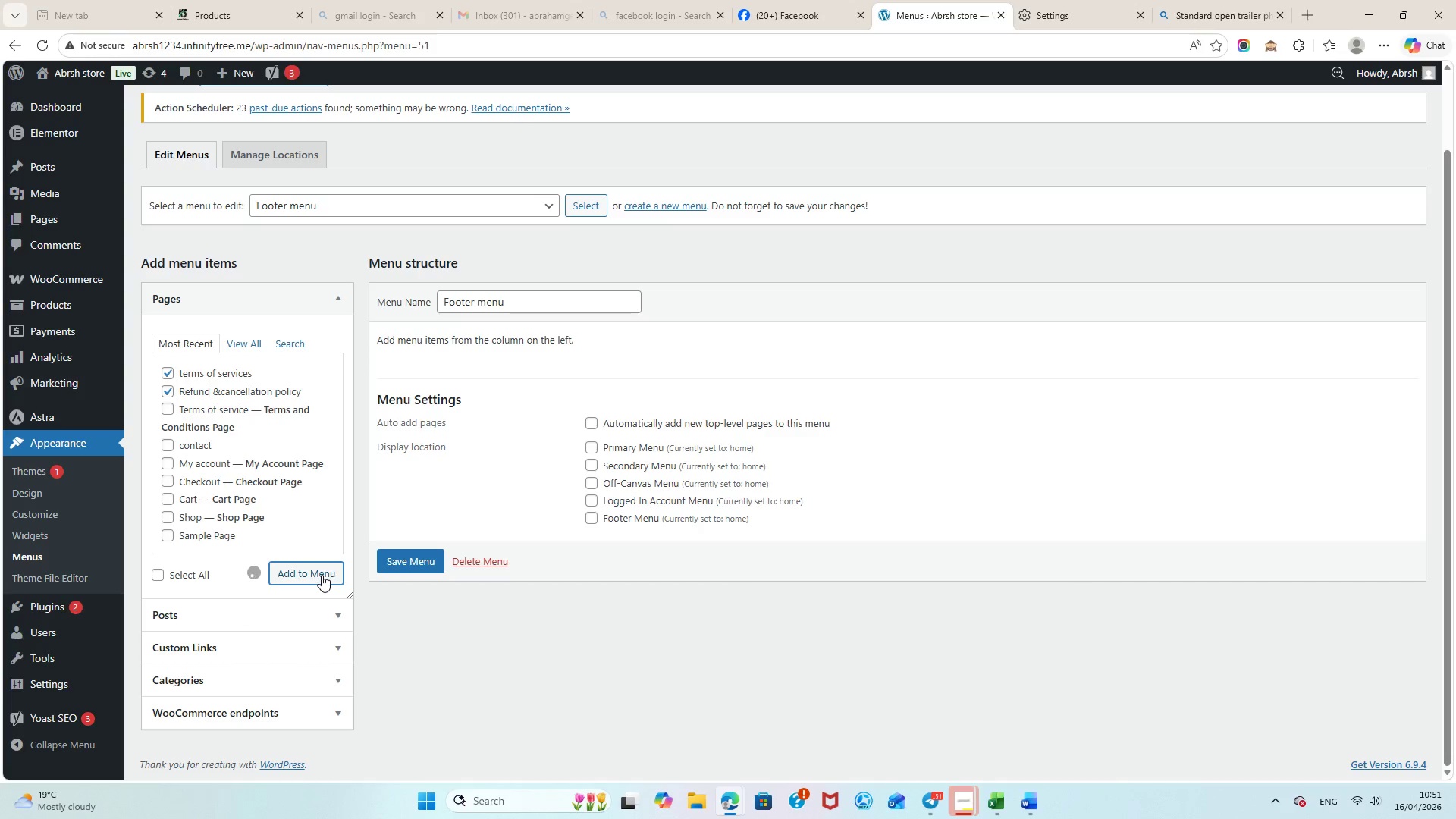 
left_click([322, 575])
 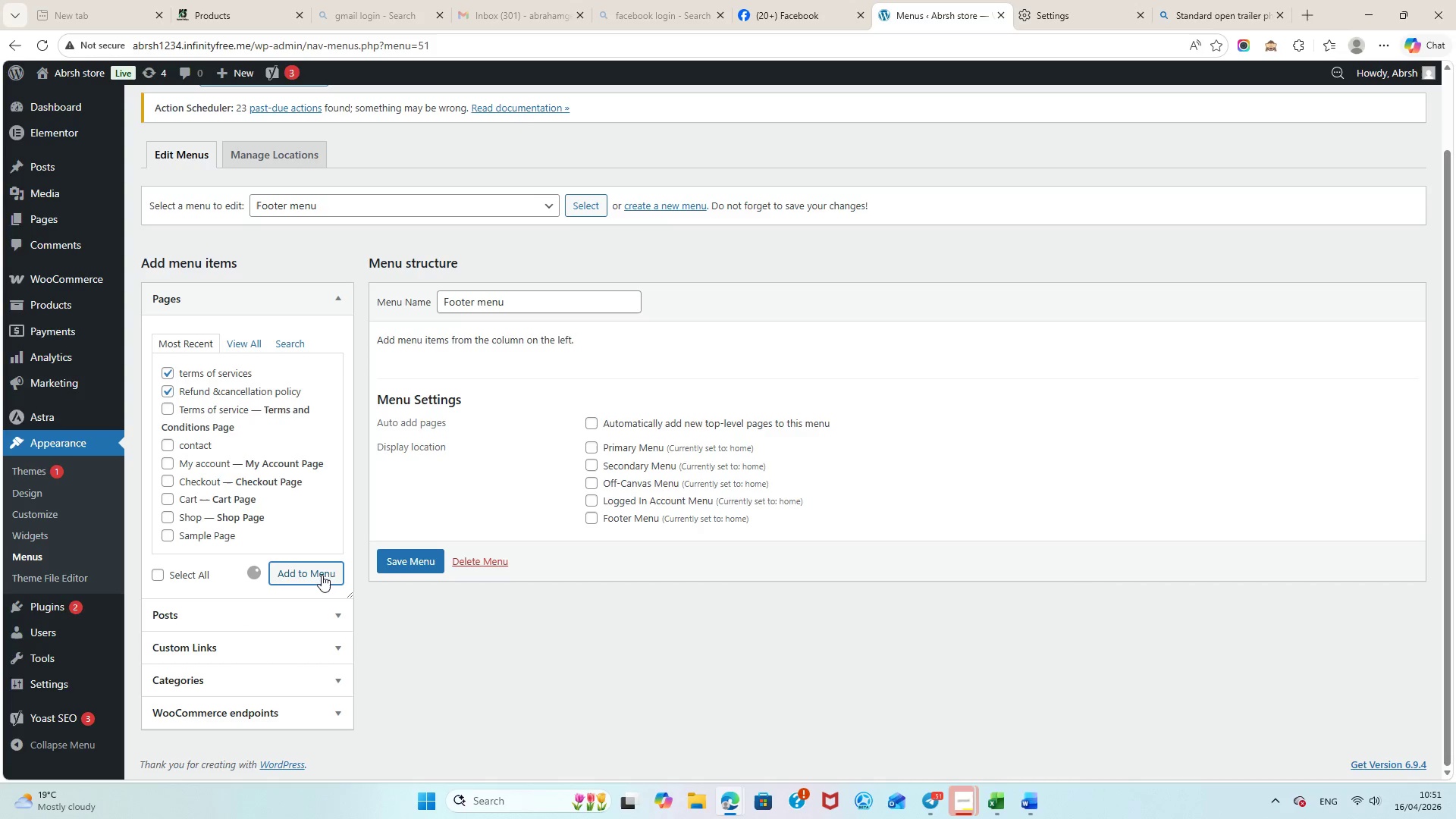 
hold_key(key=NumpadEnter, duration=1.28)
 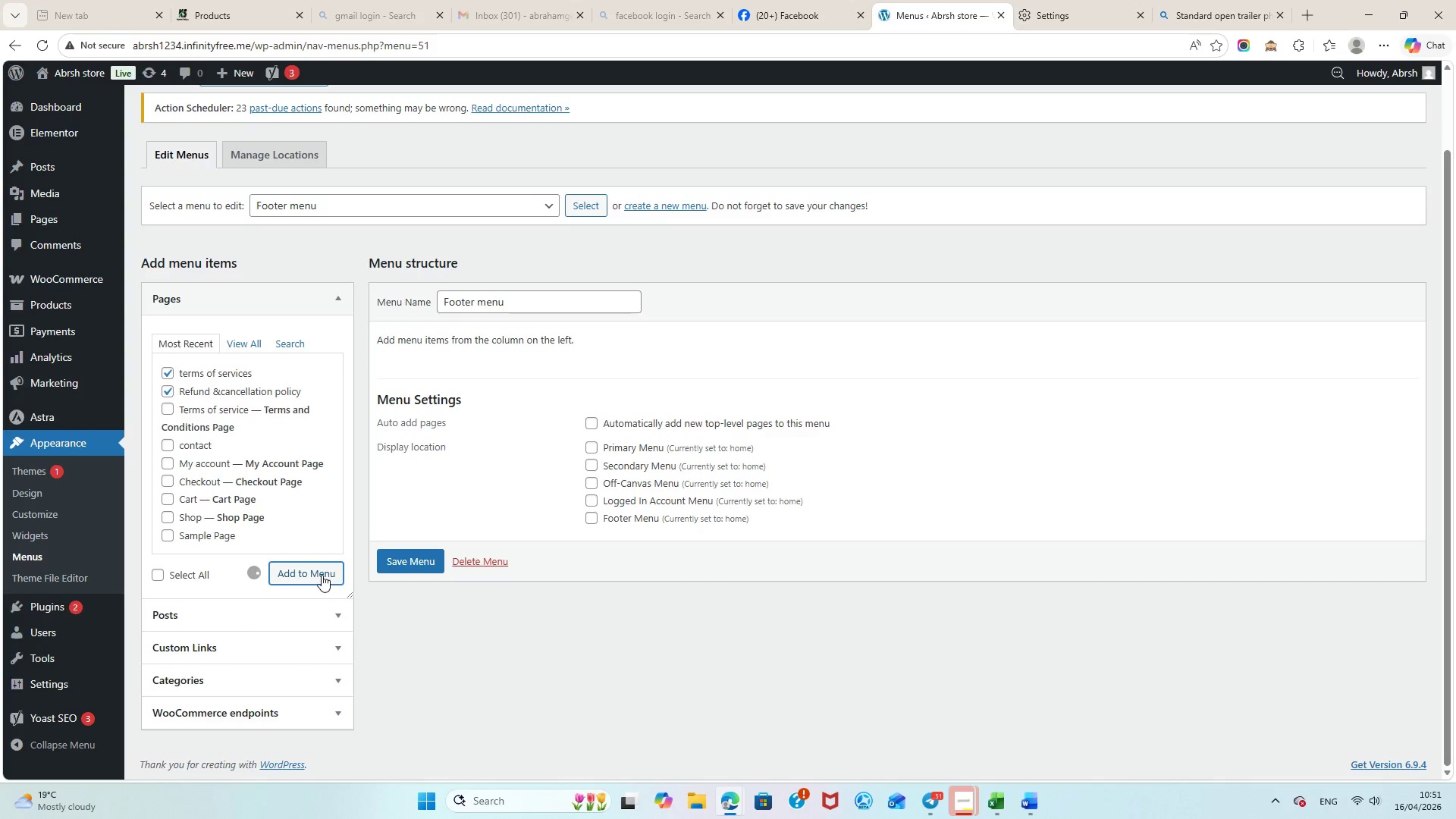 
hold_key(key=NumpadEnter, duration=0.66)
 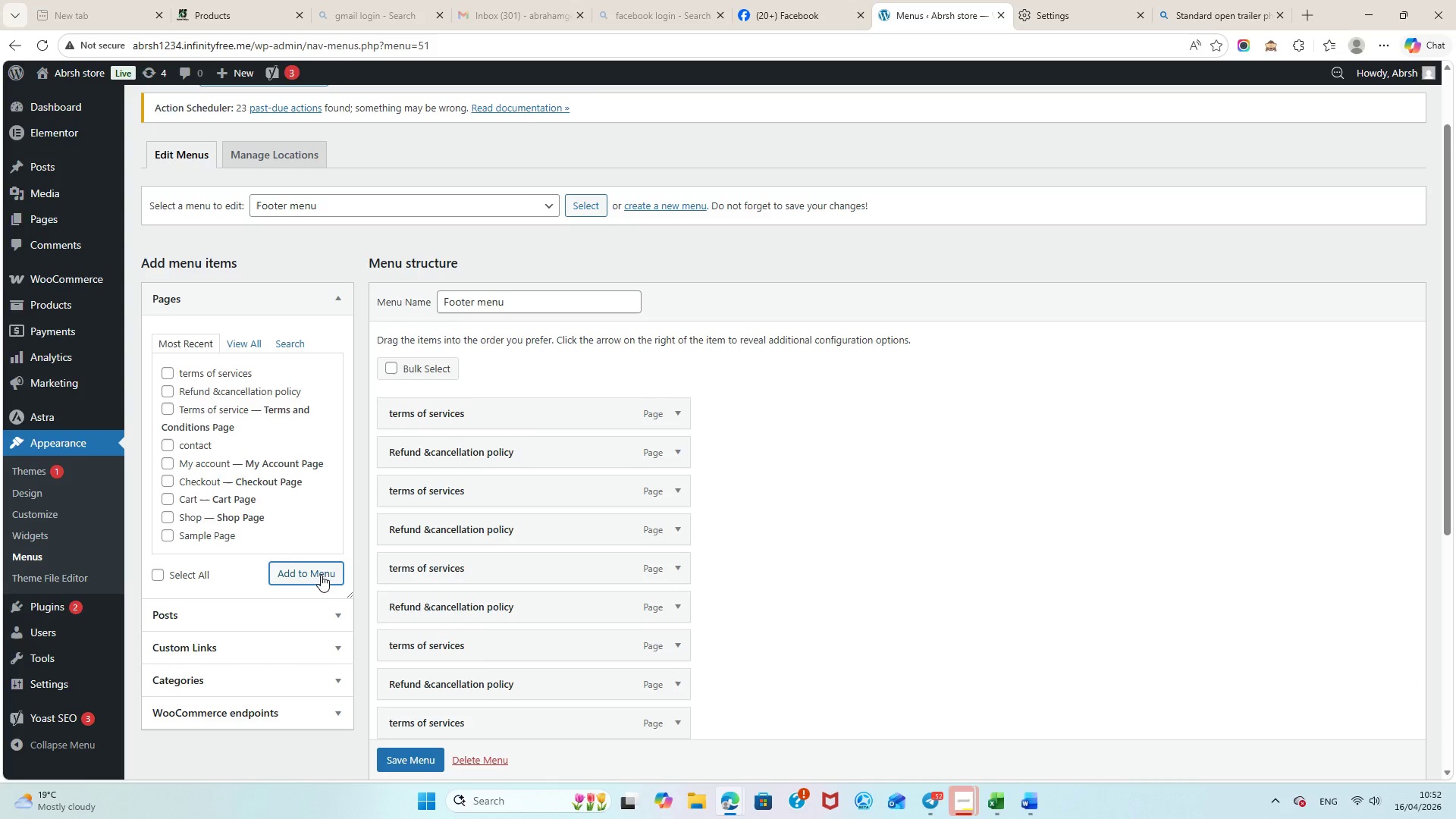 
wait(14.39)
 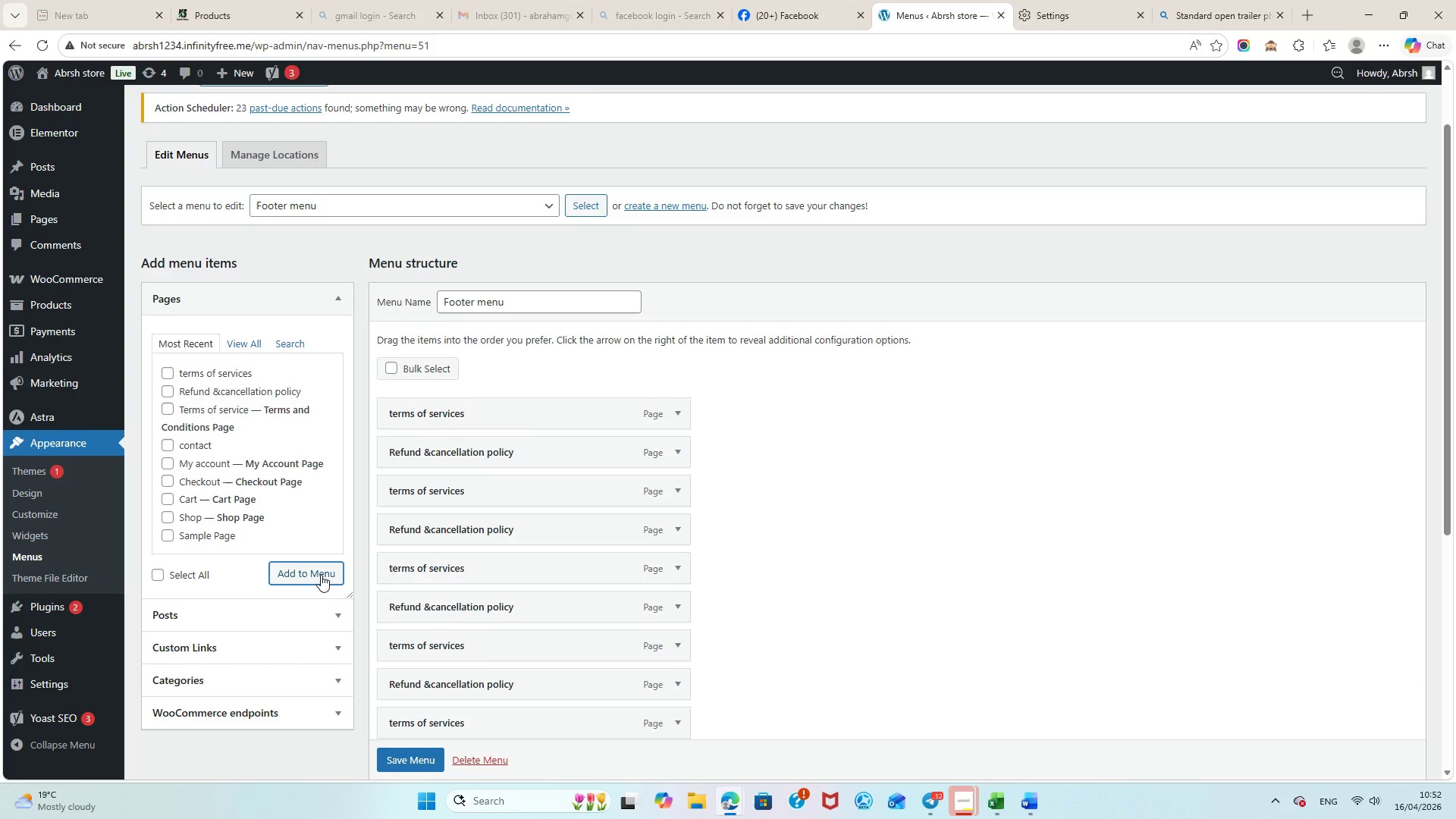 
scroll: coordinate [221, 518], scroll_direction: down, amount: 1.0
 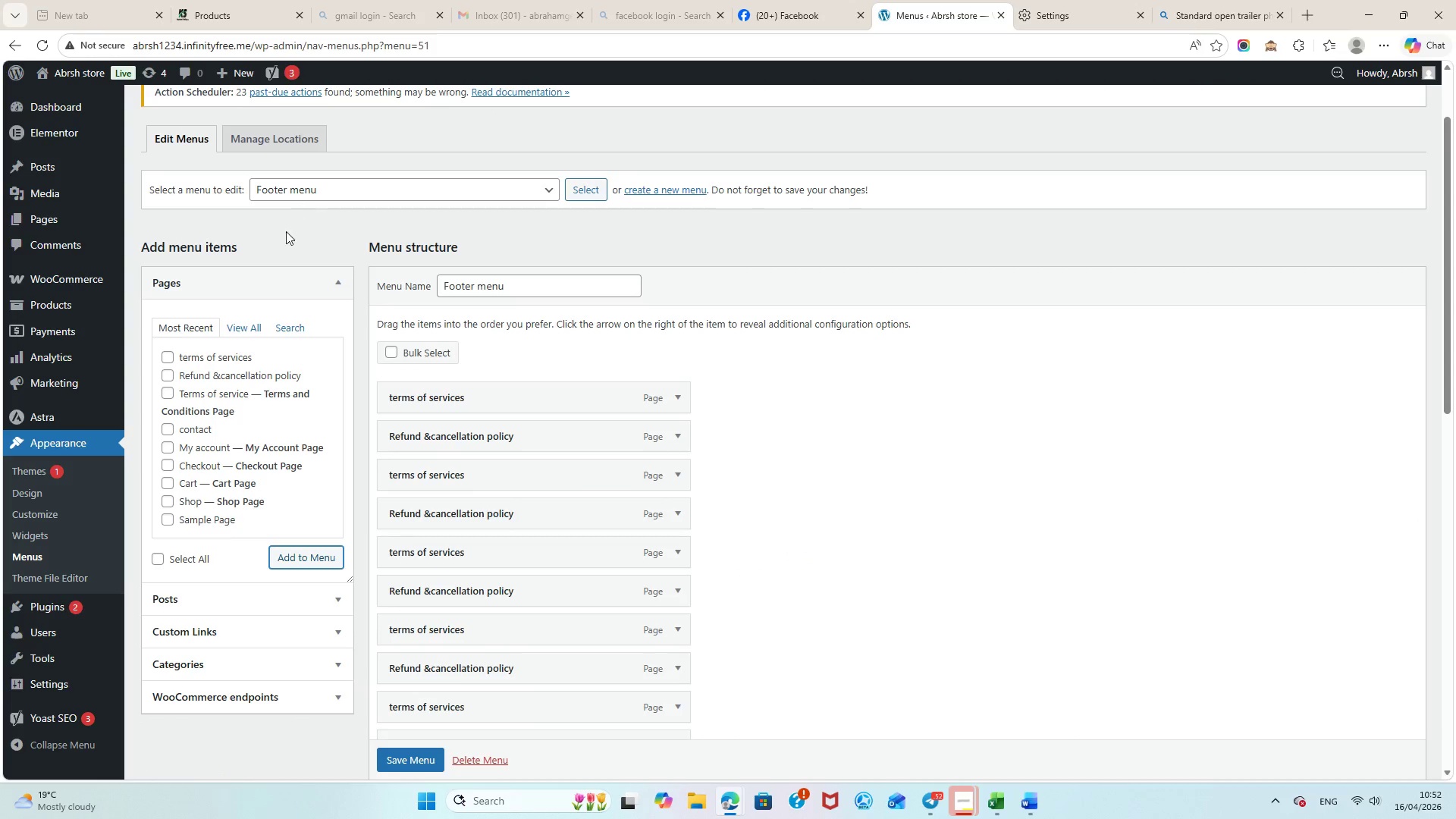 
scroll: coordinate [237, 391], scroll_direction: up, amount: 1.0
 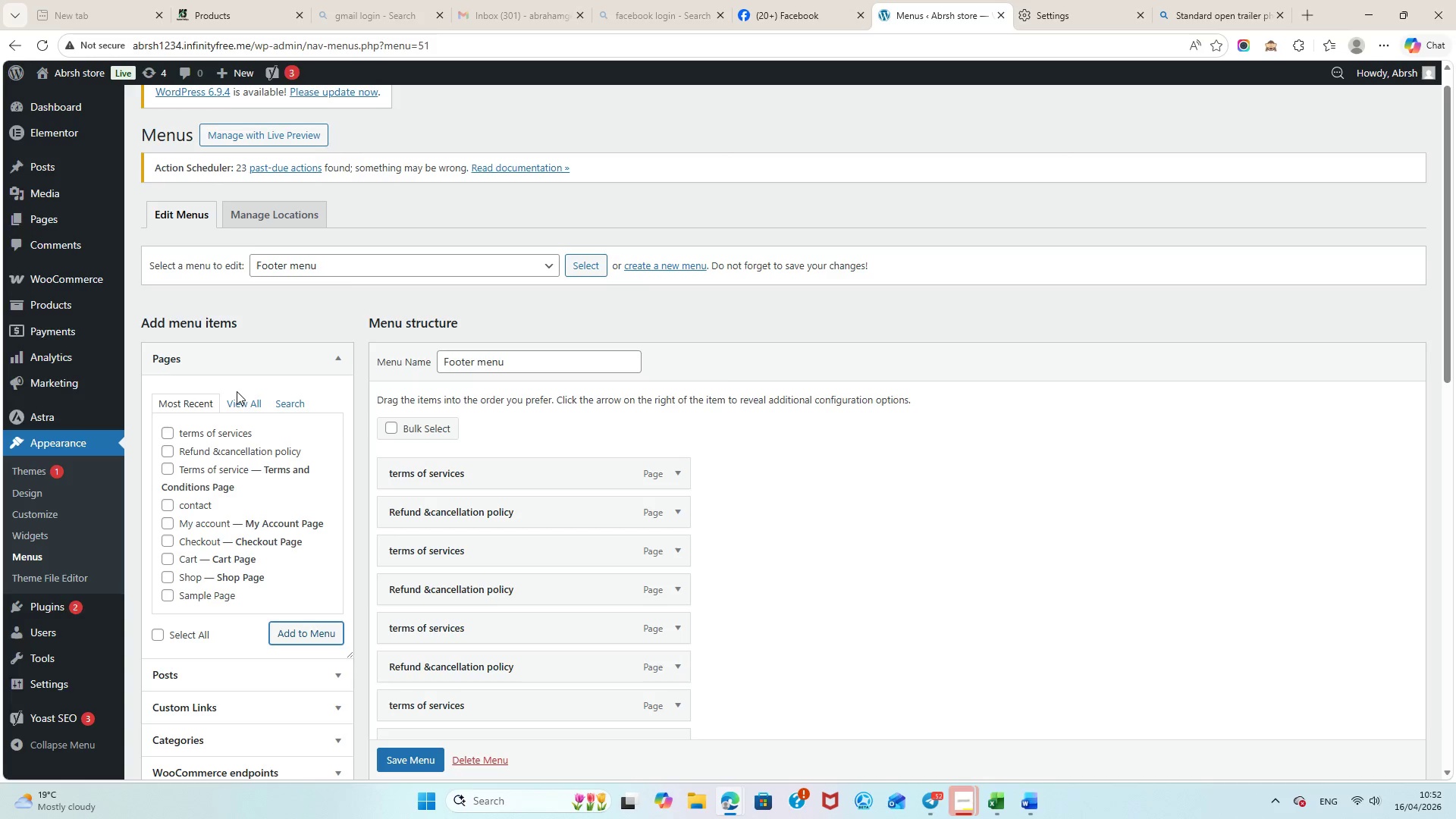 
scroll: coordinate [237, 392], scroll_direction: down, amount: 1.0
 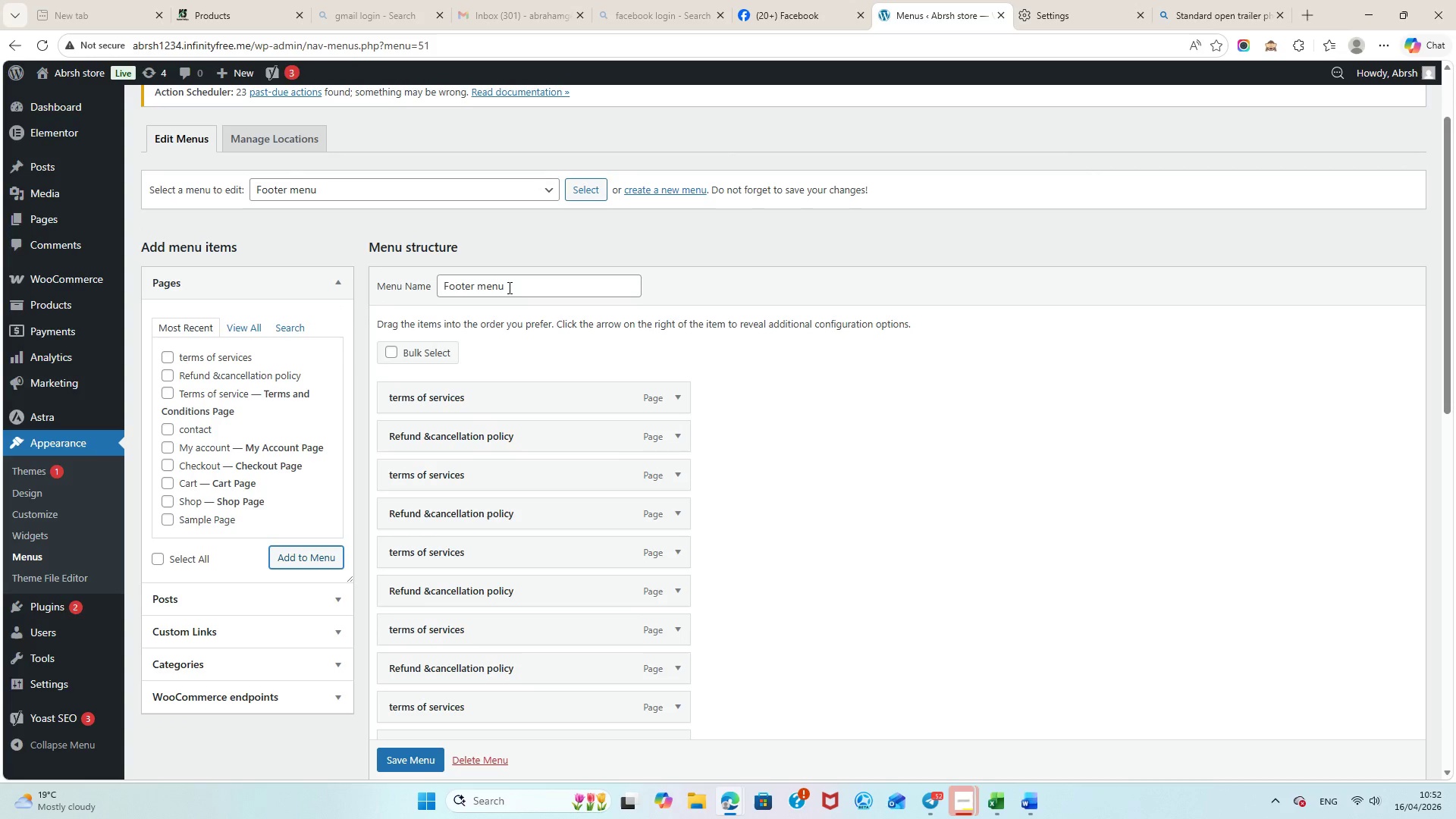 
mouse_move([521, 532])
 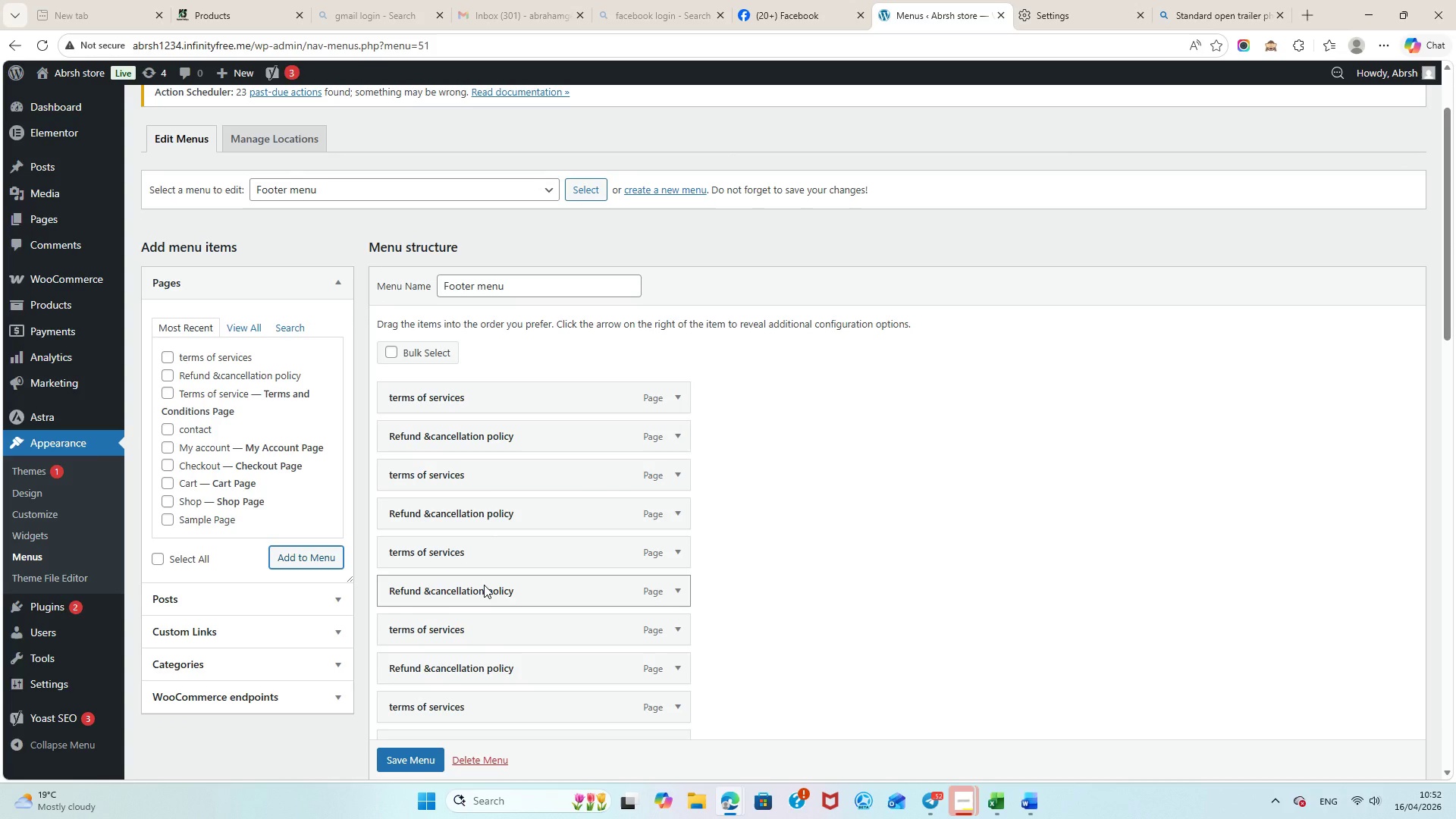 
scroll: coordinate [482, 594], scroll_direction: down, amount: 13.0
 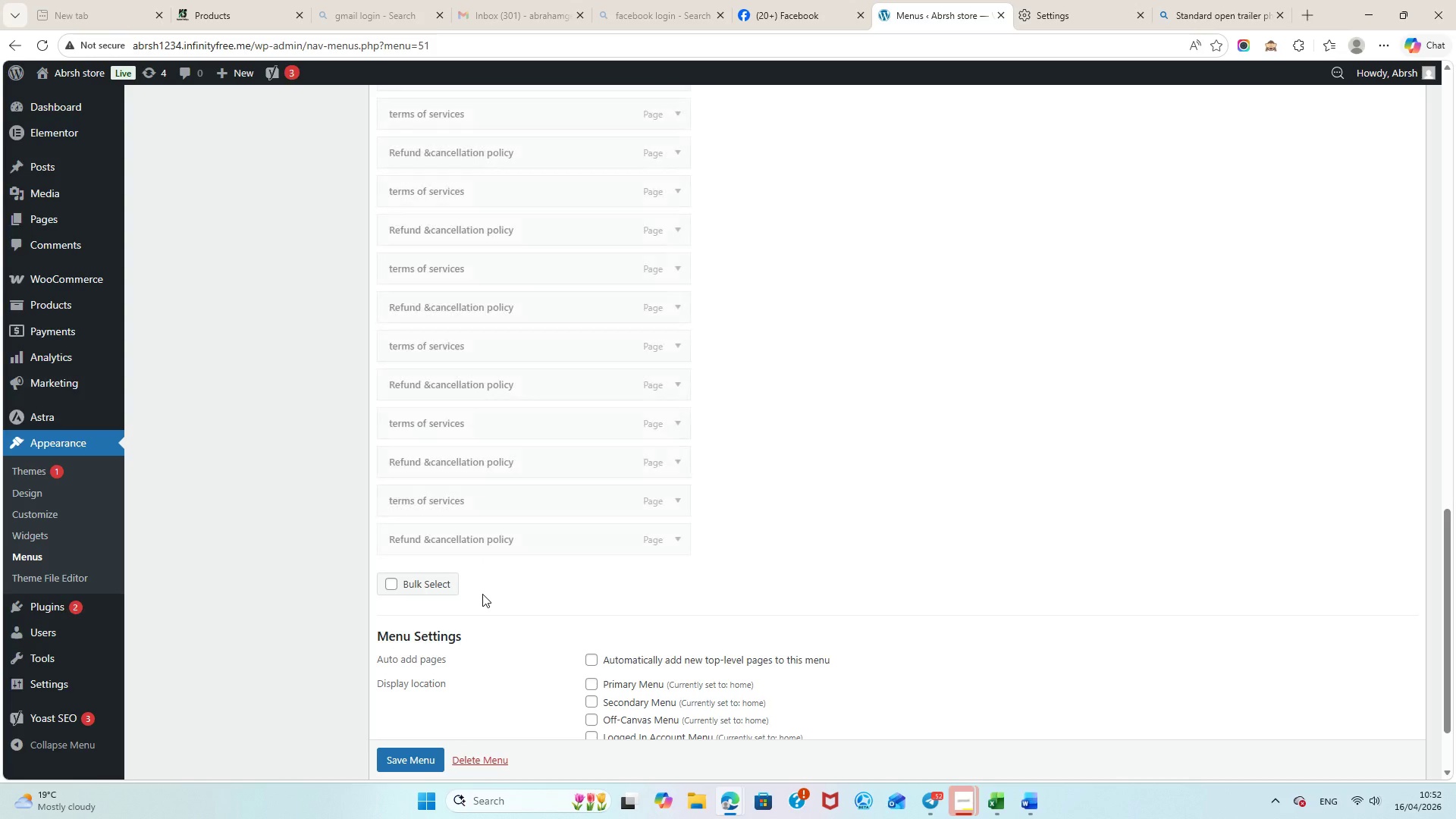 
scroll: coordinate [492, 592], scroll_direction: up, amount: 4.0
 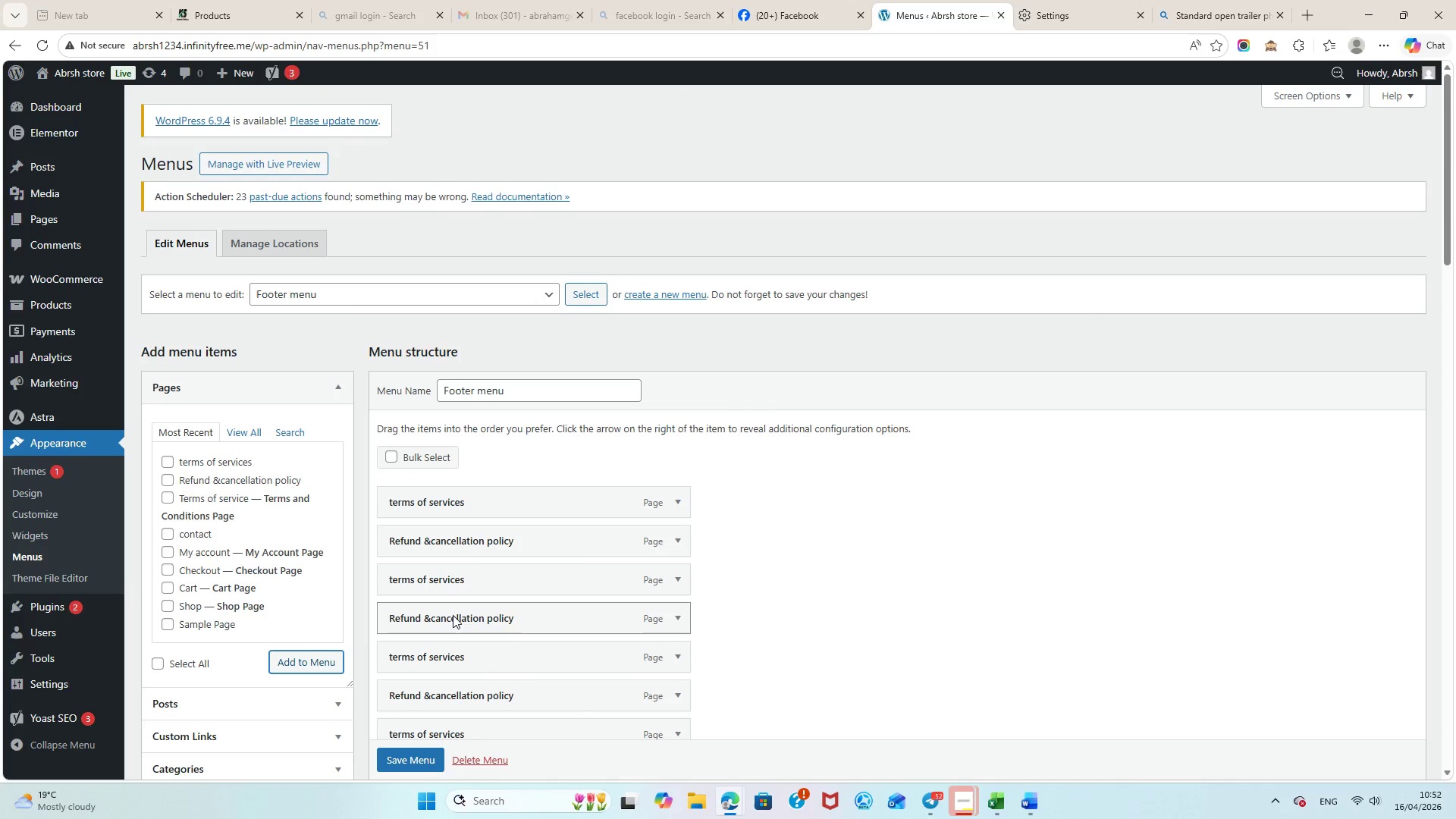 
left_click([423, 761])
 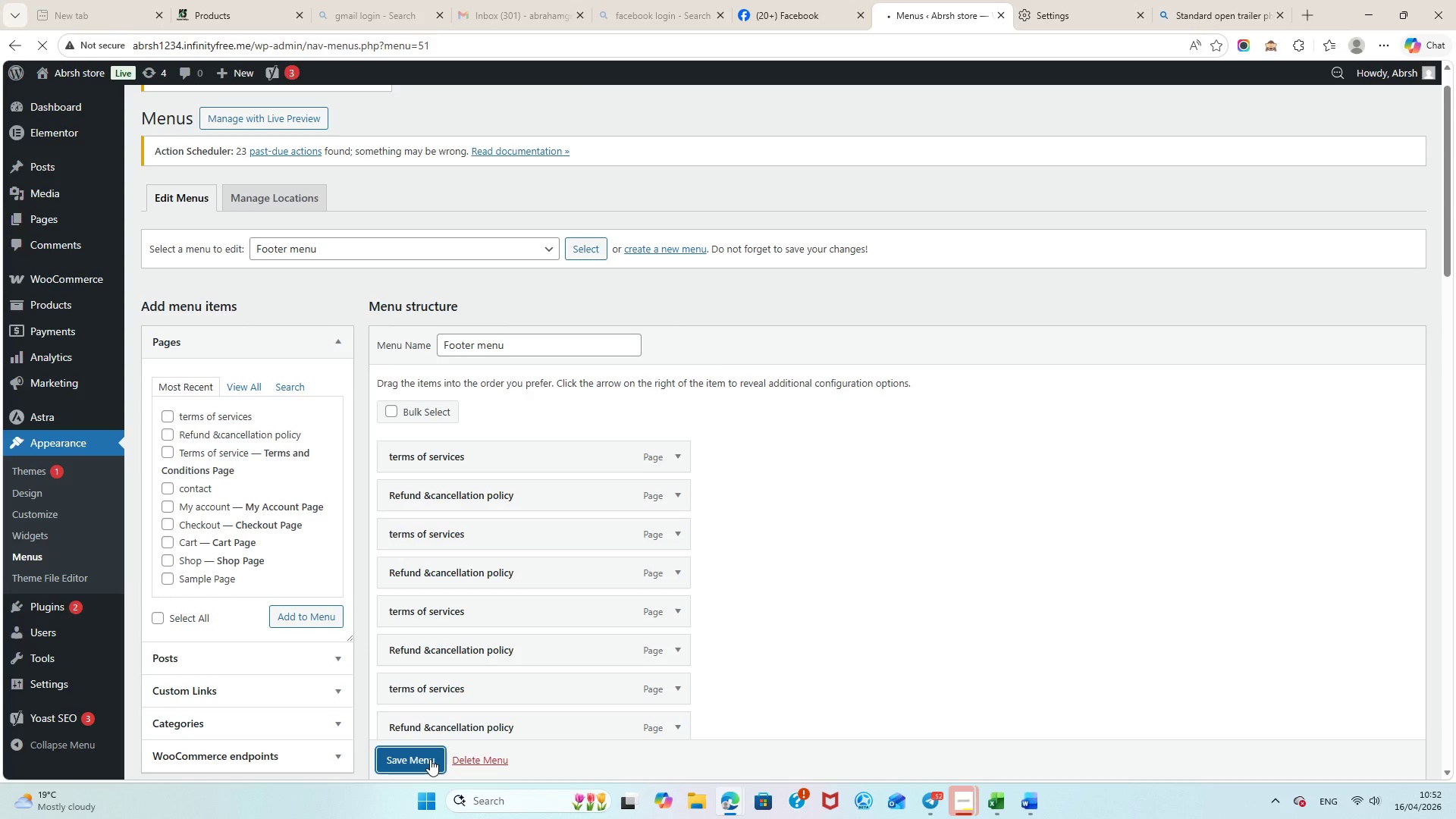 
wait(9.02)
 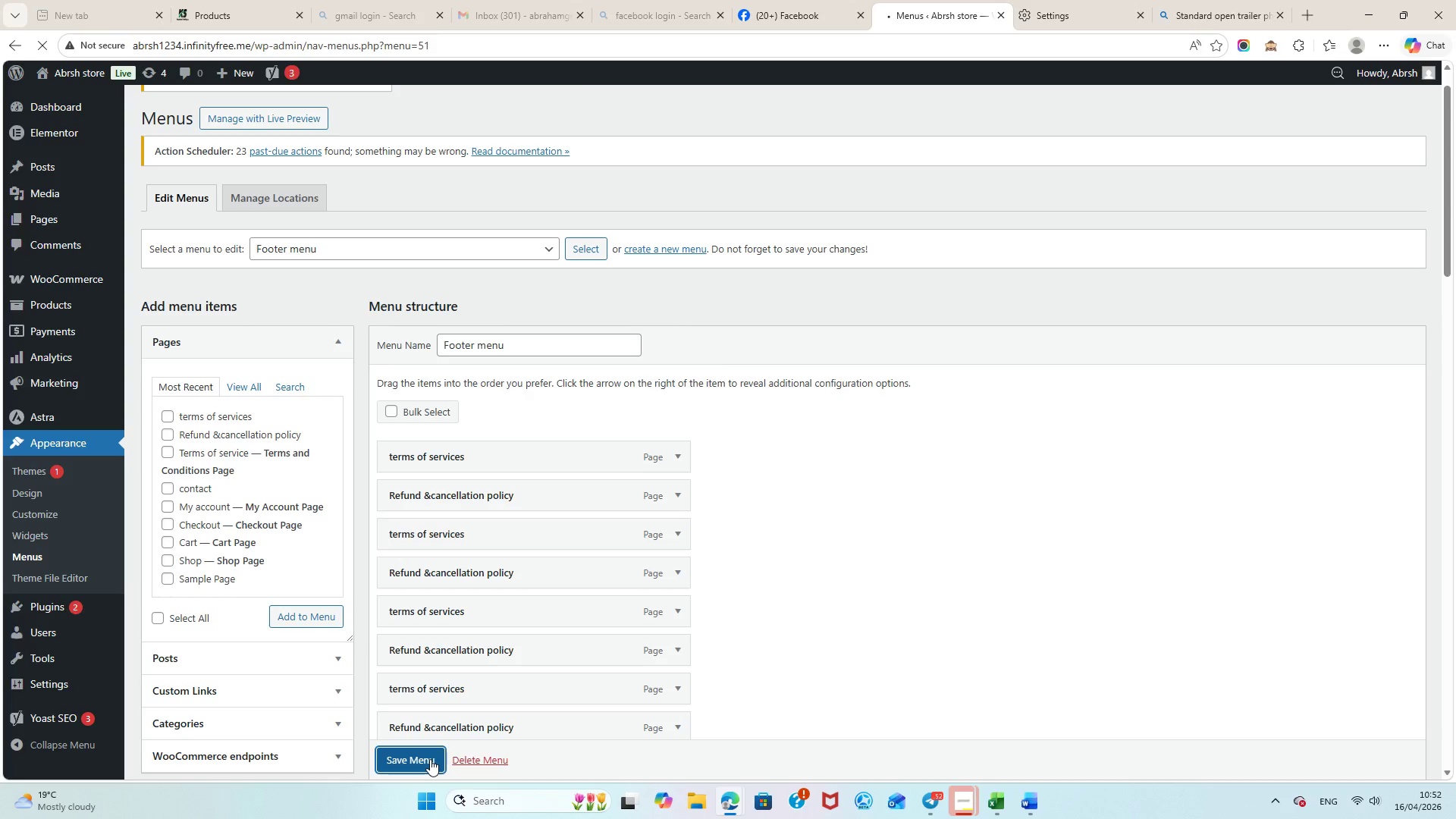 
scroll: coordinate [49, 358], scroll_direction: up, amount: 2.0
 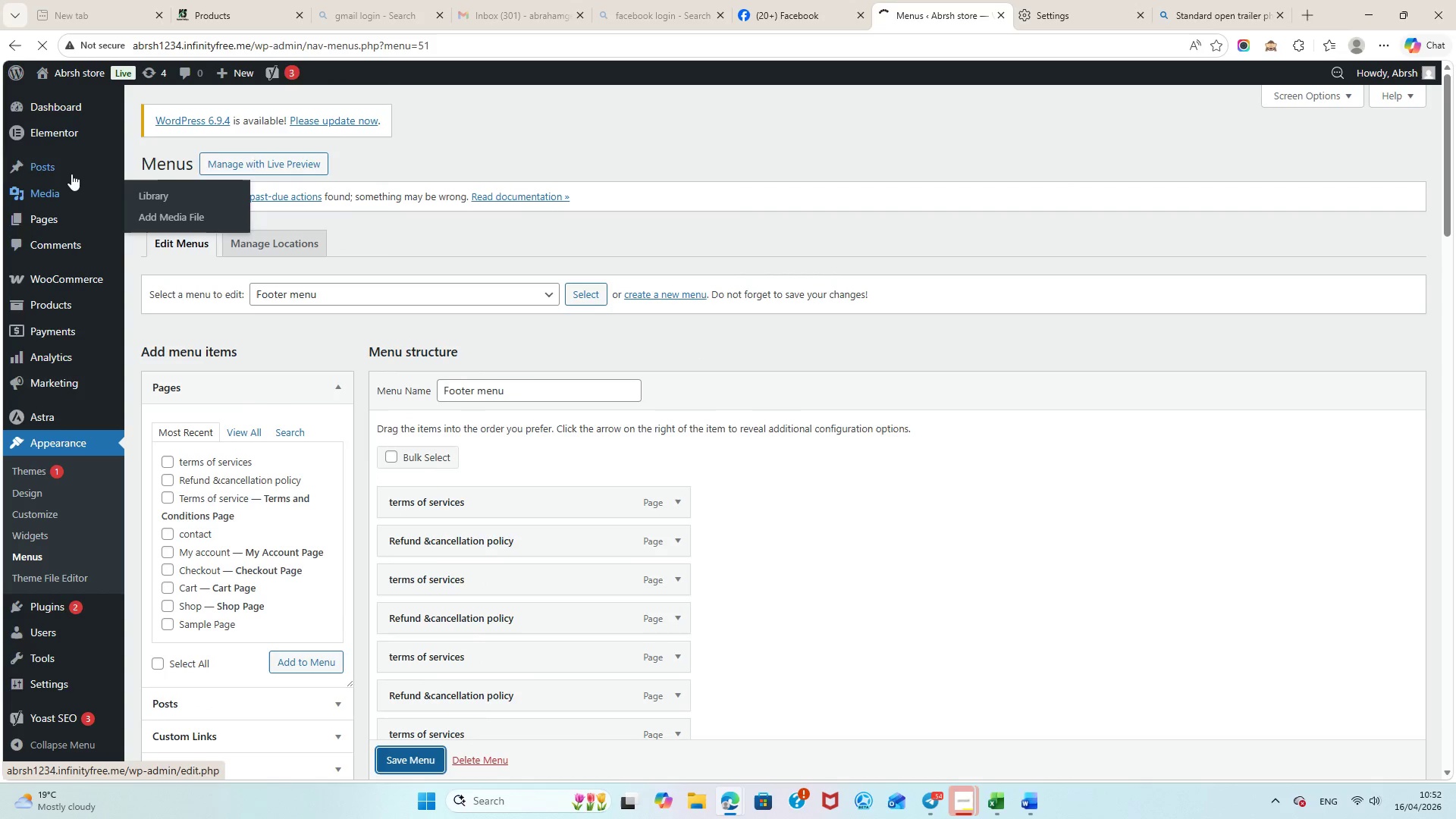 
mouse_move([36, 232])
 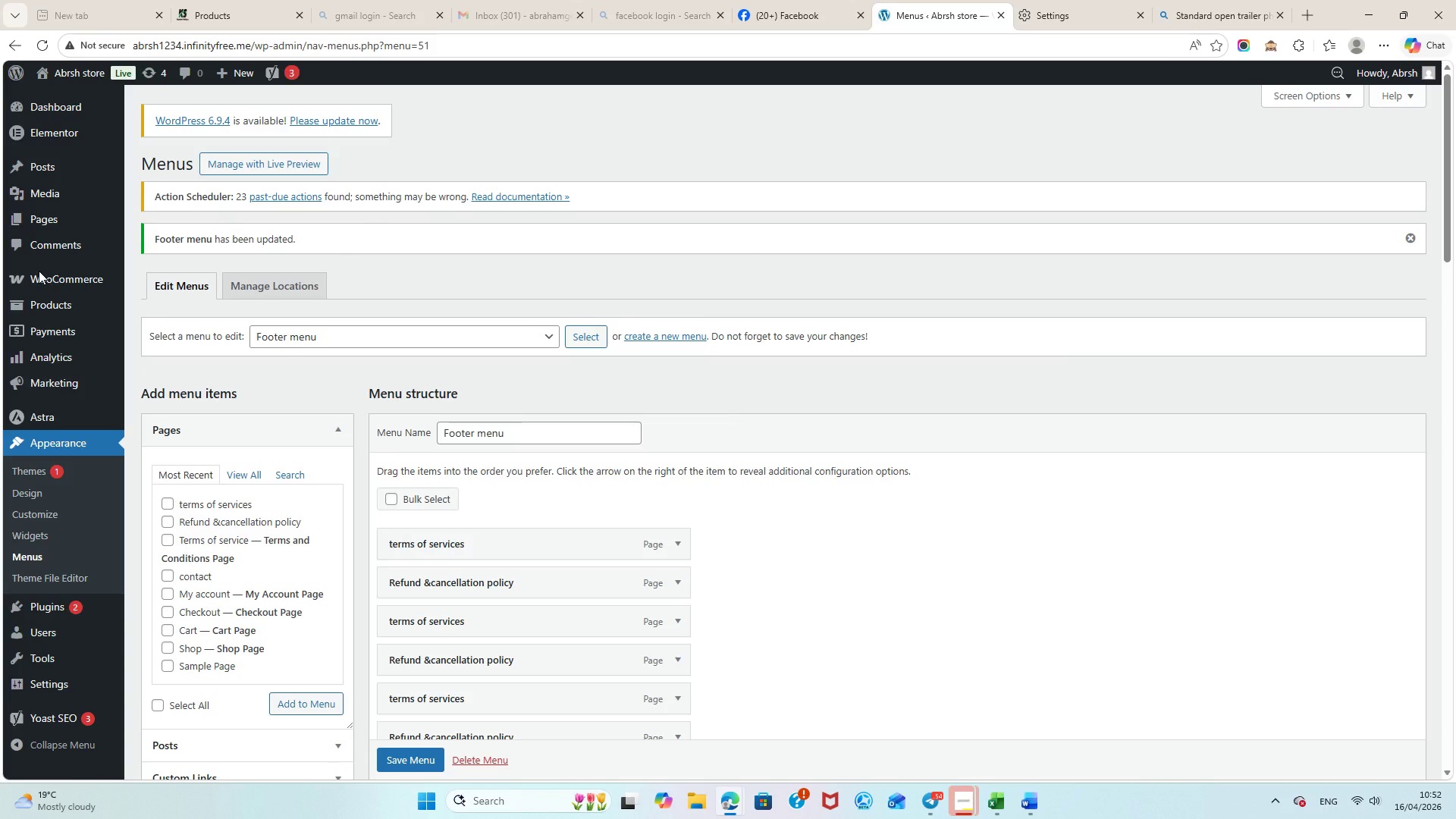 
wait(18.46)
 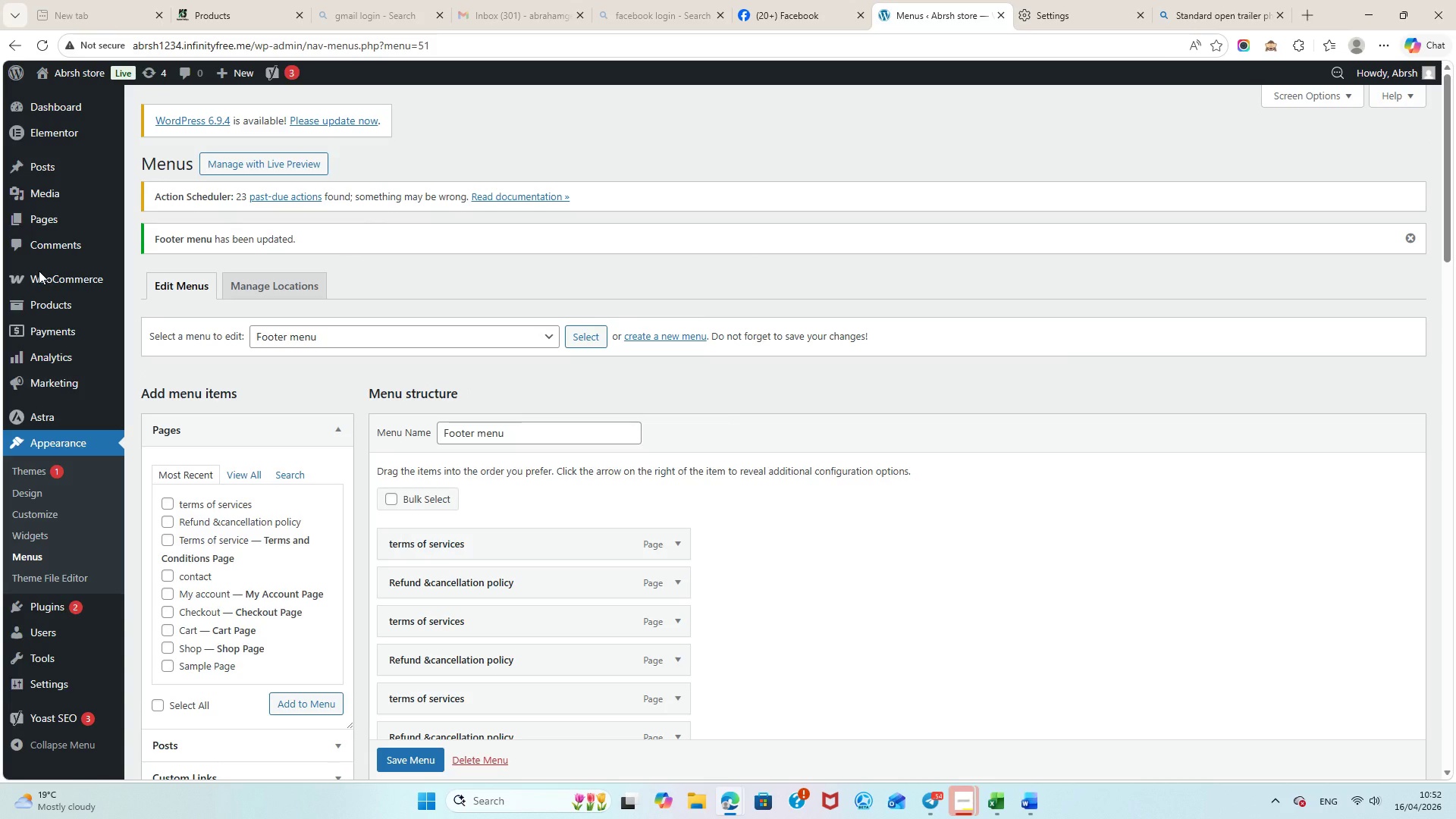 
scroll: coordinate [43, 318], scroll_direction: down, amount: 2.0
 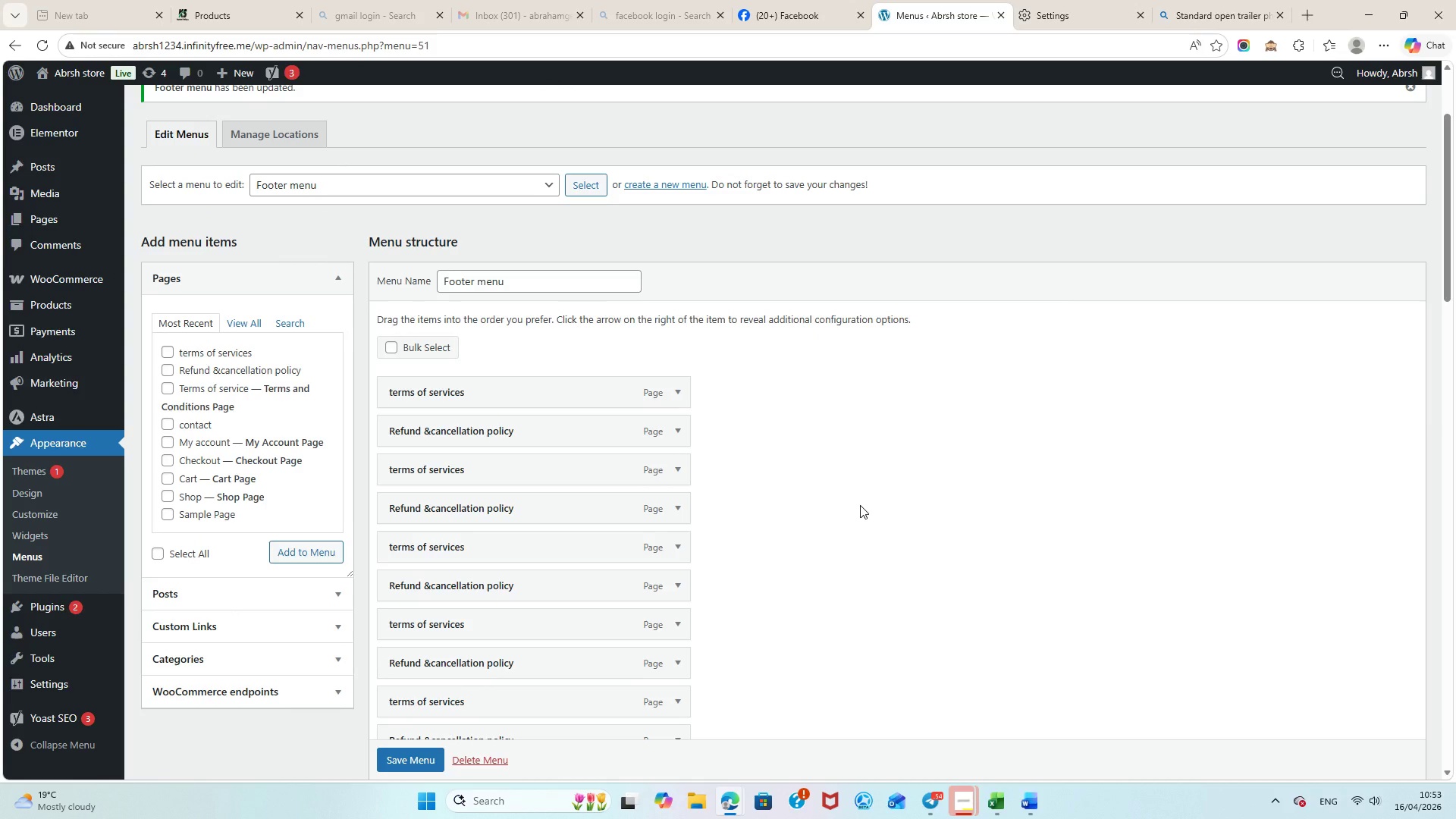 
key(Meta+Shift+S)
 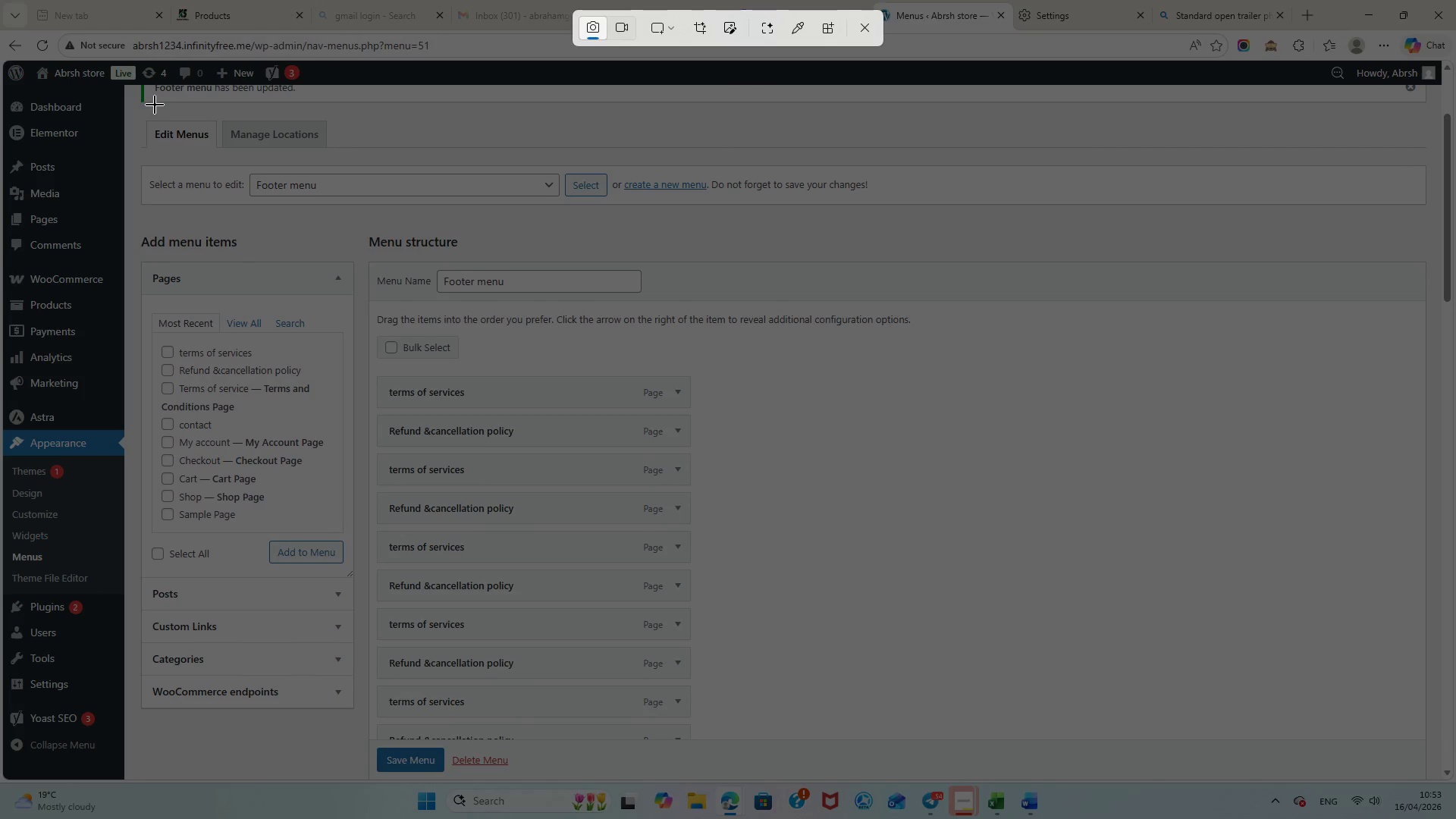 
left_click_drag(start_coordinate=[119, 93], to_coordinate=[1455, 777])
 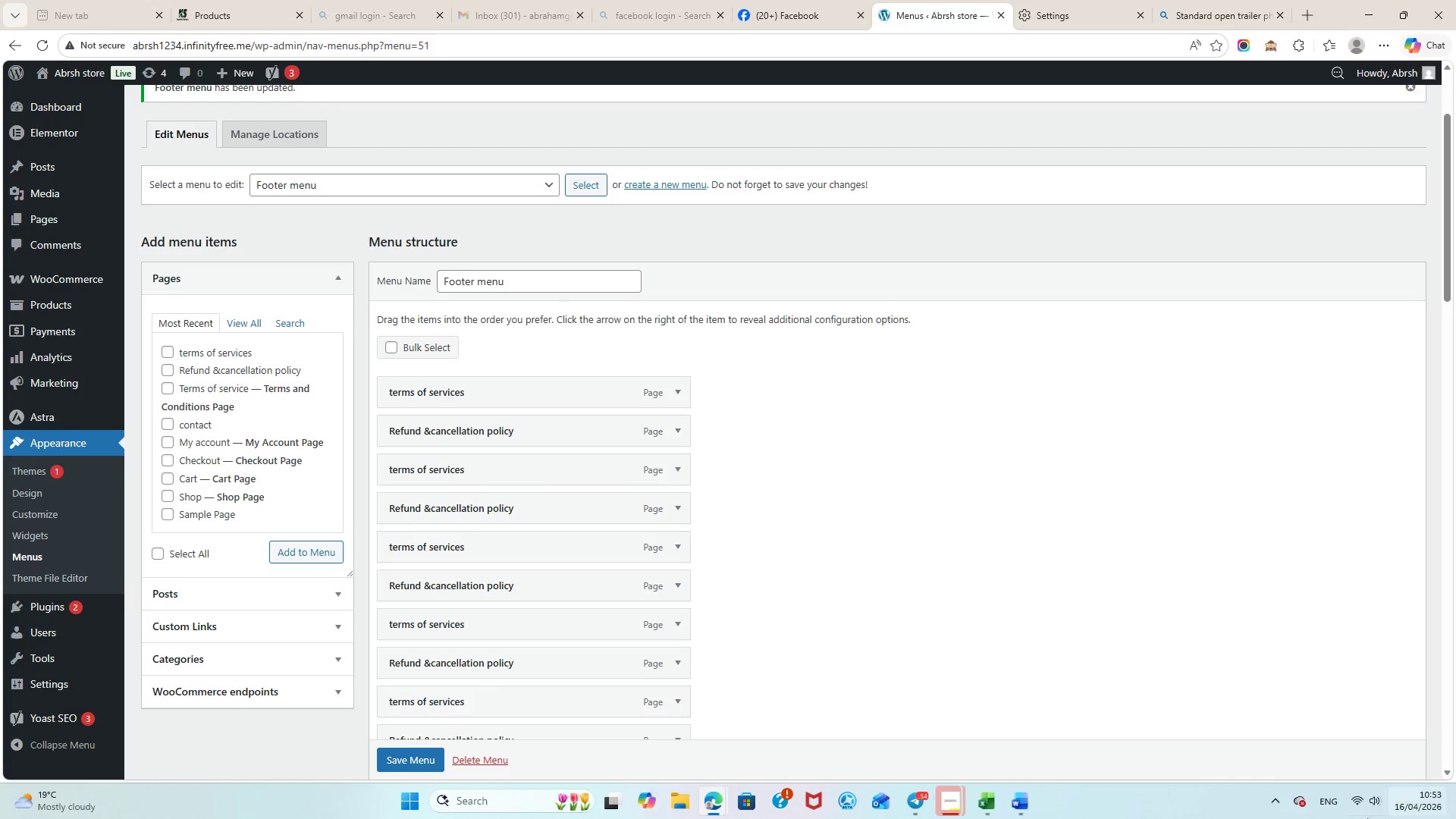 
key(Control+C)
 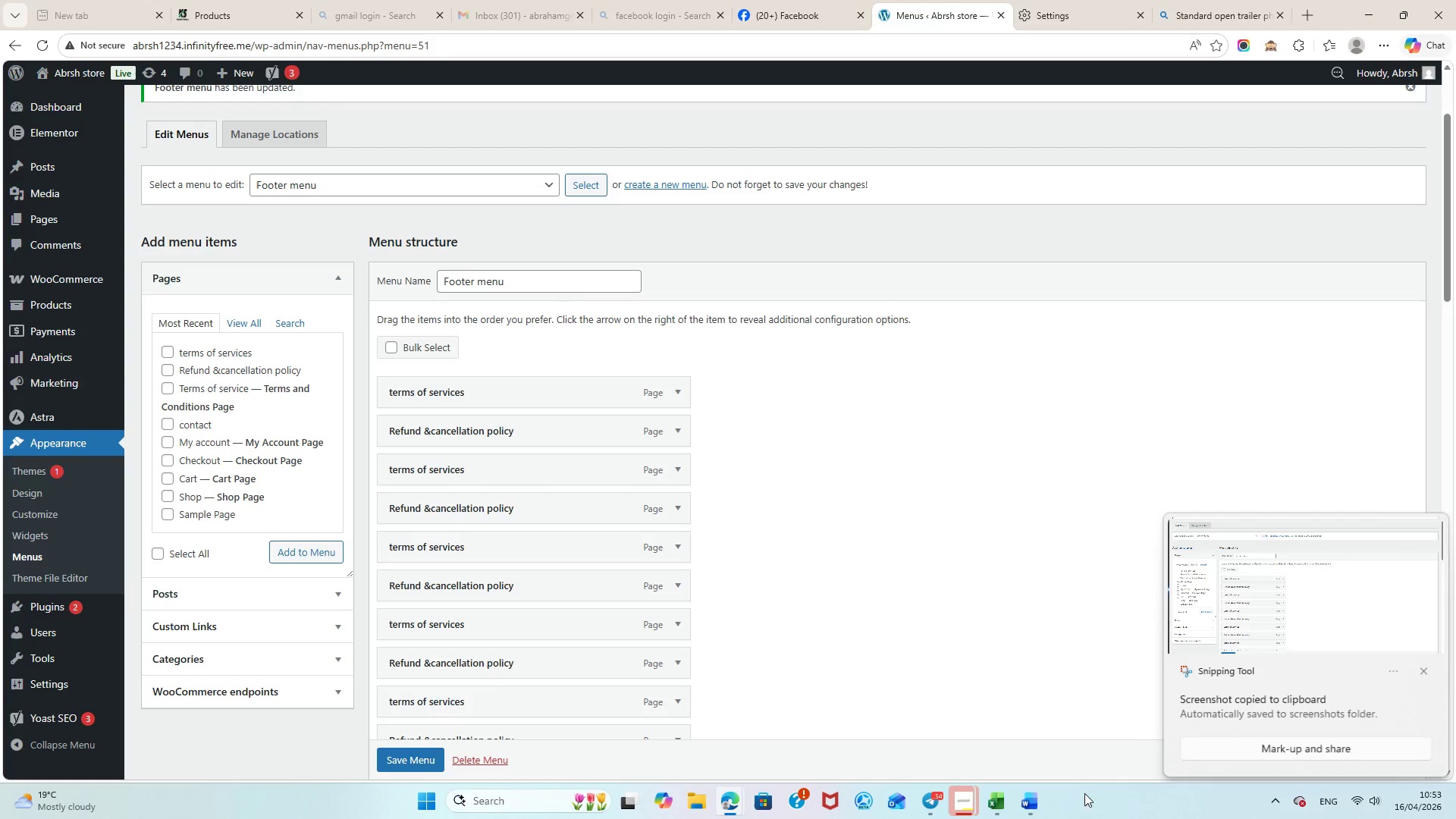 
left_click([1034, 797])
 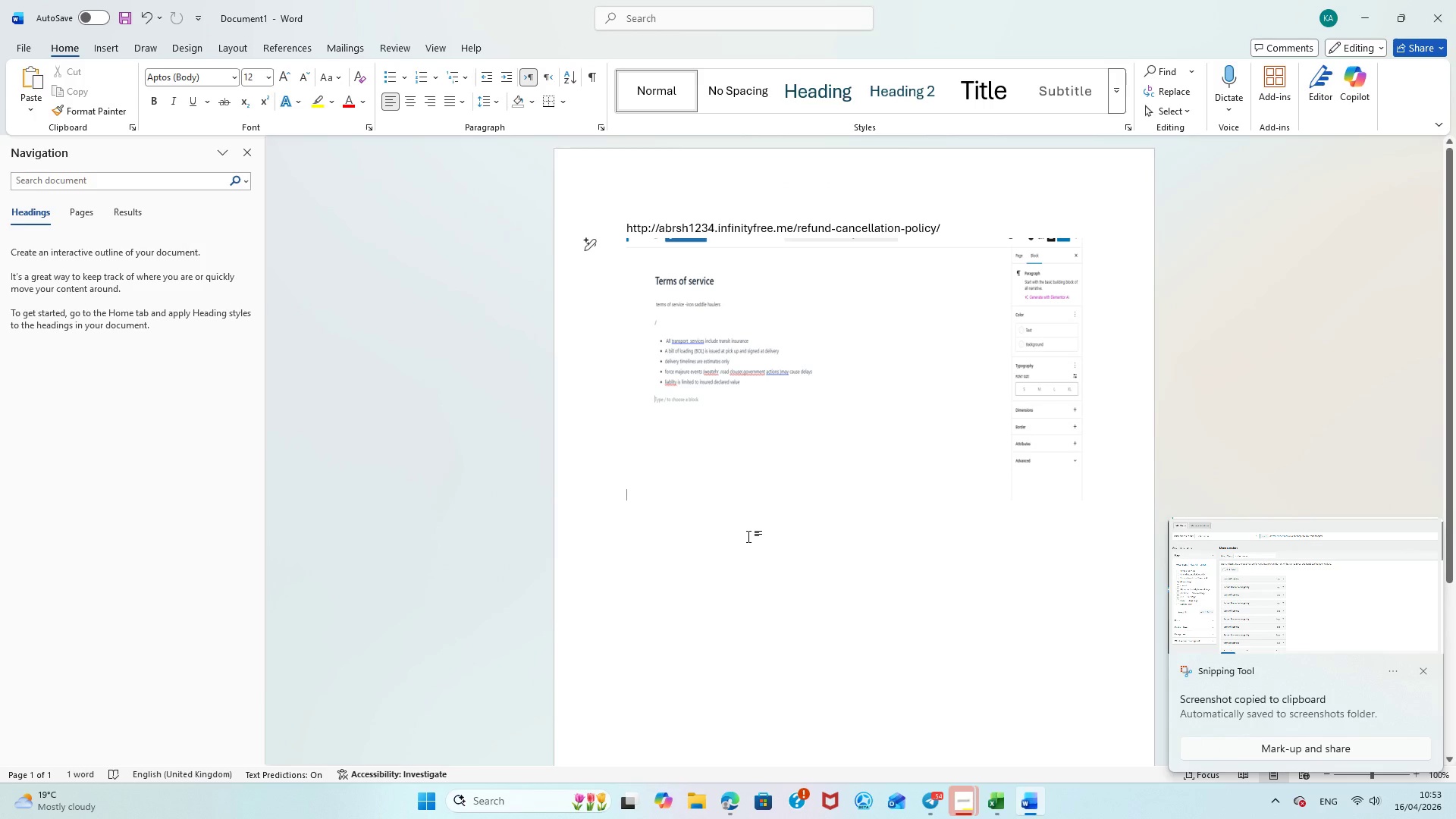 
key(Control+ControlLeft)
 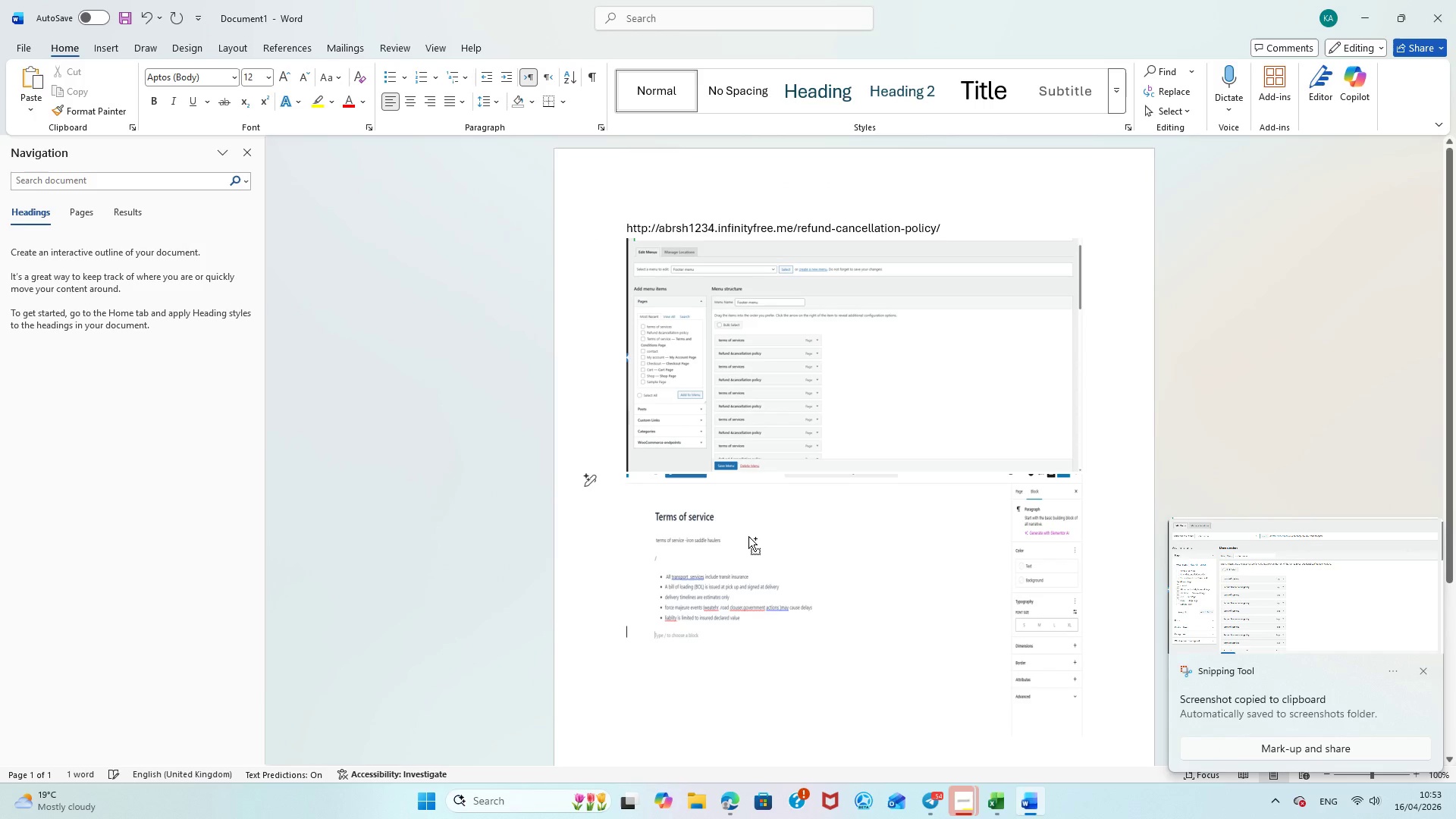 
key(Control+V)
 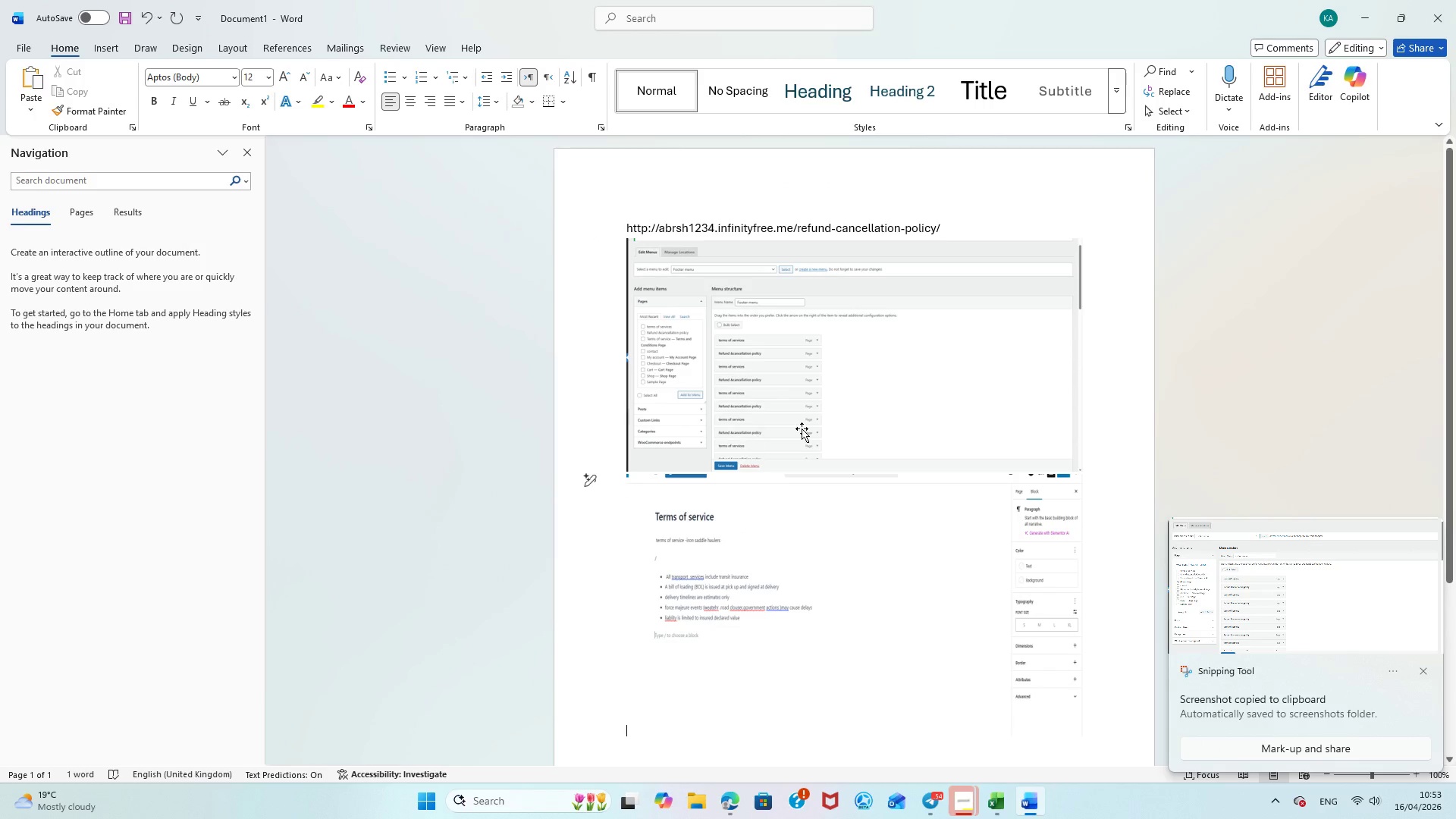 
left_click_drag(start_coordinate=[850, 406], to_coordinate=[780, 747])
 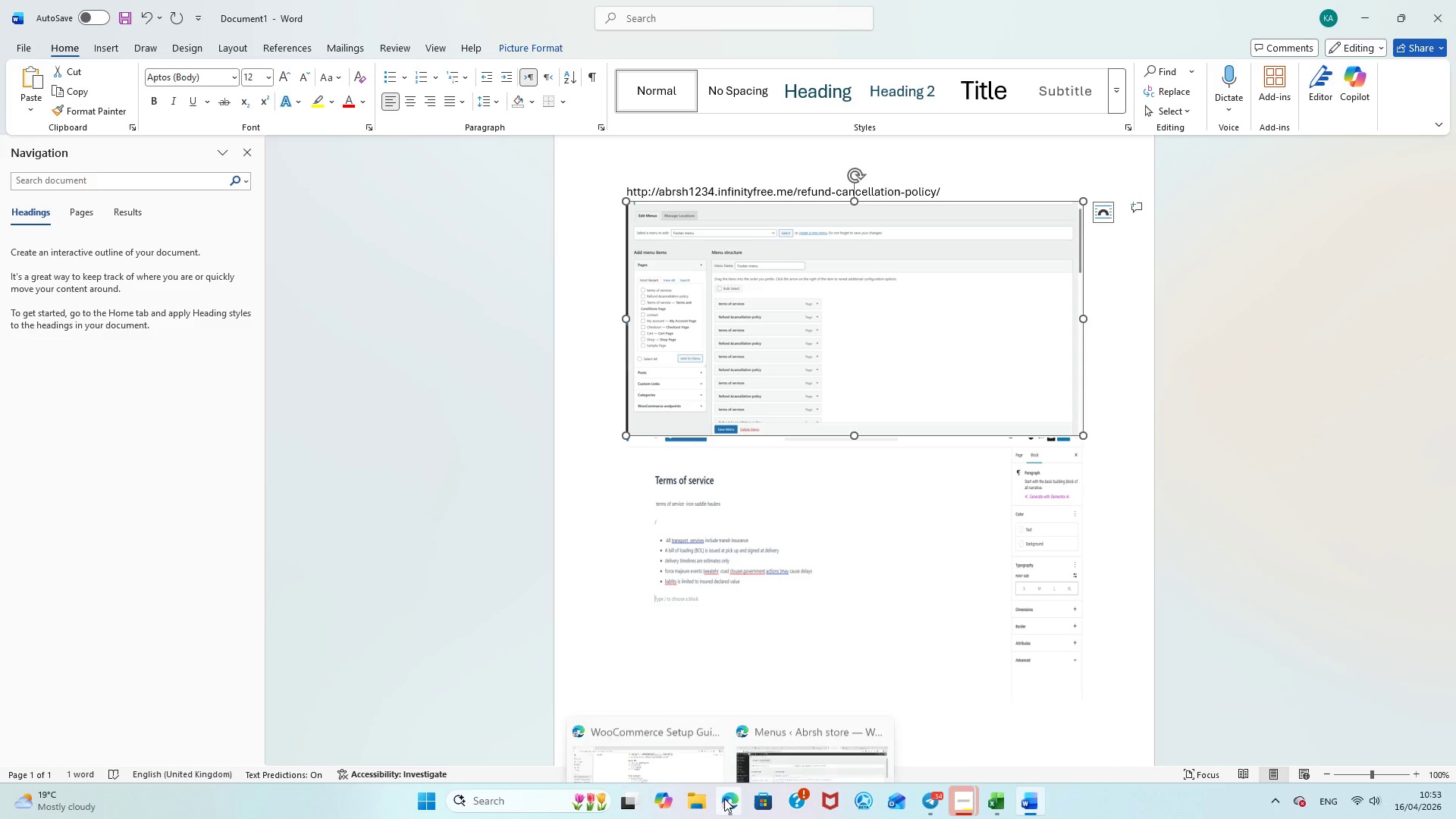 
left_click([824, 717])
 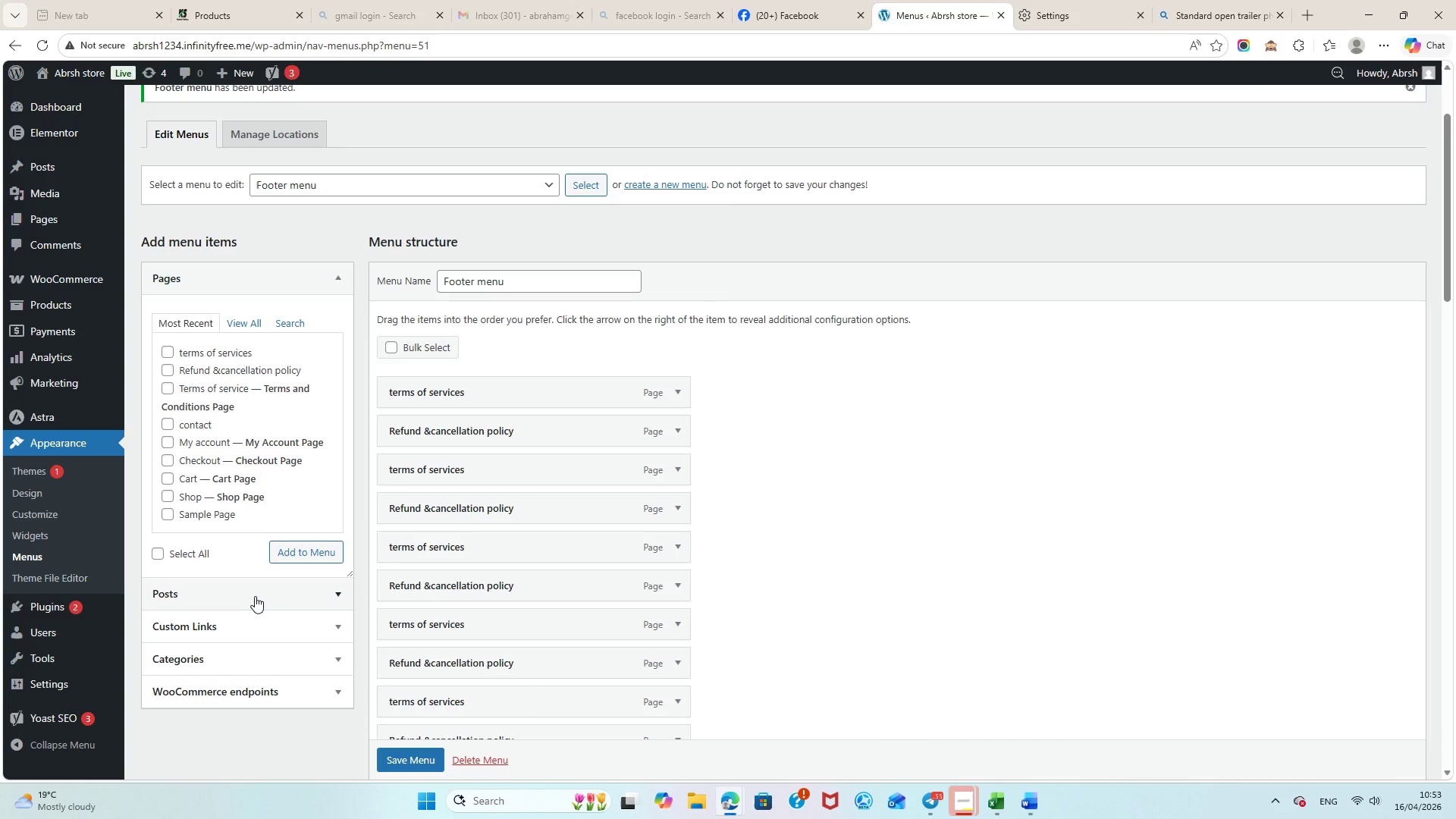 
wait(10.31)
 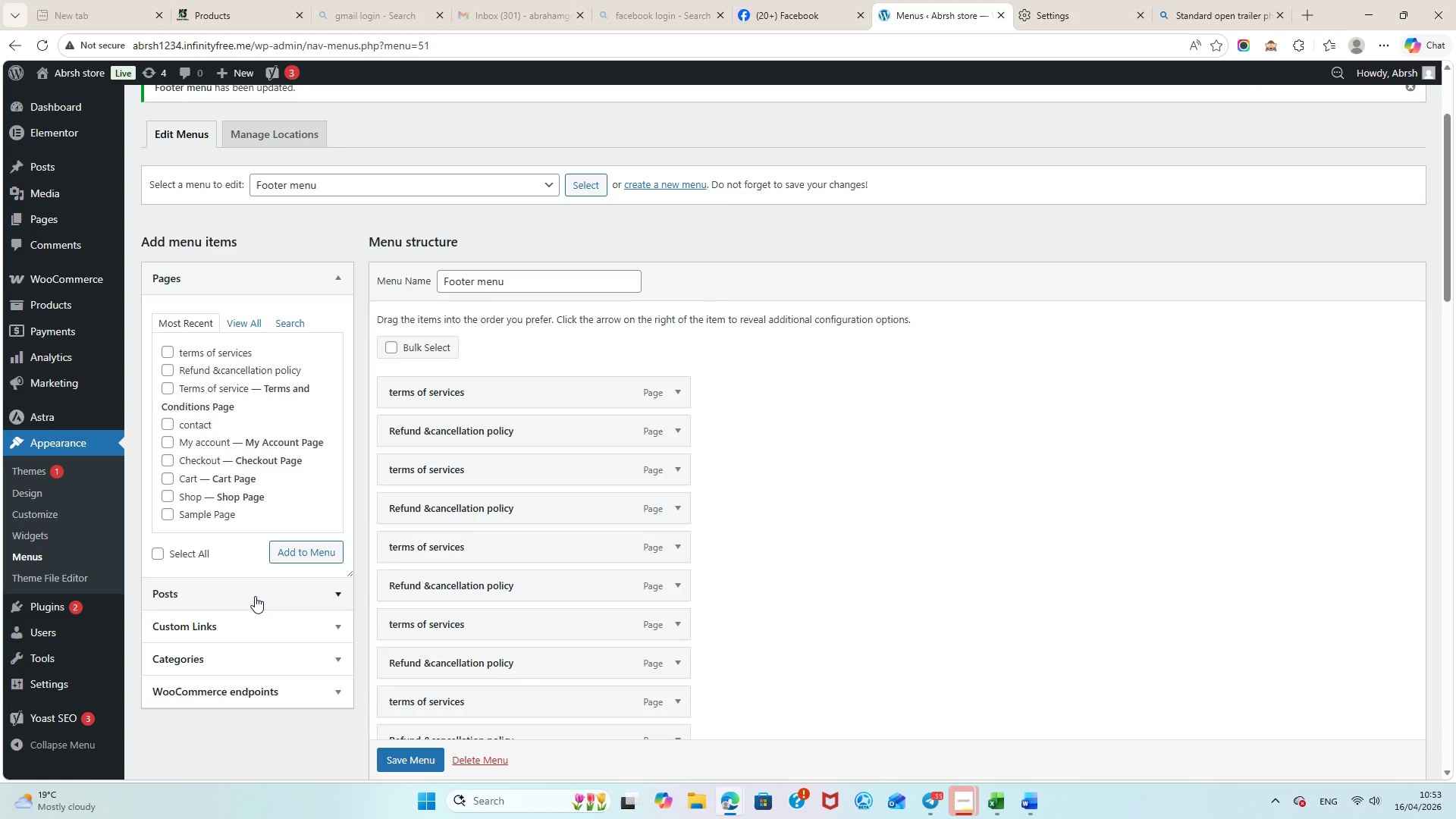 
hold_key(key=NumpadEnter, duration=1.2)
 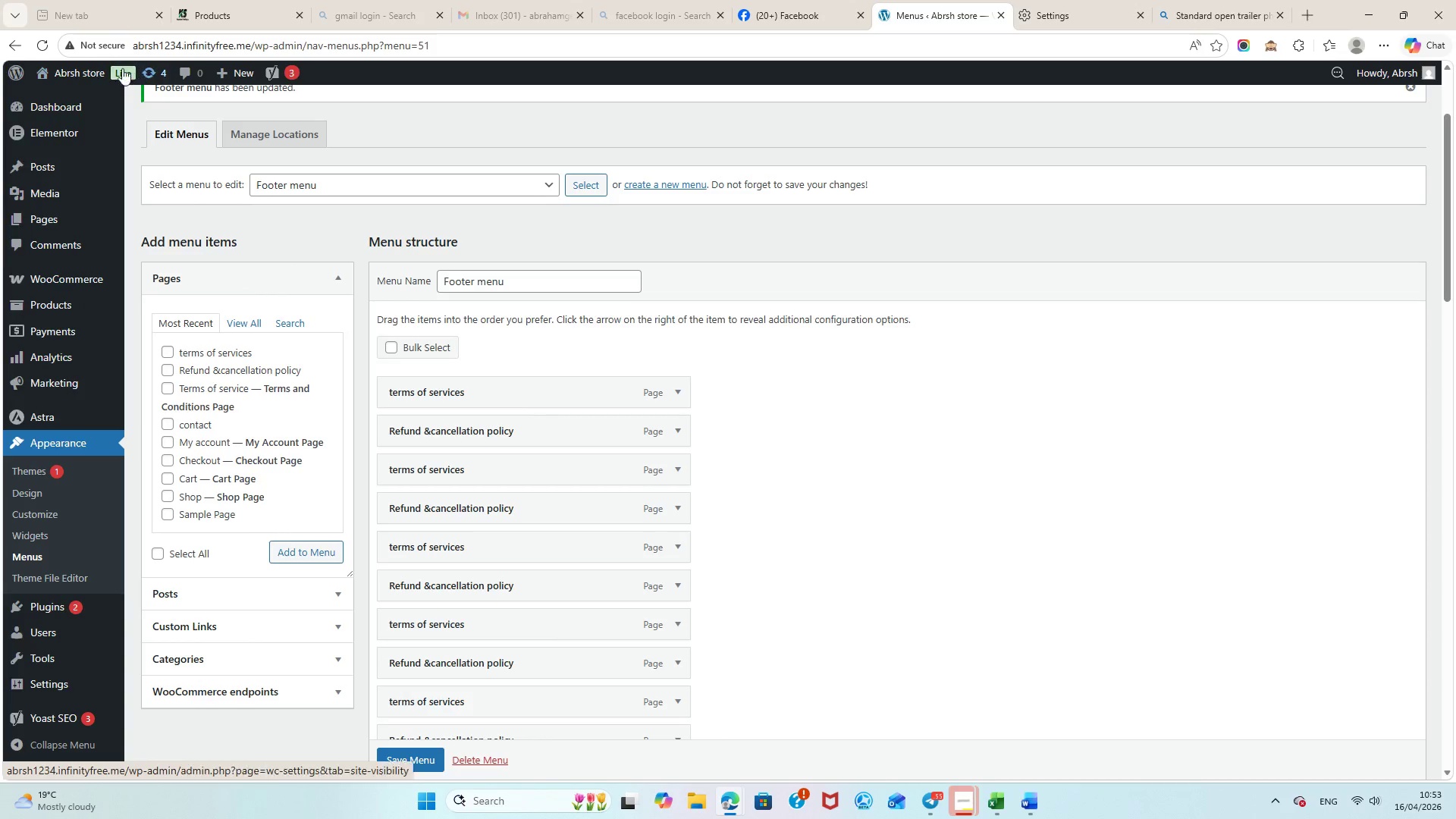 
left_click([113, 67])
 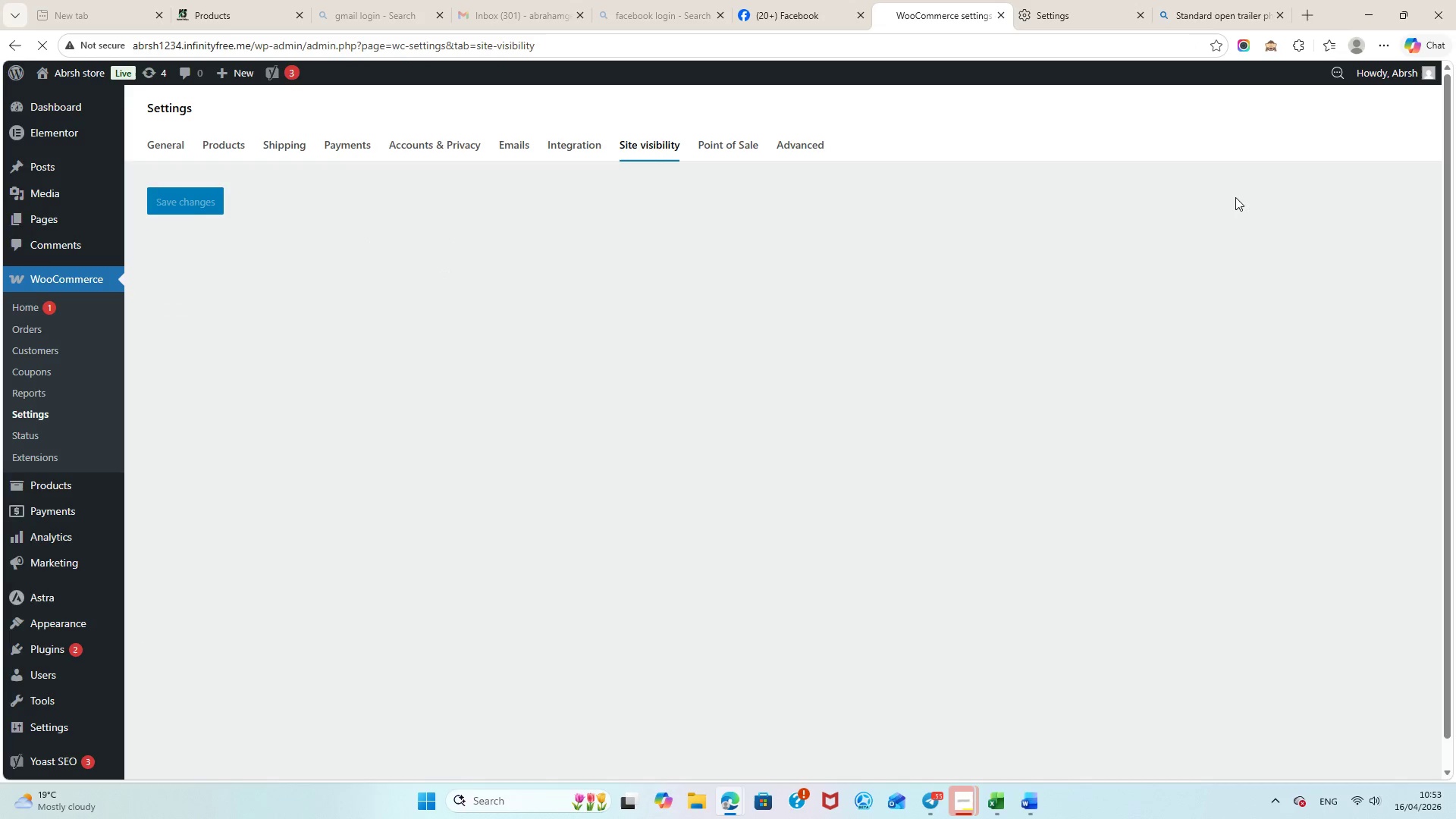 
wait(9.28)
 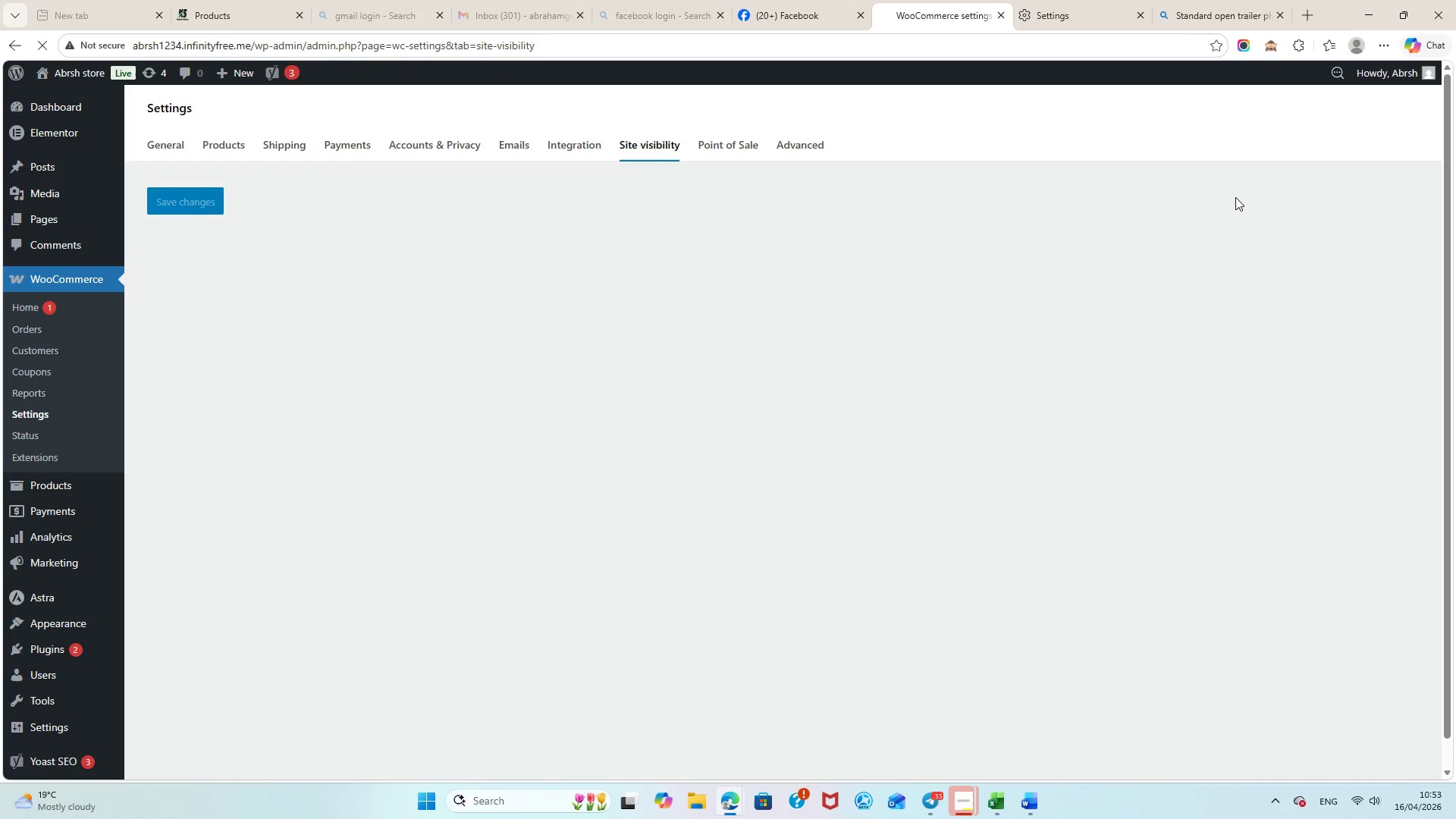 
left_click([121, 71])
 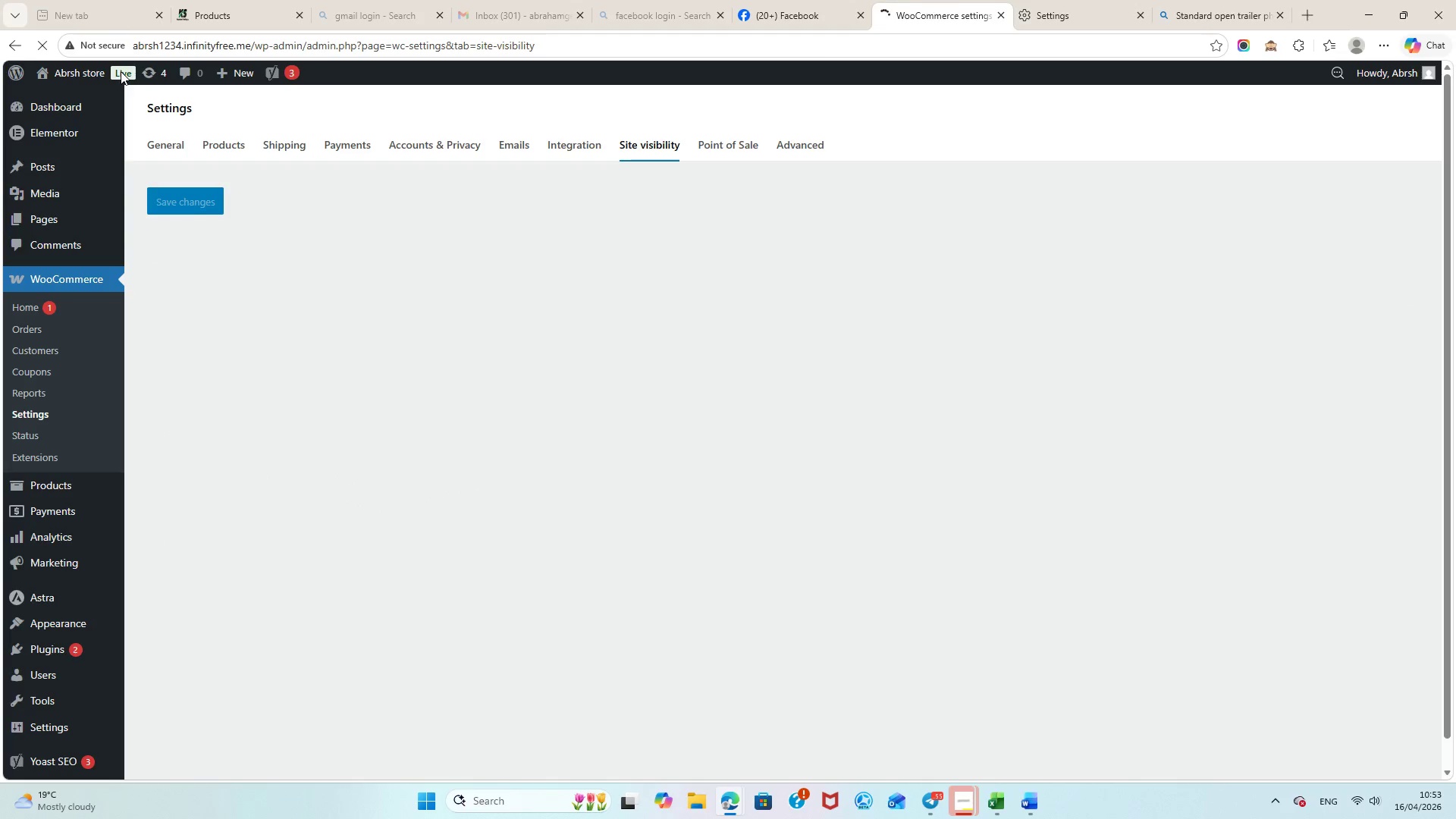 
wait(7.97)
 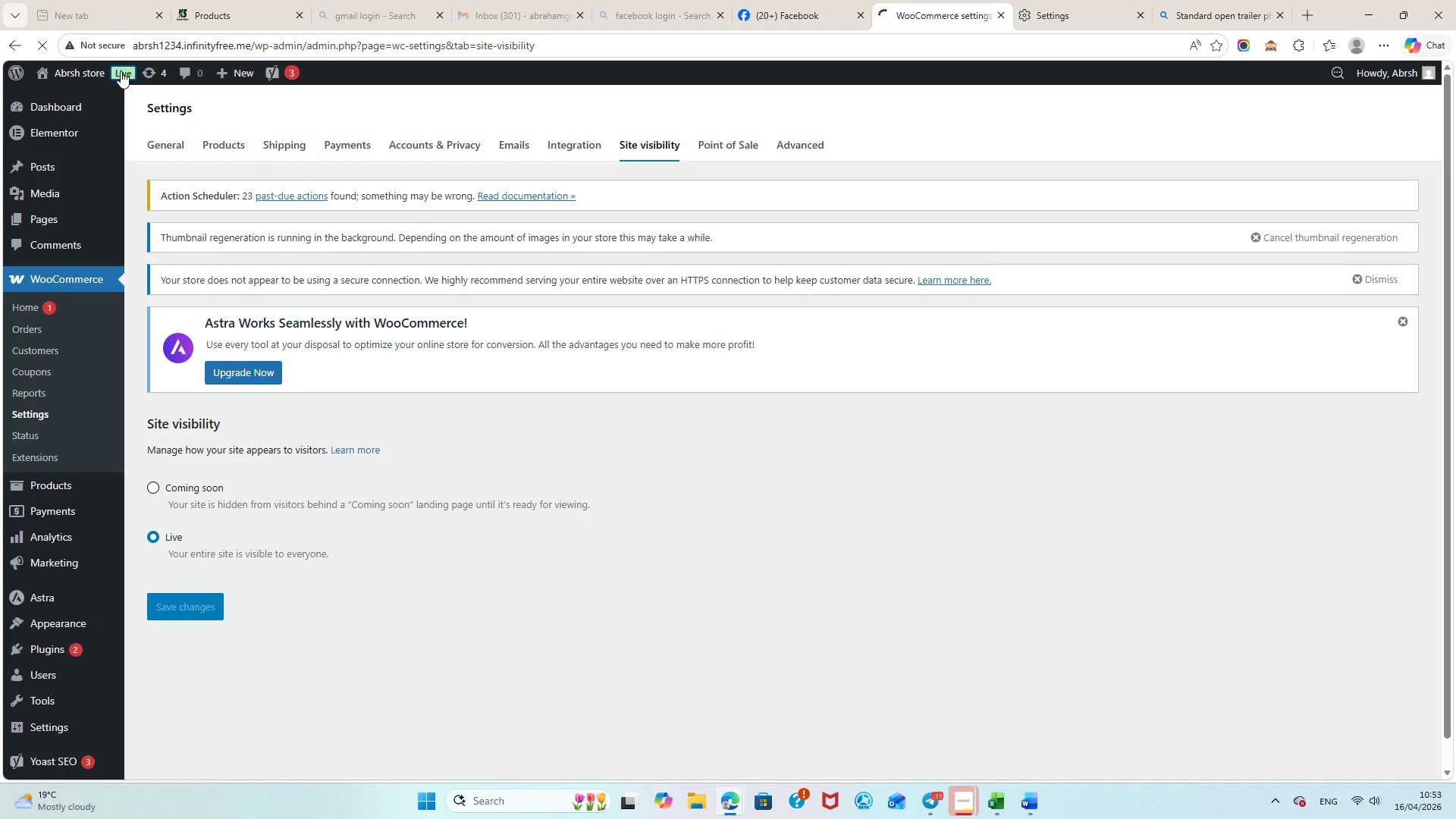 
left_click([74, 96])
 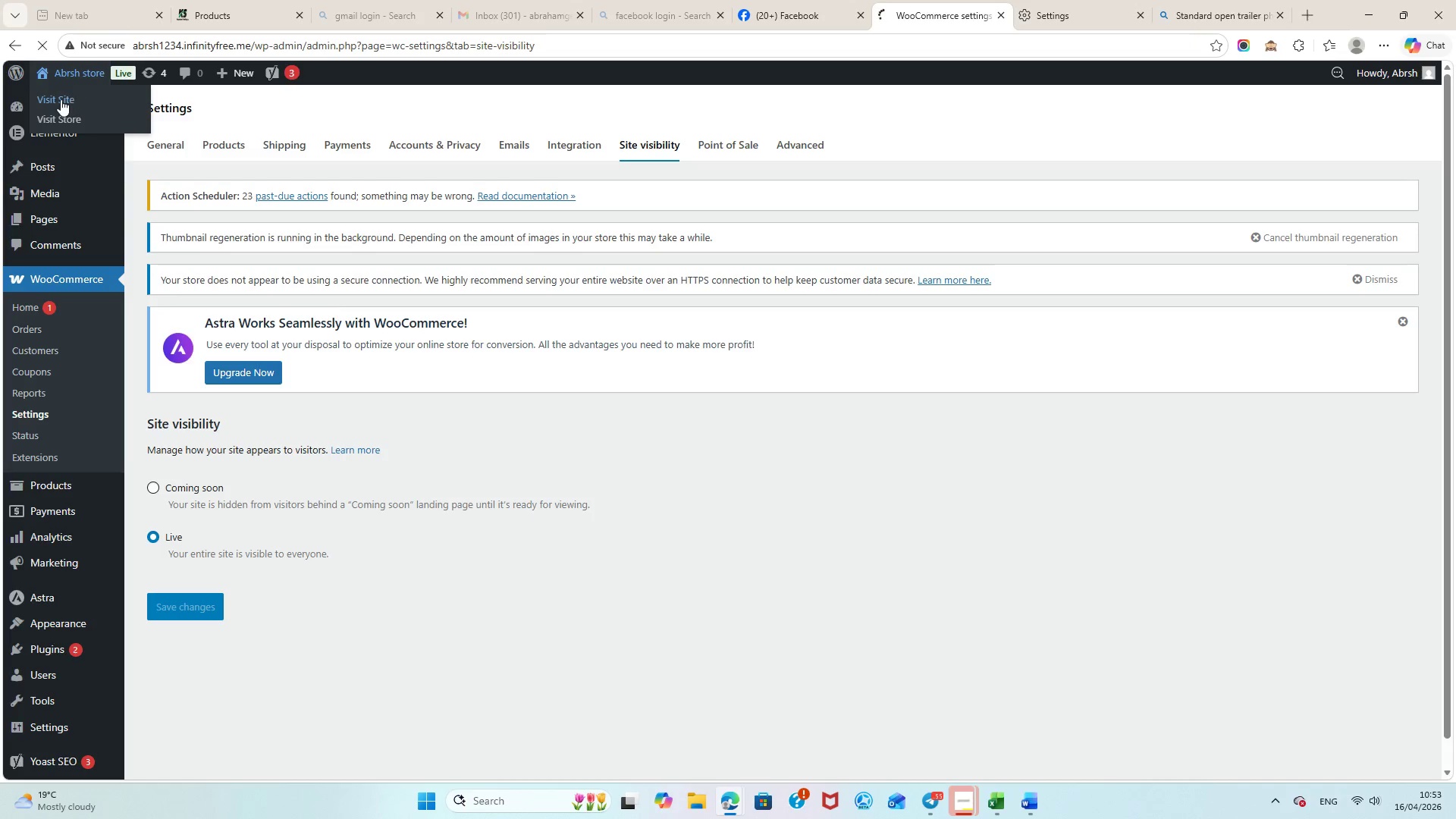 
left_click([57, 99])
 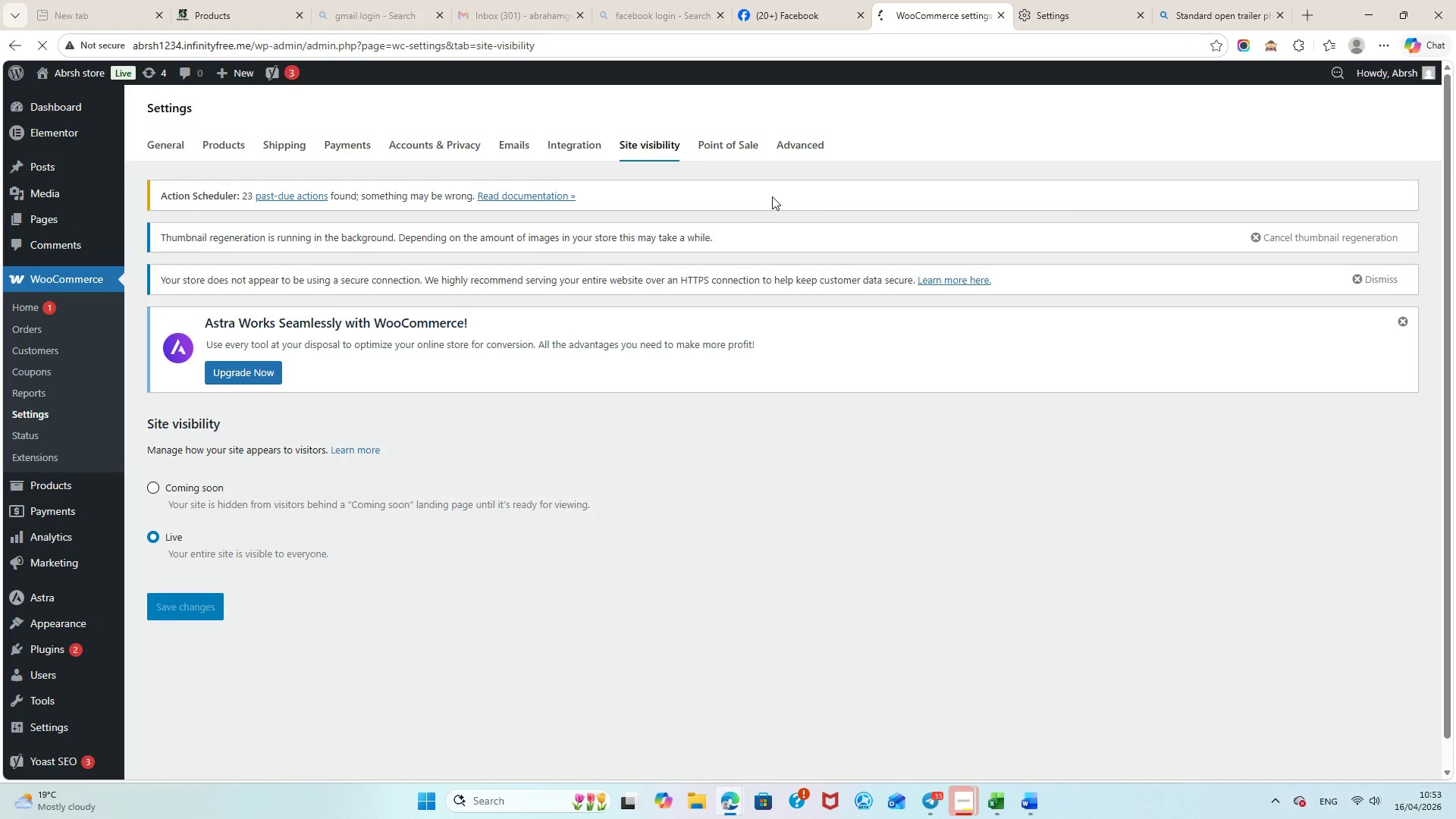 
wait(9.99)
 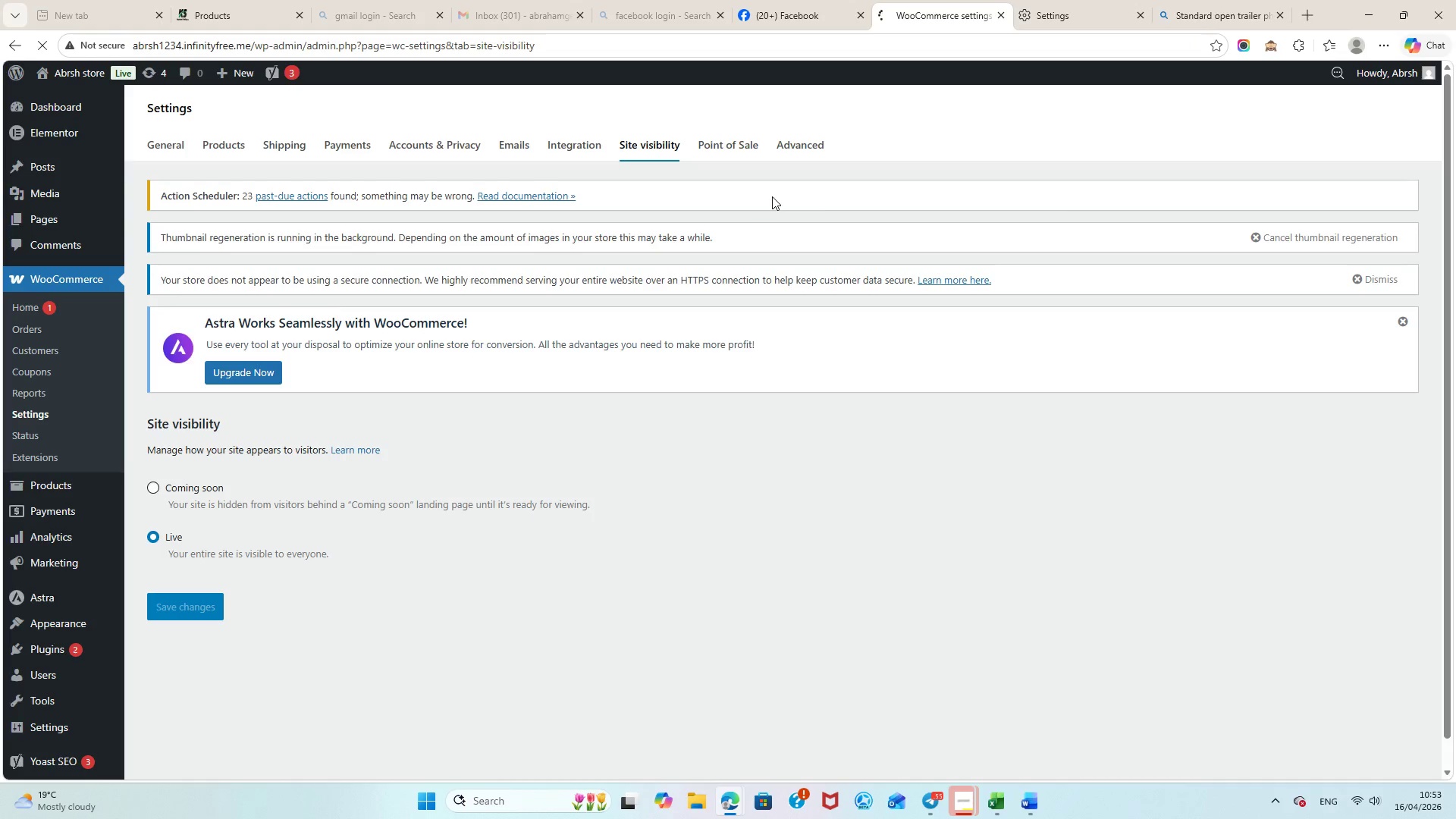 
hold_key(key=NumpadEnter, duration=1.53)
 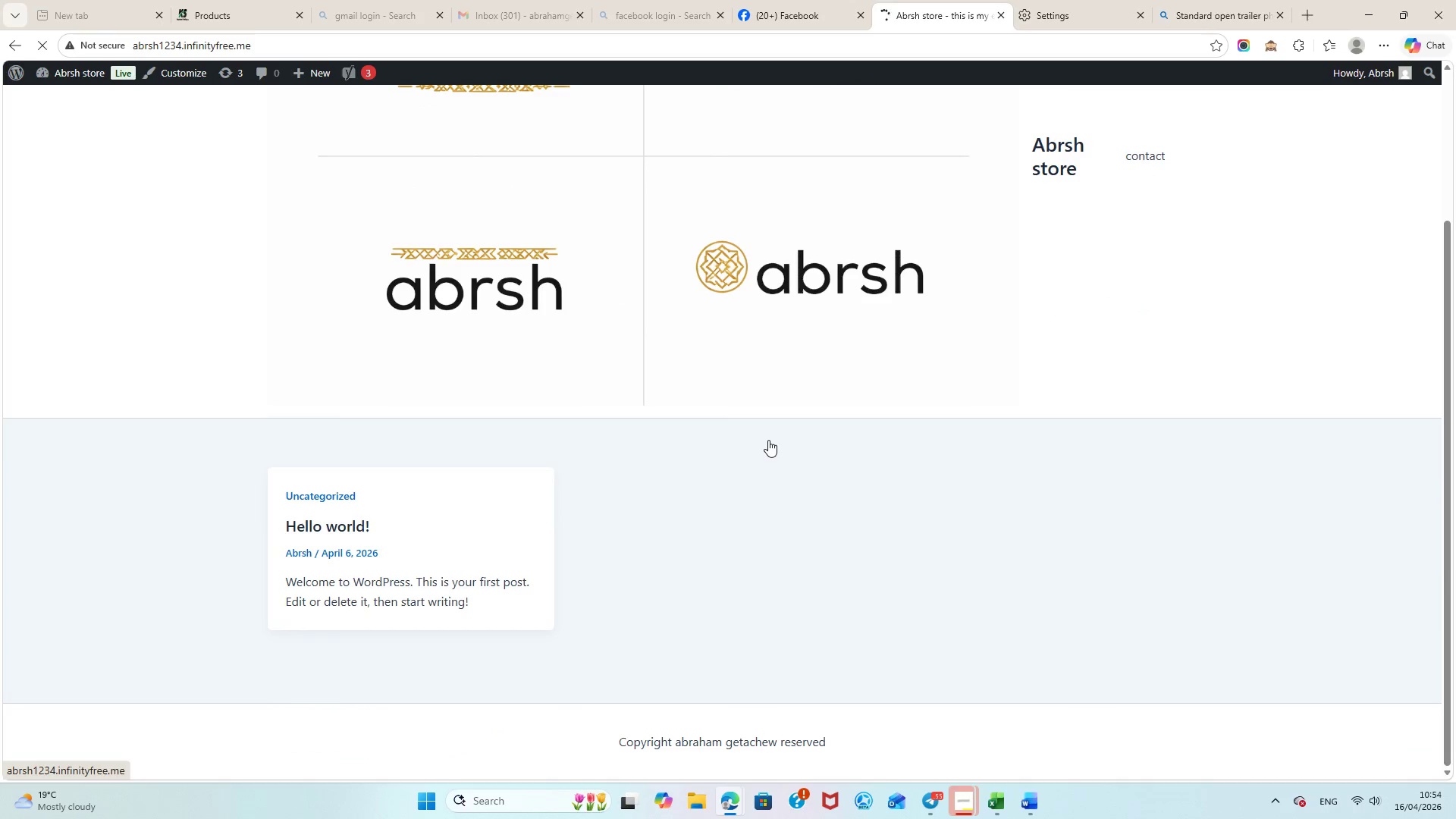 
scroll: coordinate [770, 438], scroll_direction: down, amount: 7.0
 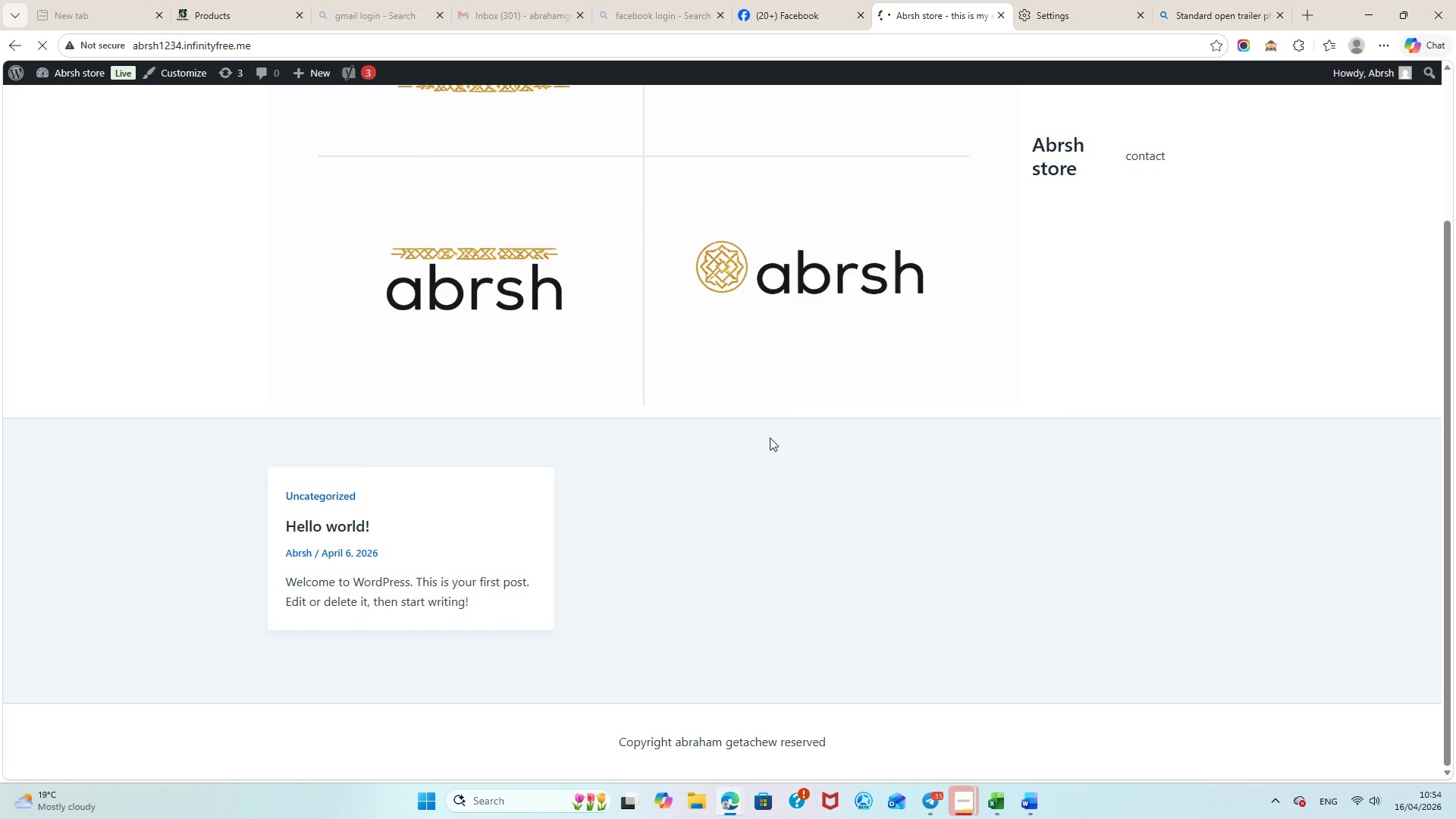 
hold_key(key=NumpadEnter, duration=1.52)
 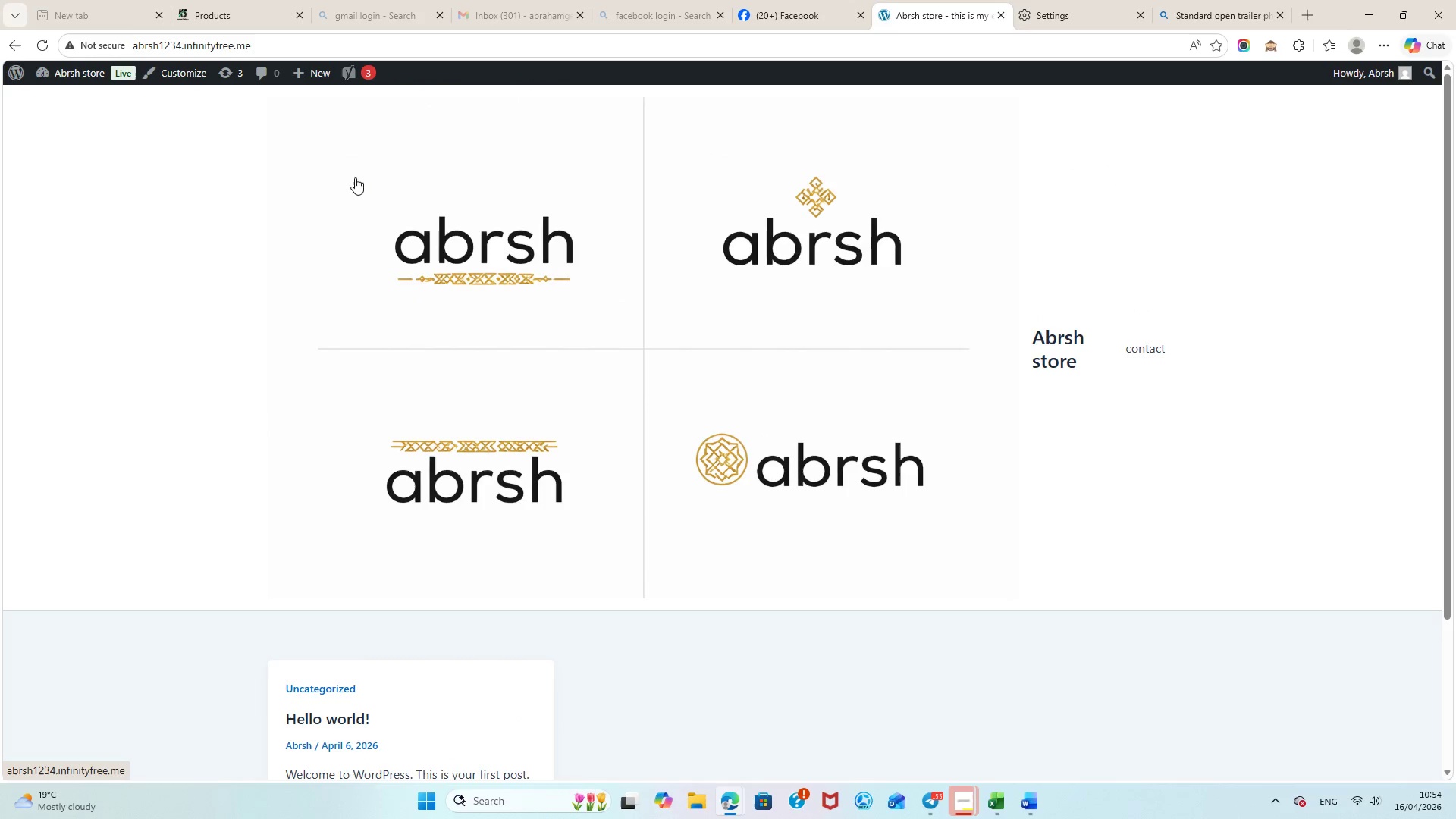 
scroll: coordinate [768, 440], scroll_direction: down, amount: 5.0
 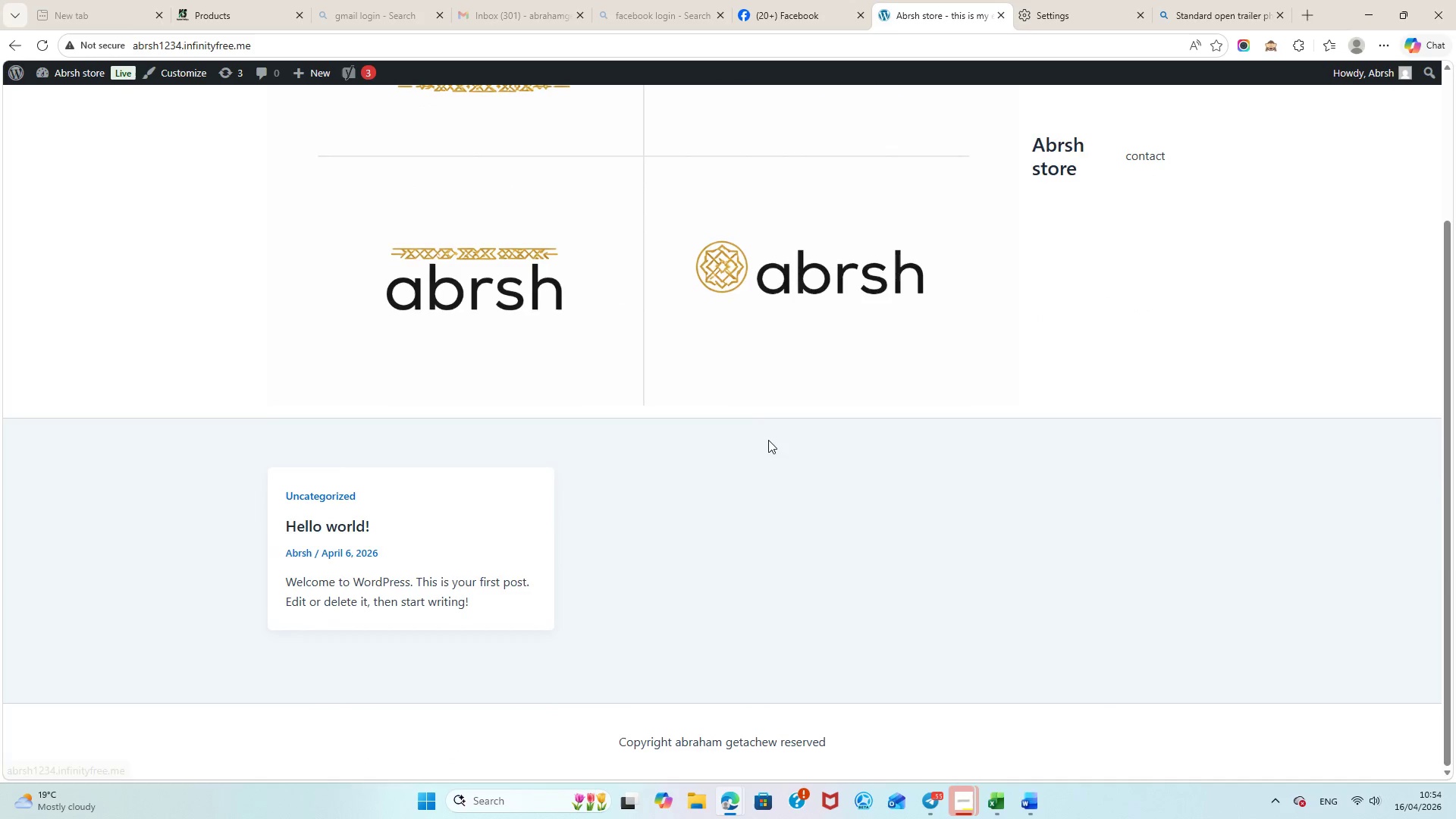 
hold_key(key=NumpadEnter, duration=0.48)
 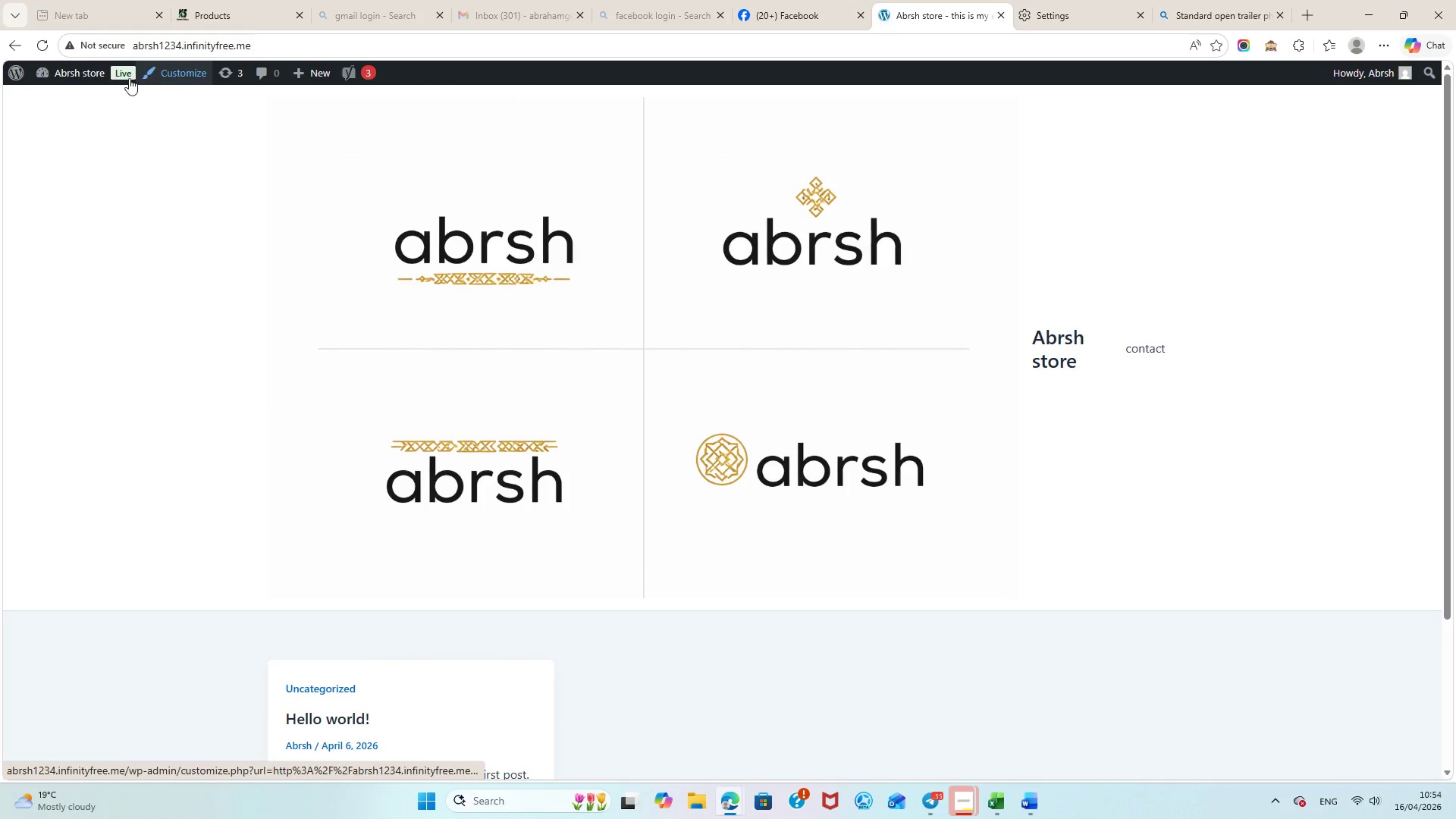 
scroll: coordinate [761, 432], scroll_direction: up, amount: 10.0
 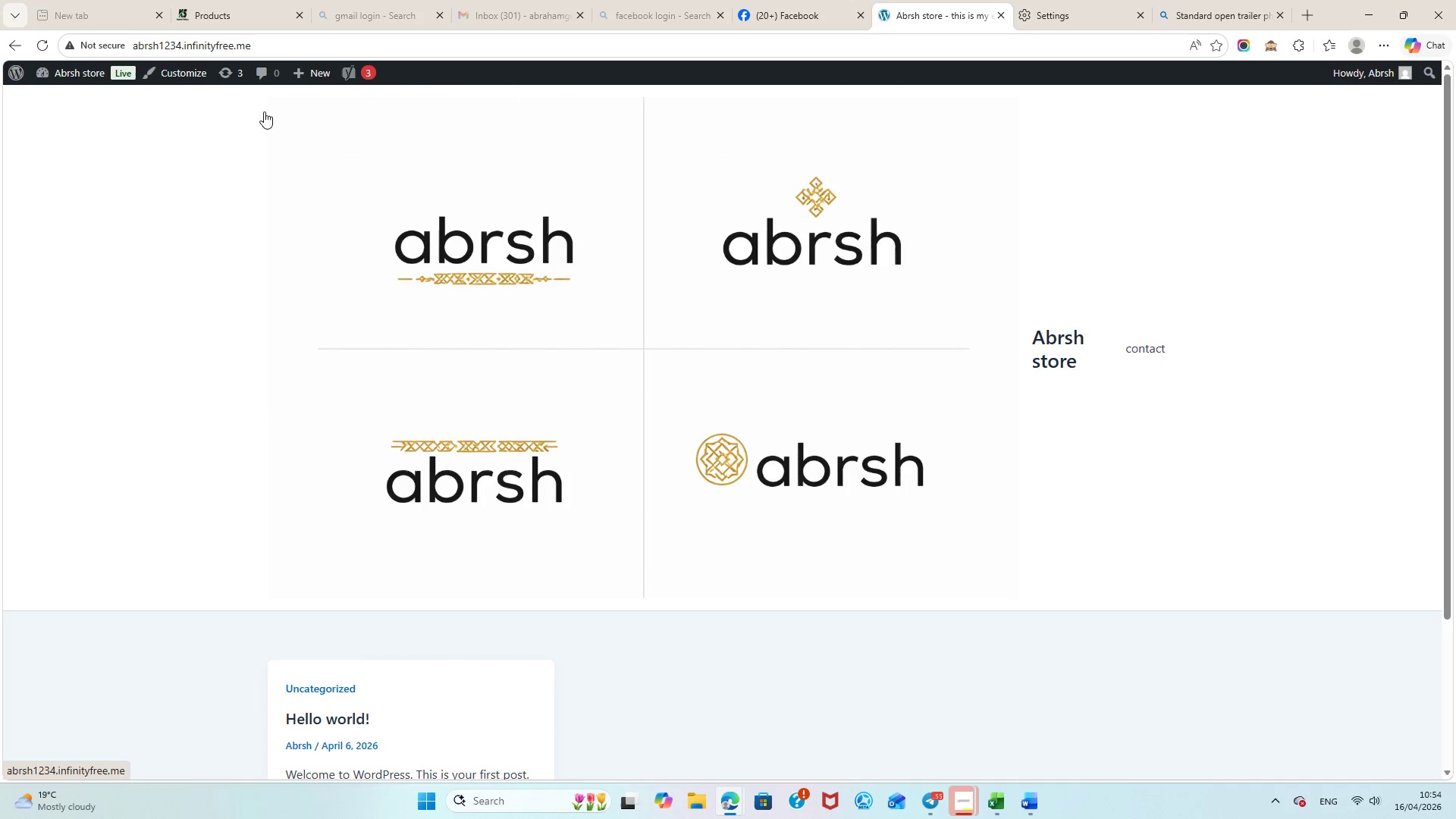 
mouse_move([67, 77])
 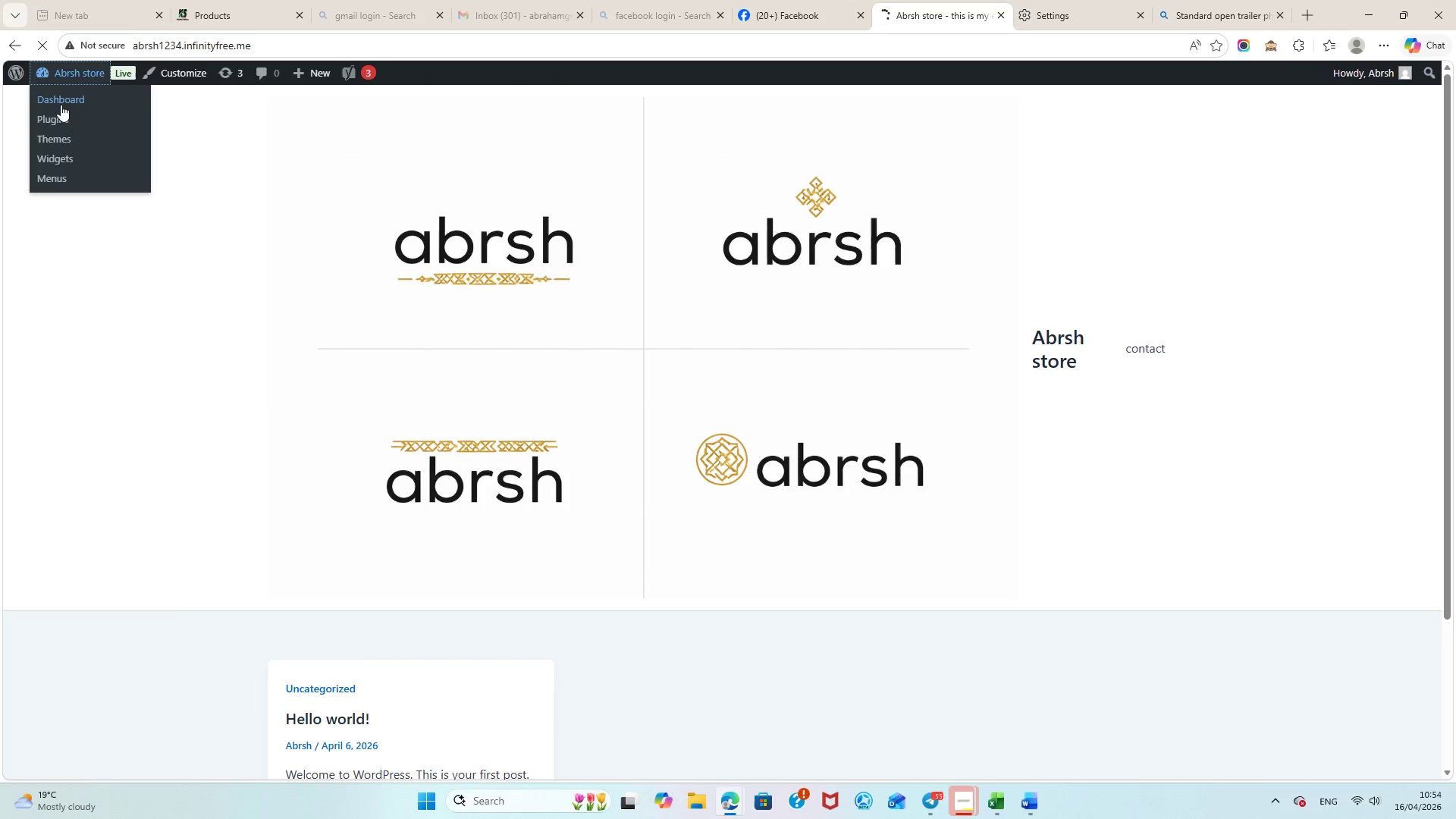 
left_click([60, 102])
 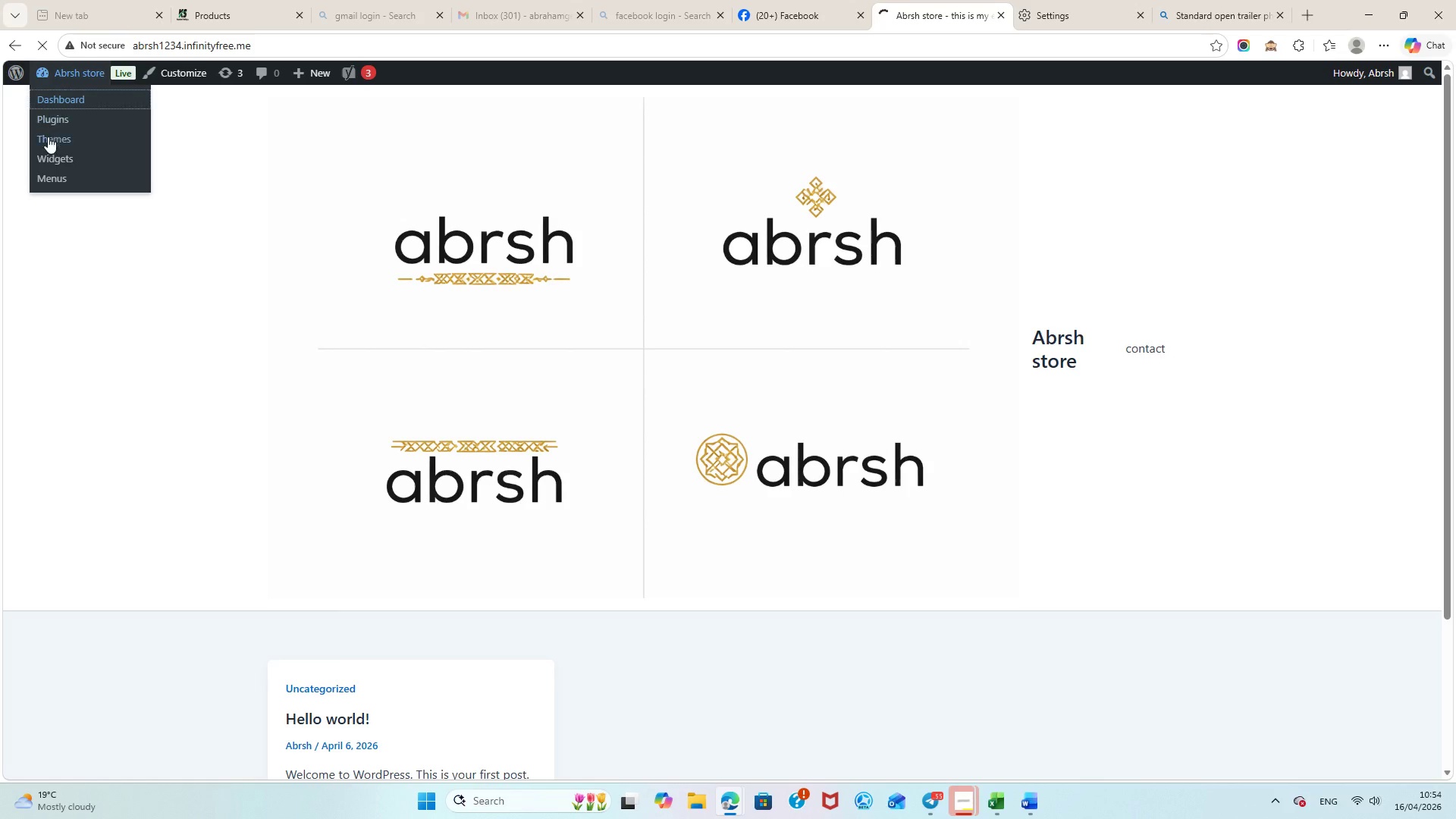 
mouse_move([279, 75])
 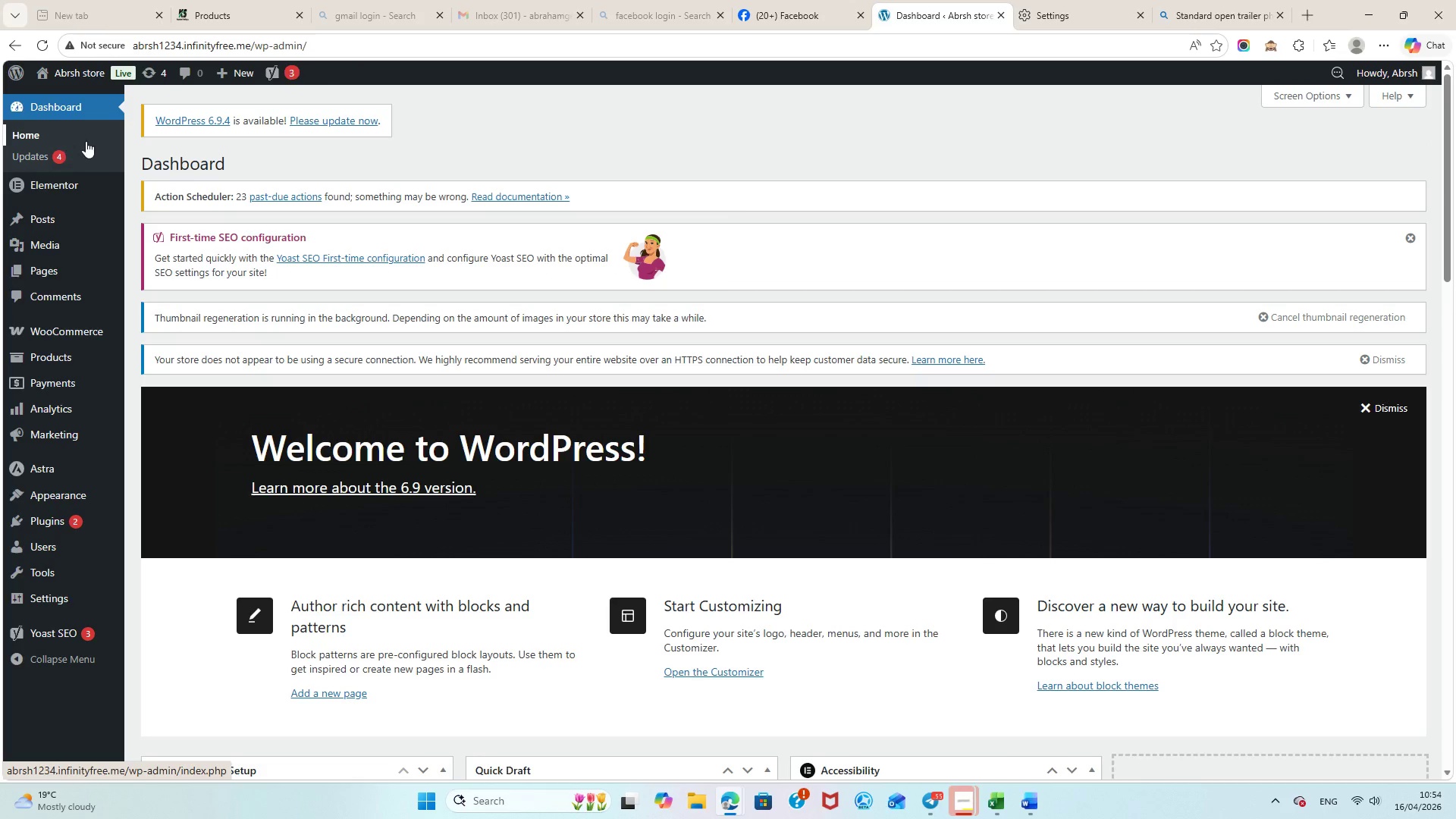 
scroll: coordinate [159, 164], scroll_direction: down, amount: 9.0
 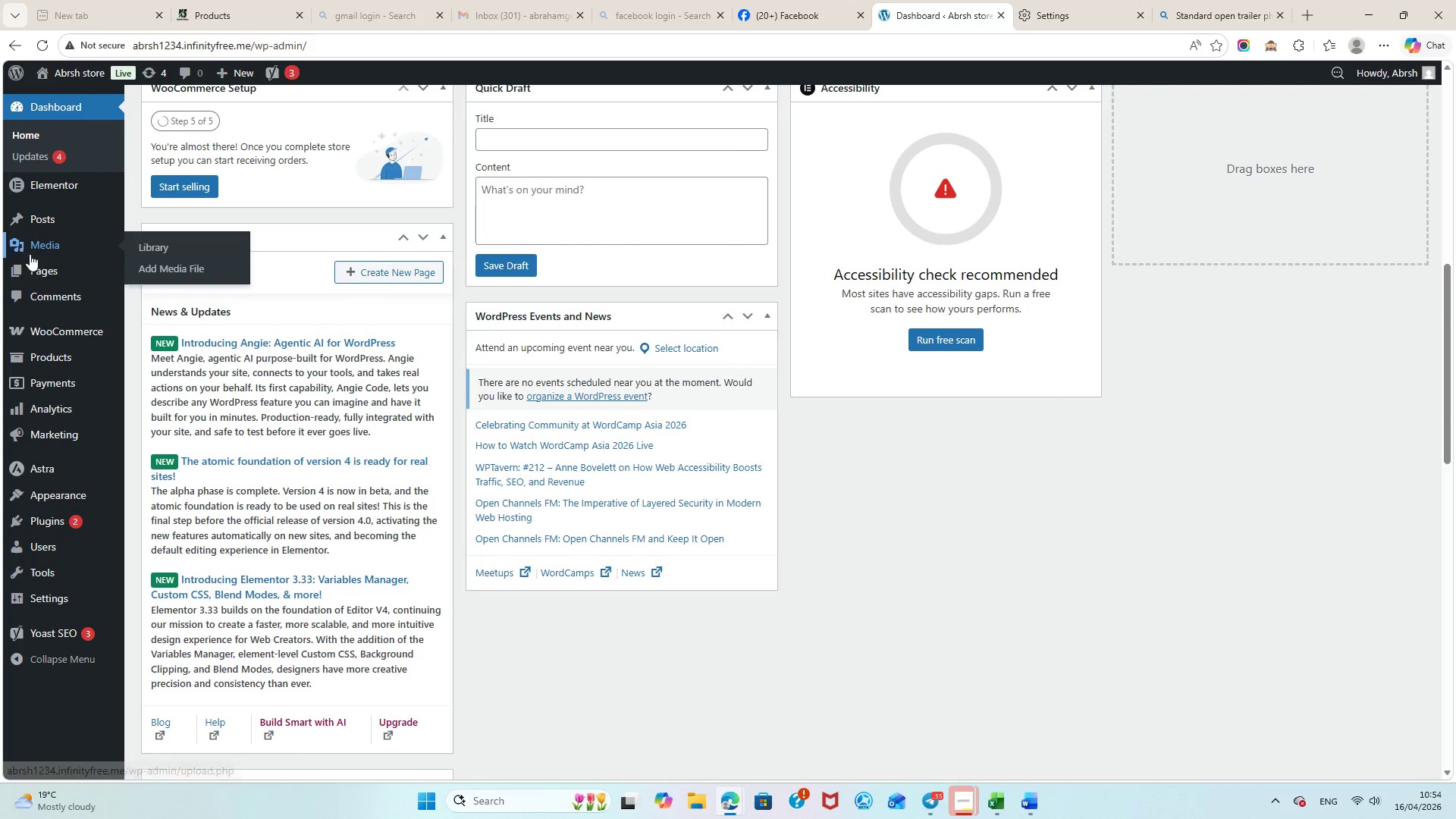 
mouse_move([67, 344])
 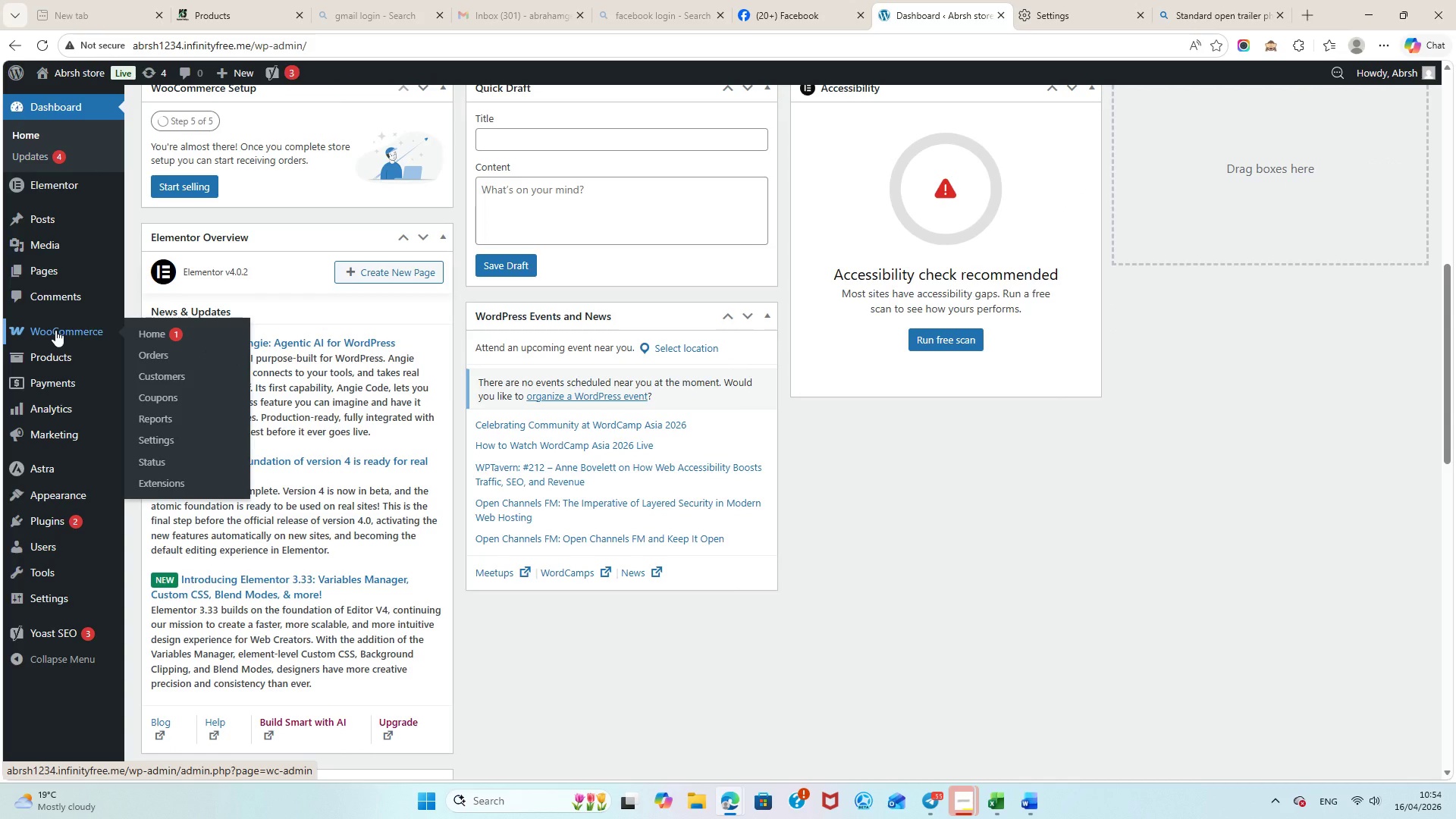 
mouse_move([83, 333])
 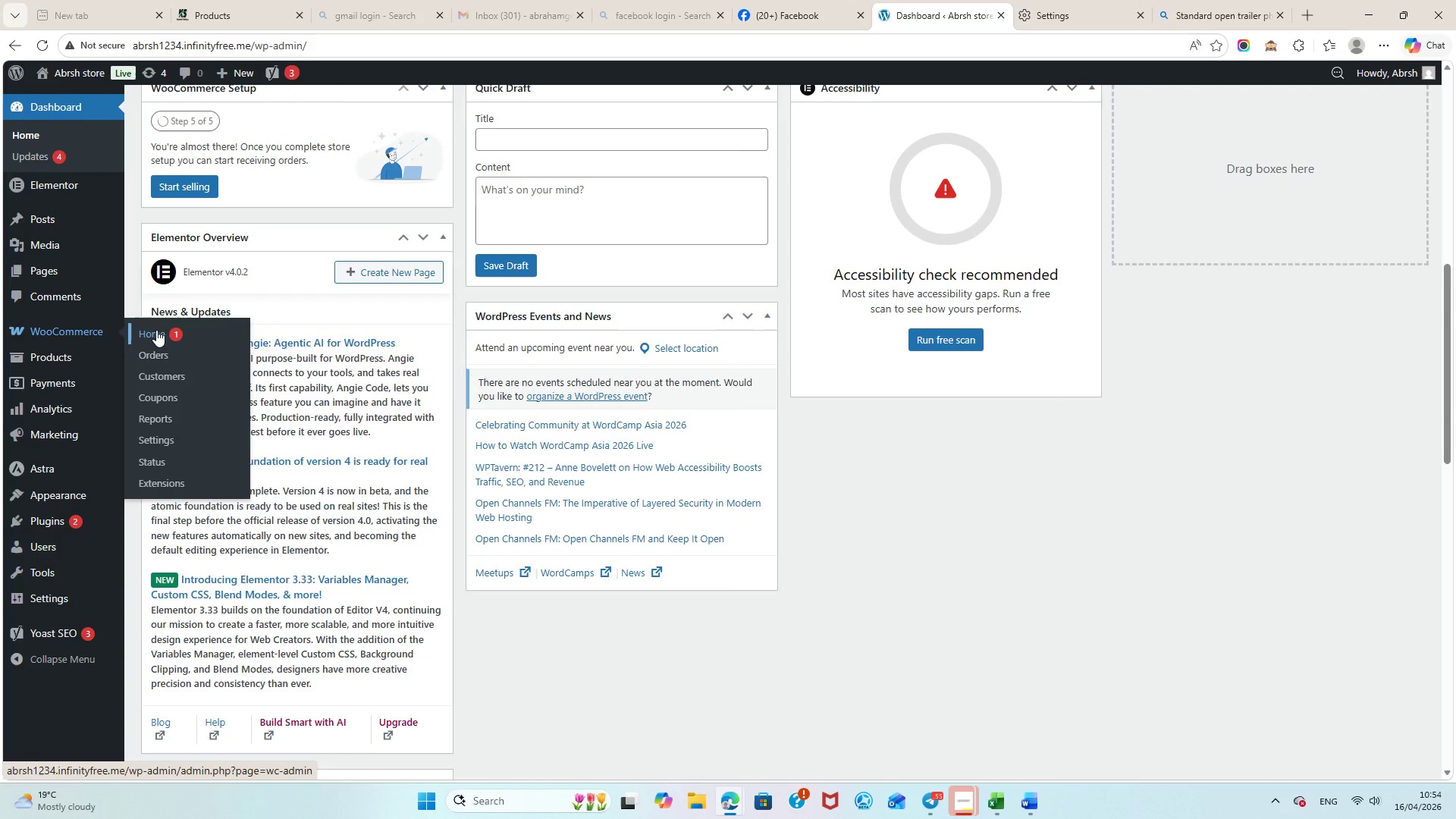 
left_click([156, 330])
 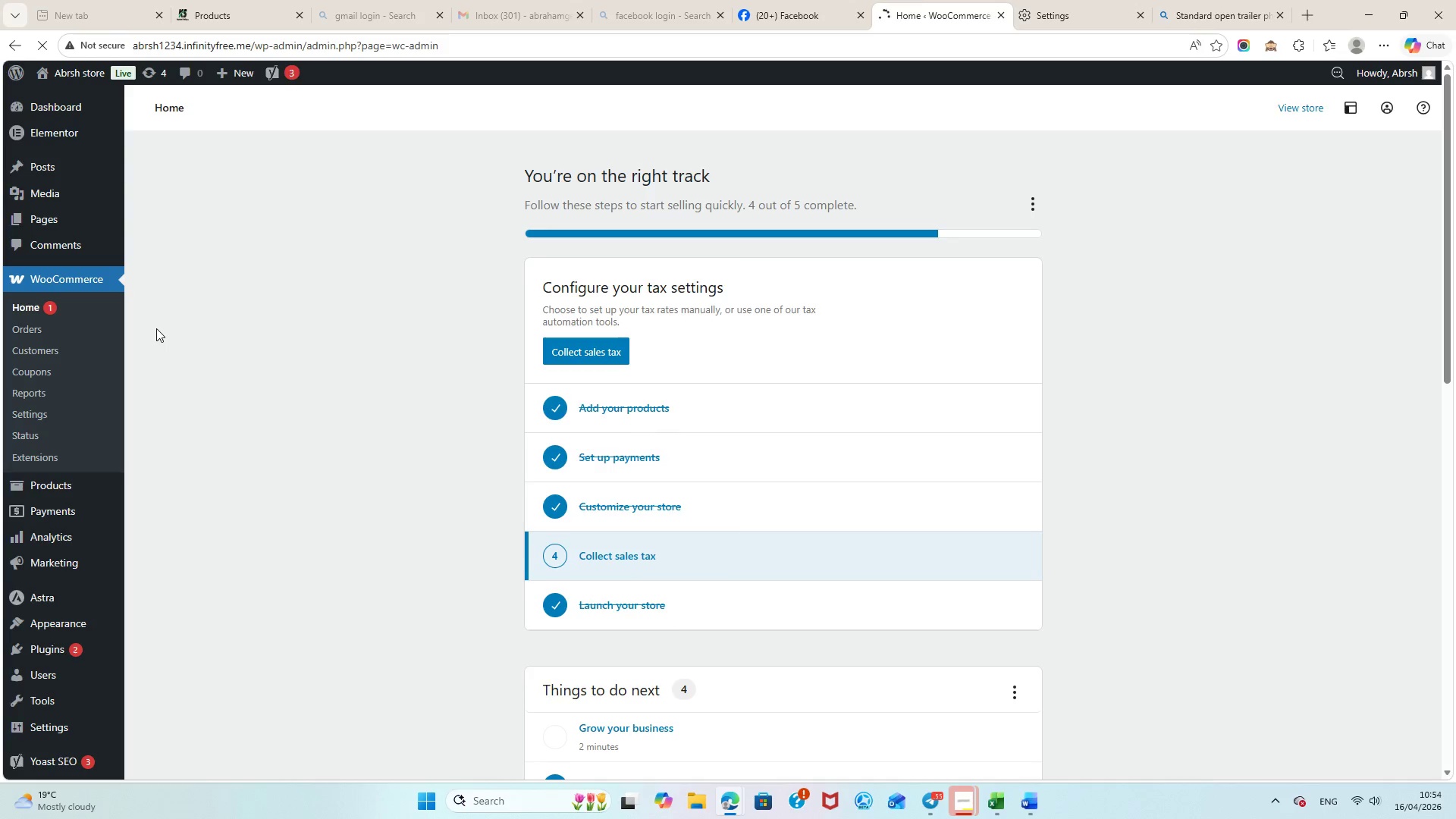 
wait(28.44)
 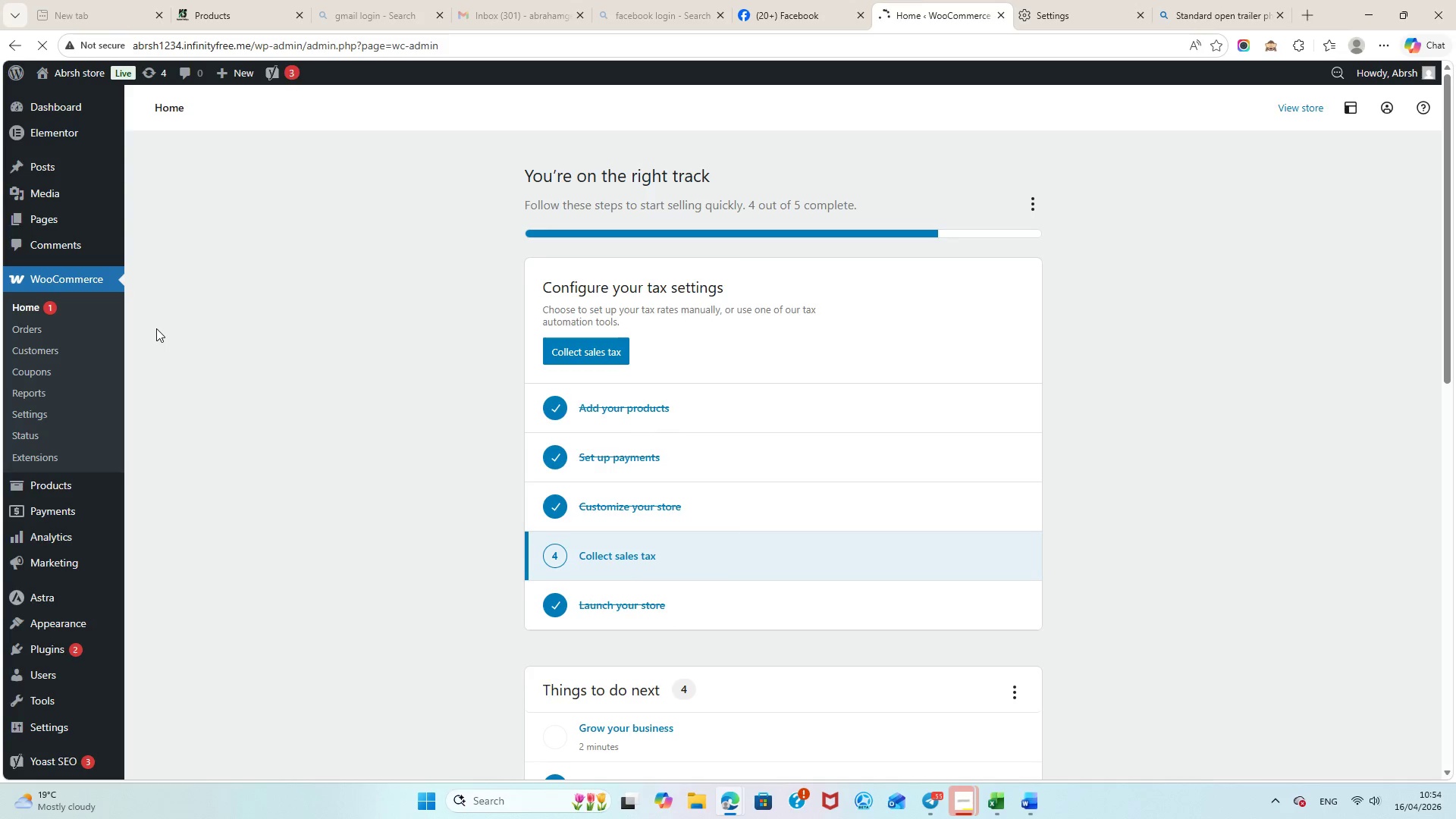 
left_click([56, 488])
 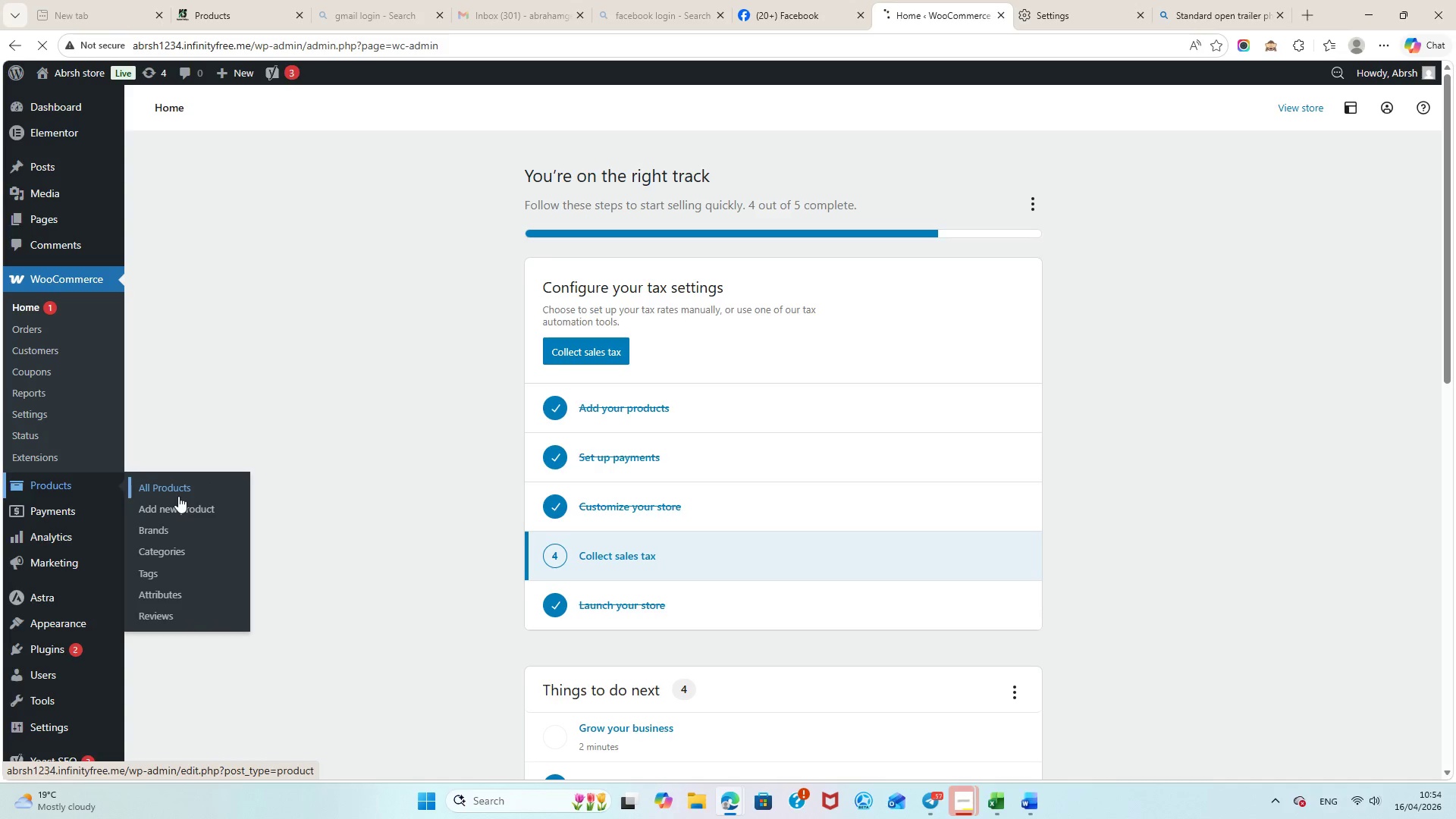 
left_click([167, 488])
 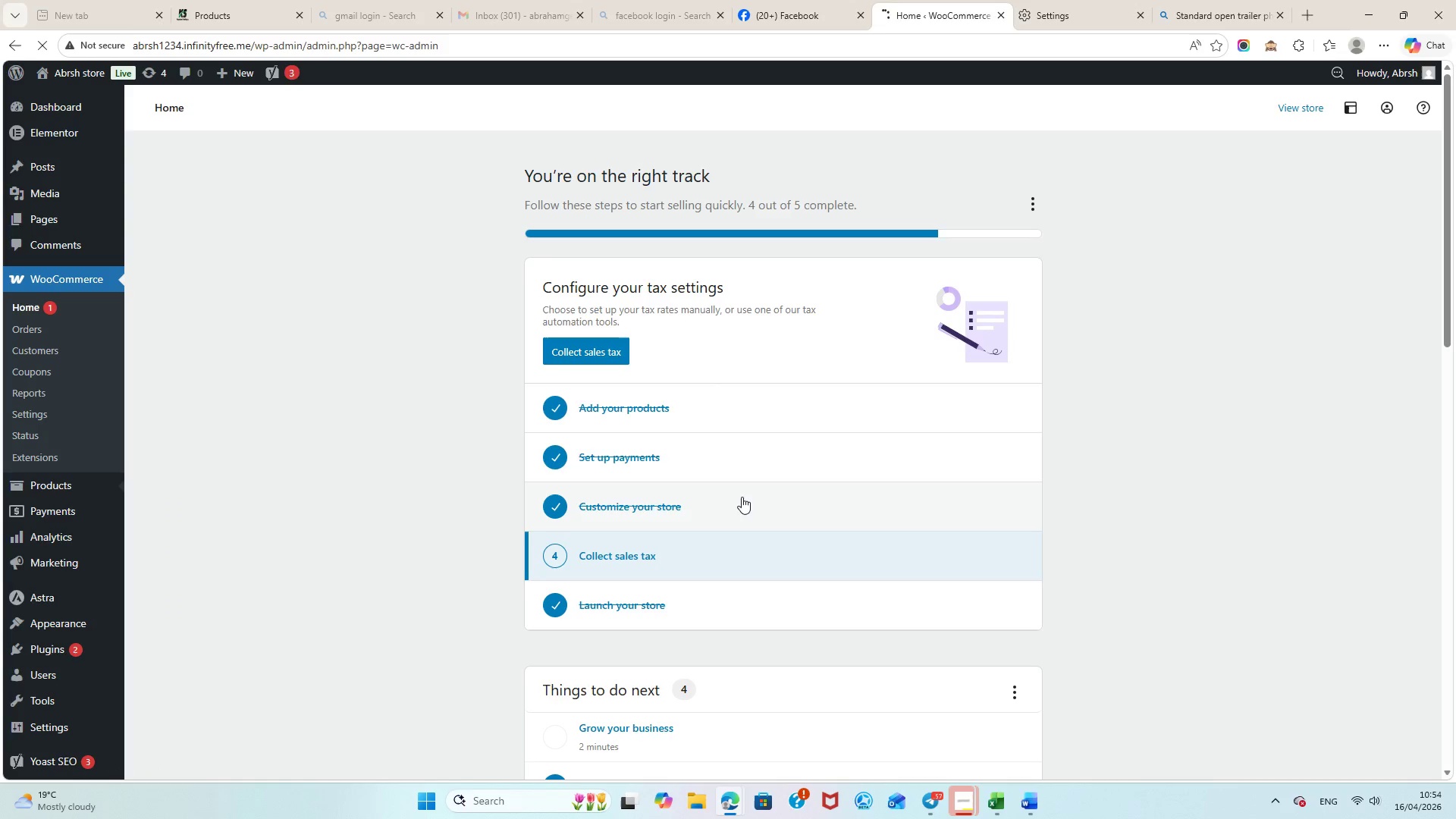 
left_click([964, 805])
 